 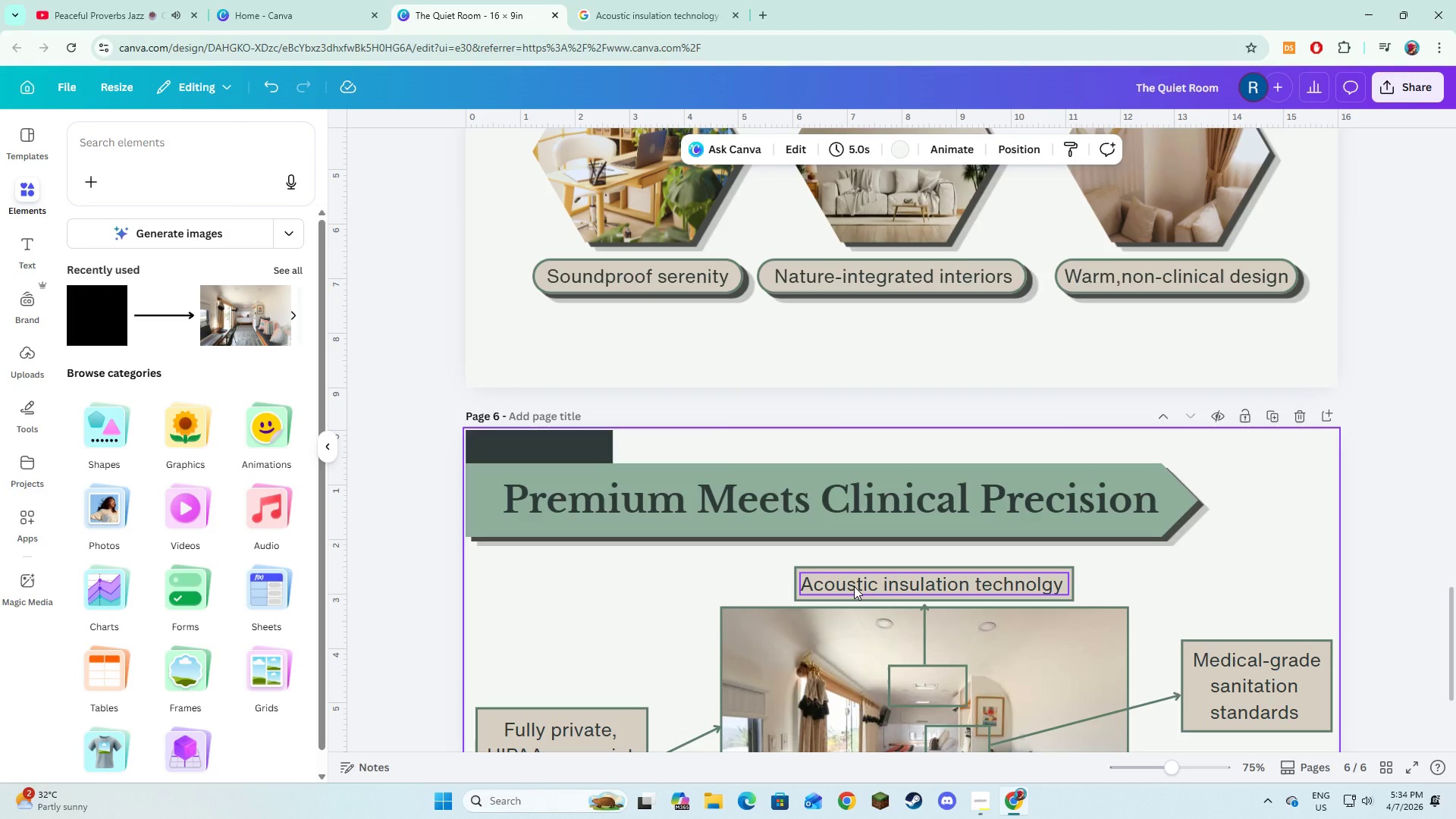 
scroll: coordinate [854, 586], scroll_direction: up, amount: 3.0
 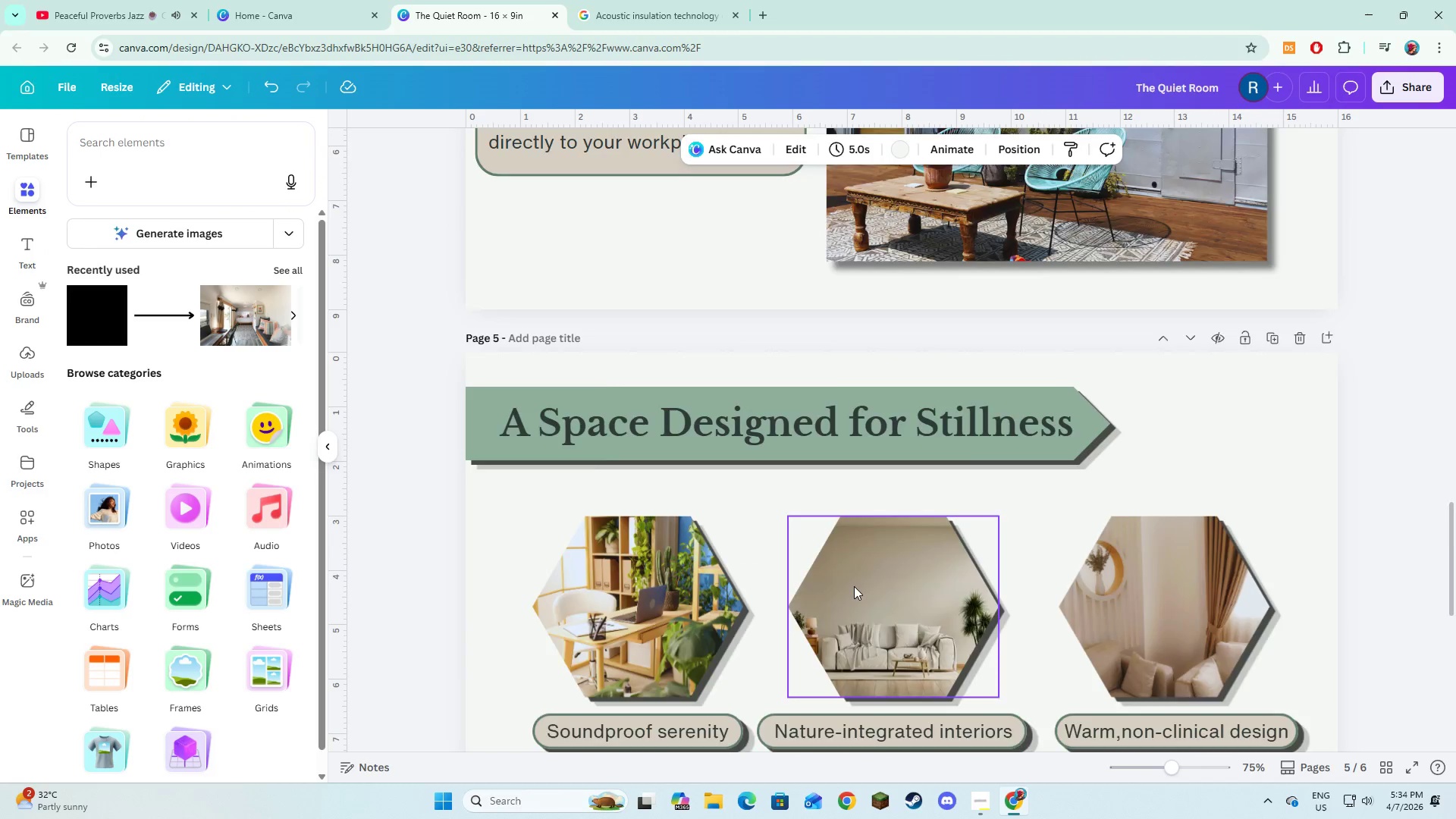 
scroll: coordinate [854, 586], scroll_direction: down, amount: 5.0
 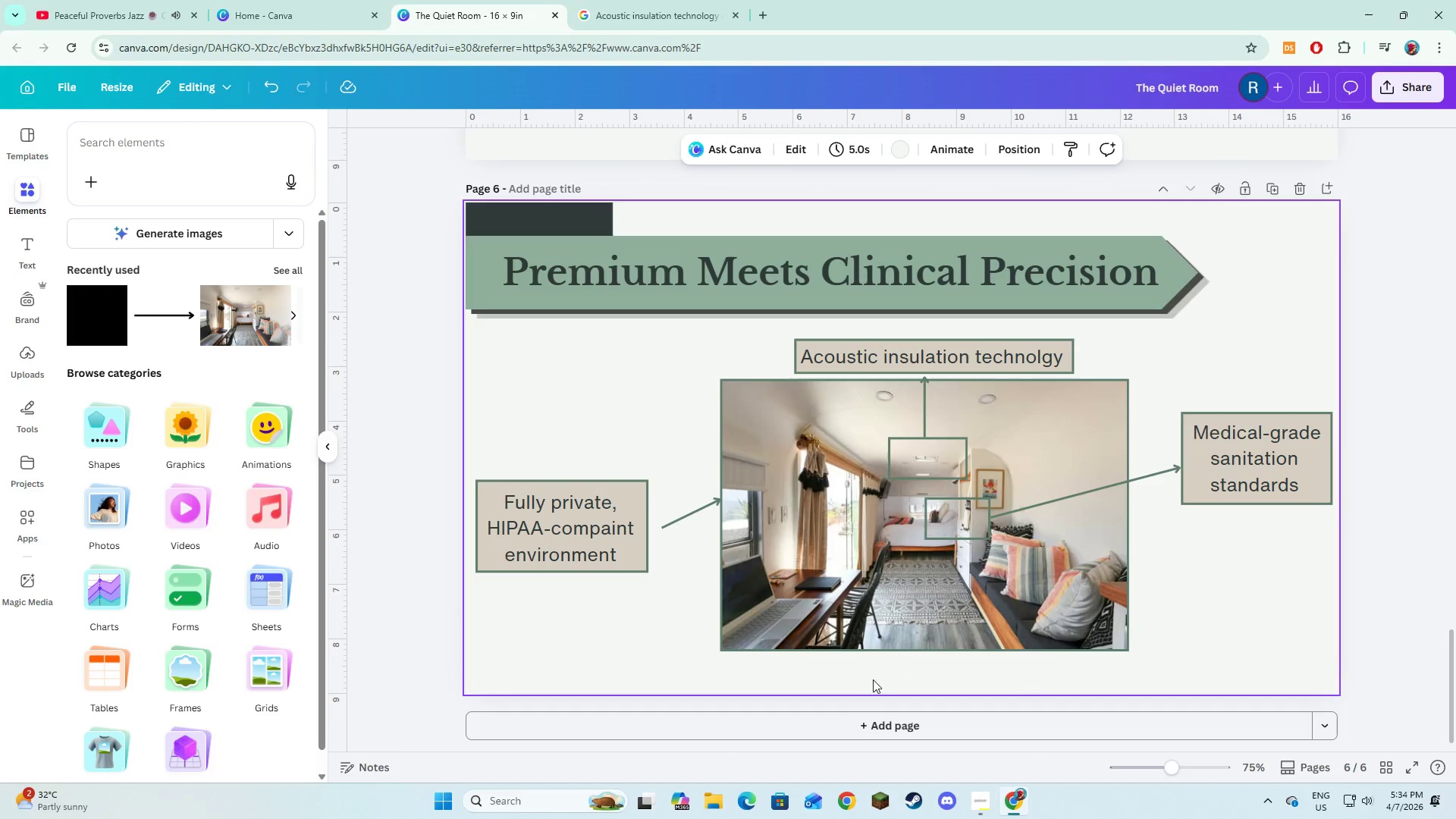 
left_click([866, 720])
 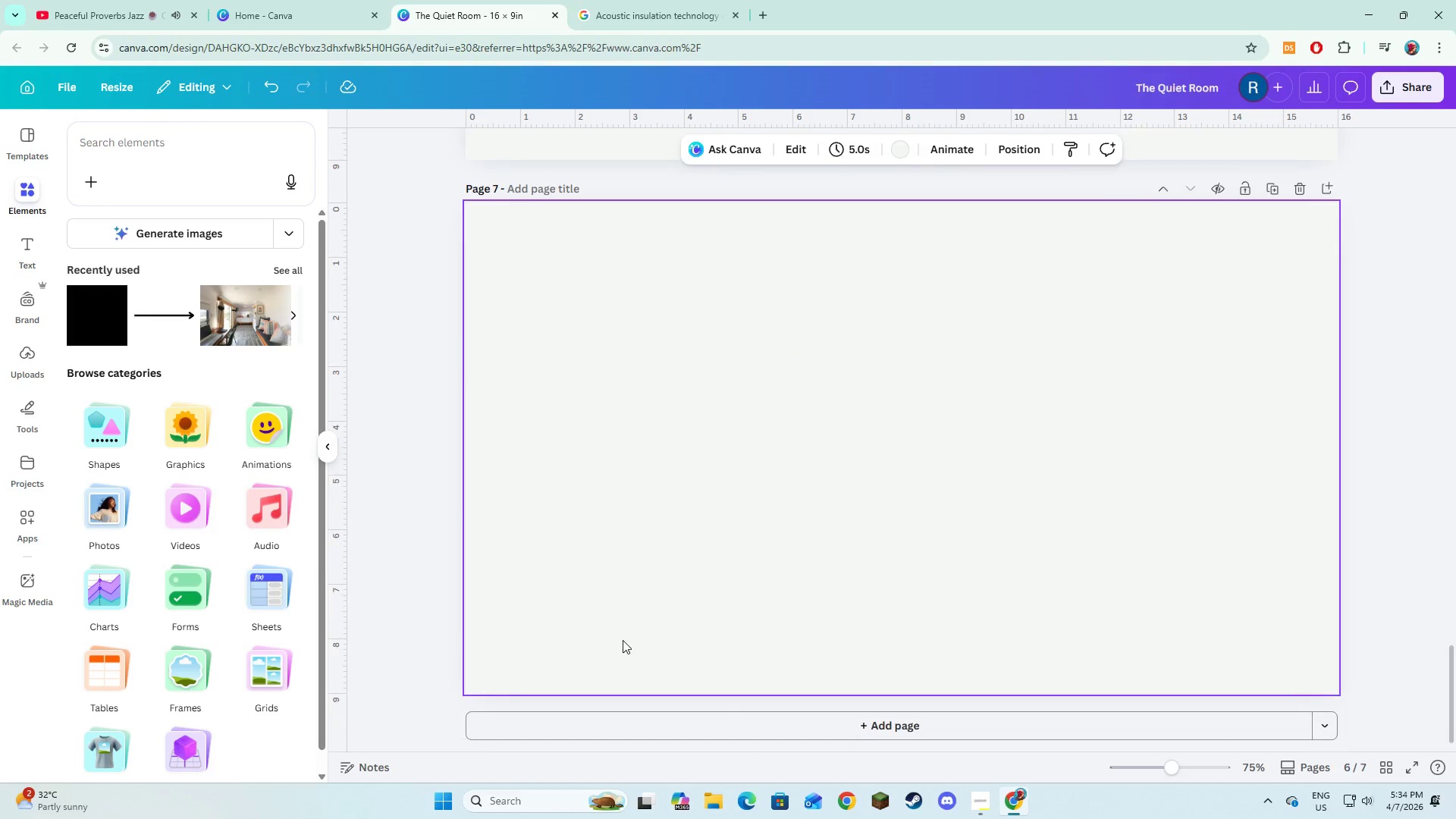 
scroll: coordinate [669, 551], scroll_direction: up, amount: 9.0
 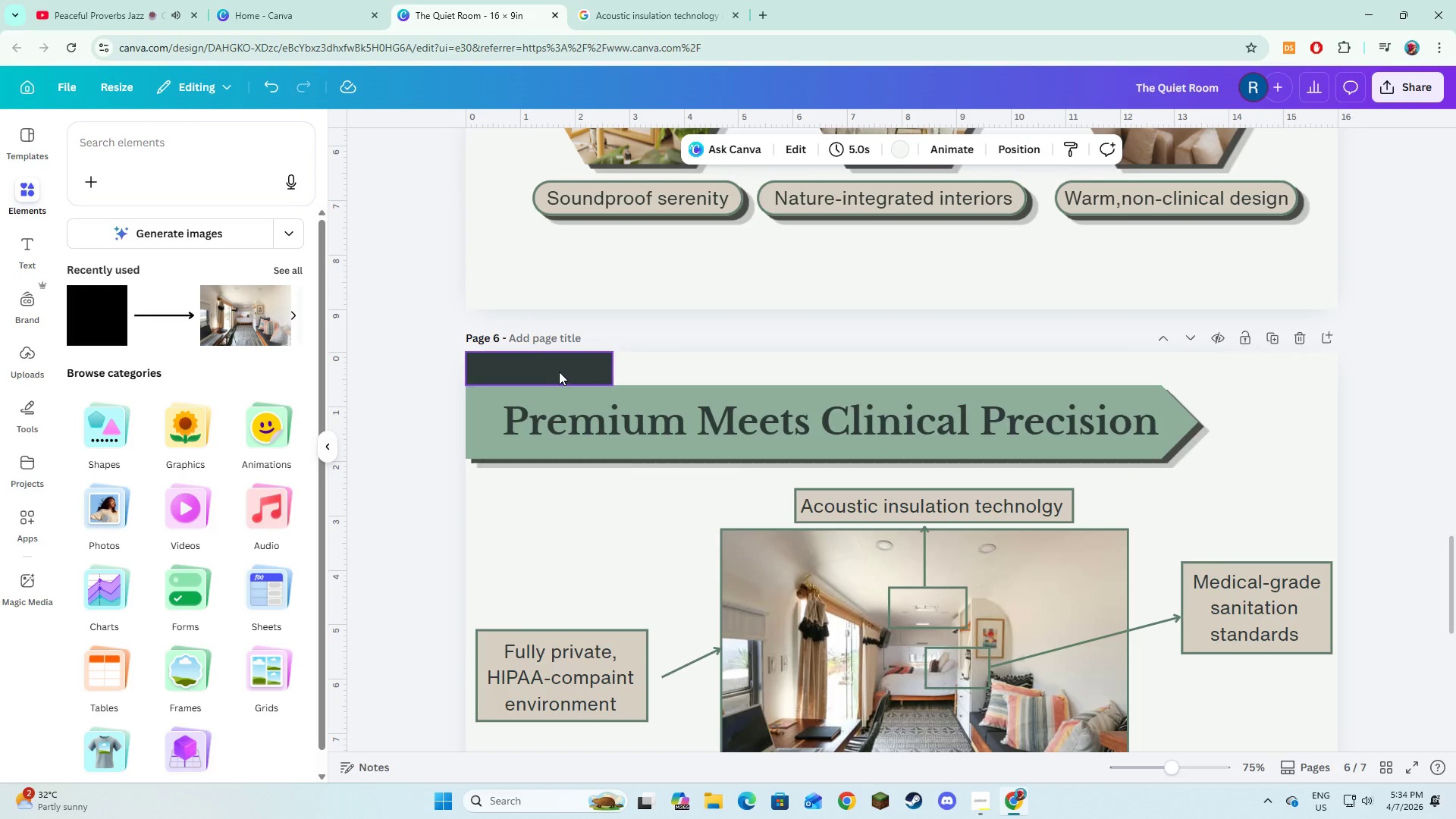 
left_click([559, 372])
 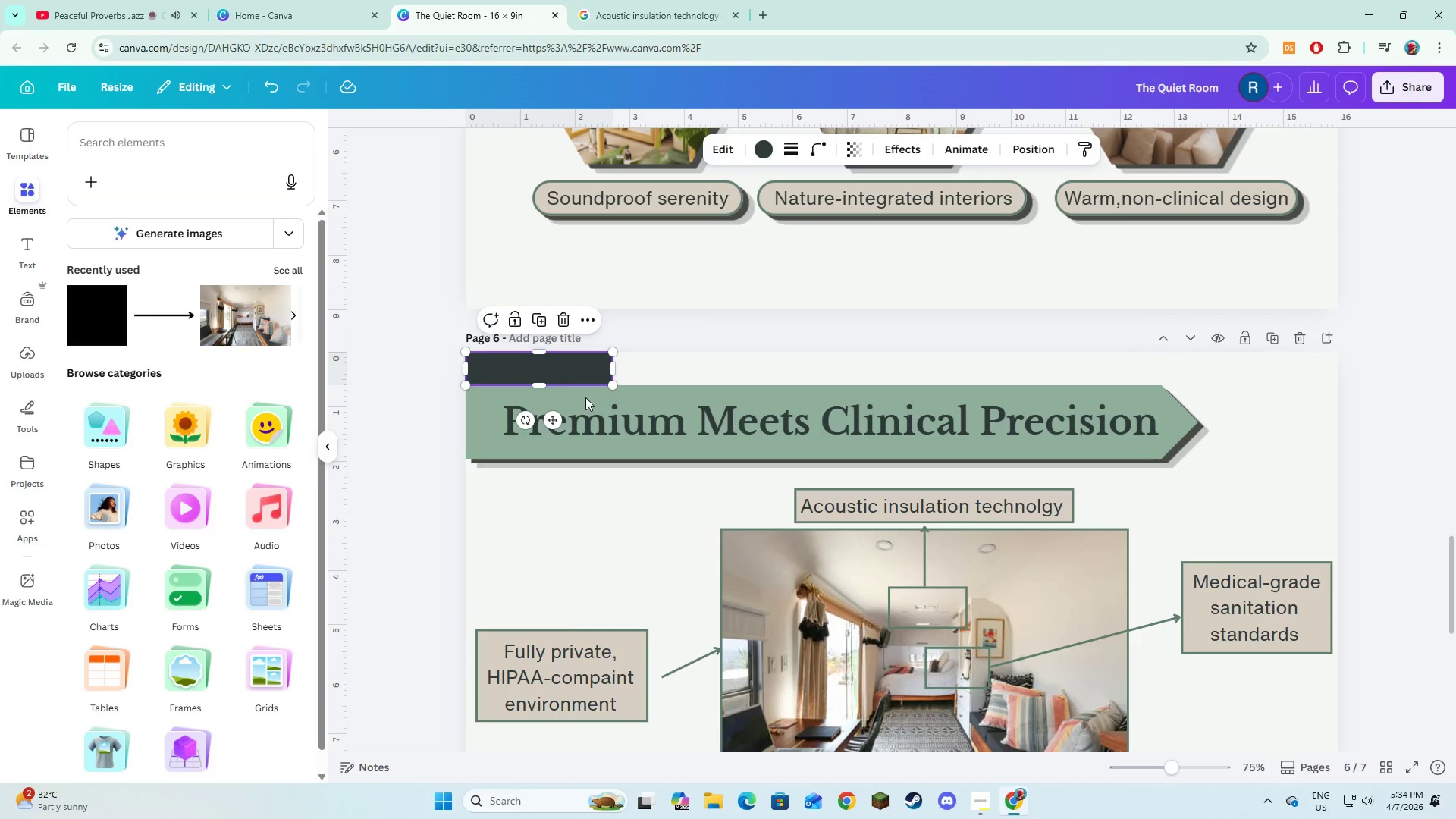 
hold_key(key=ShiftLeft, duration=0.75)
double_click([606, 423])
 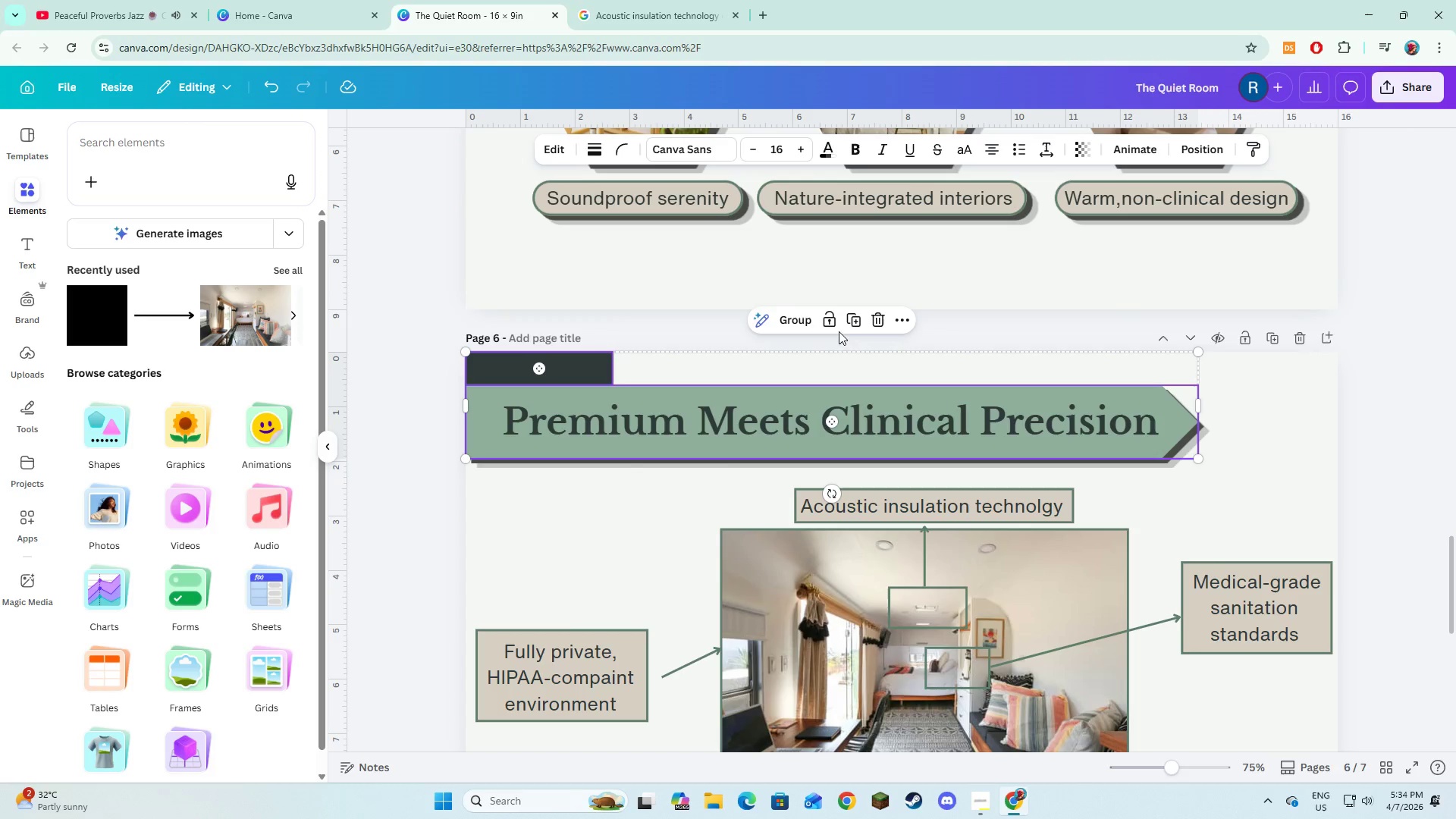 
left_click([860, 321])
 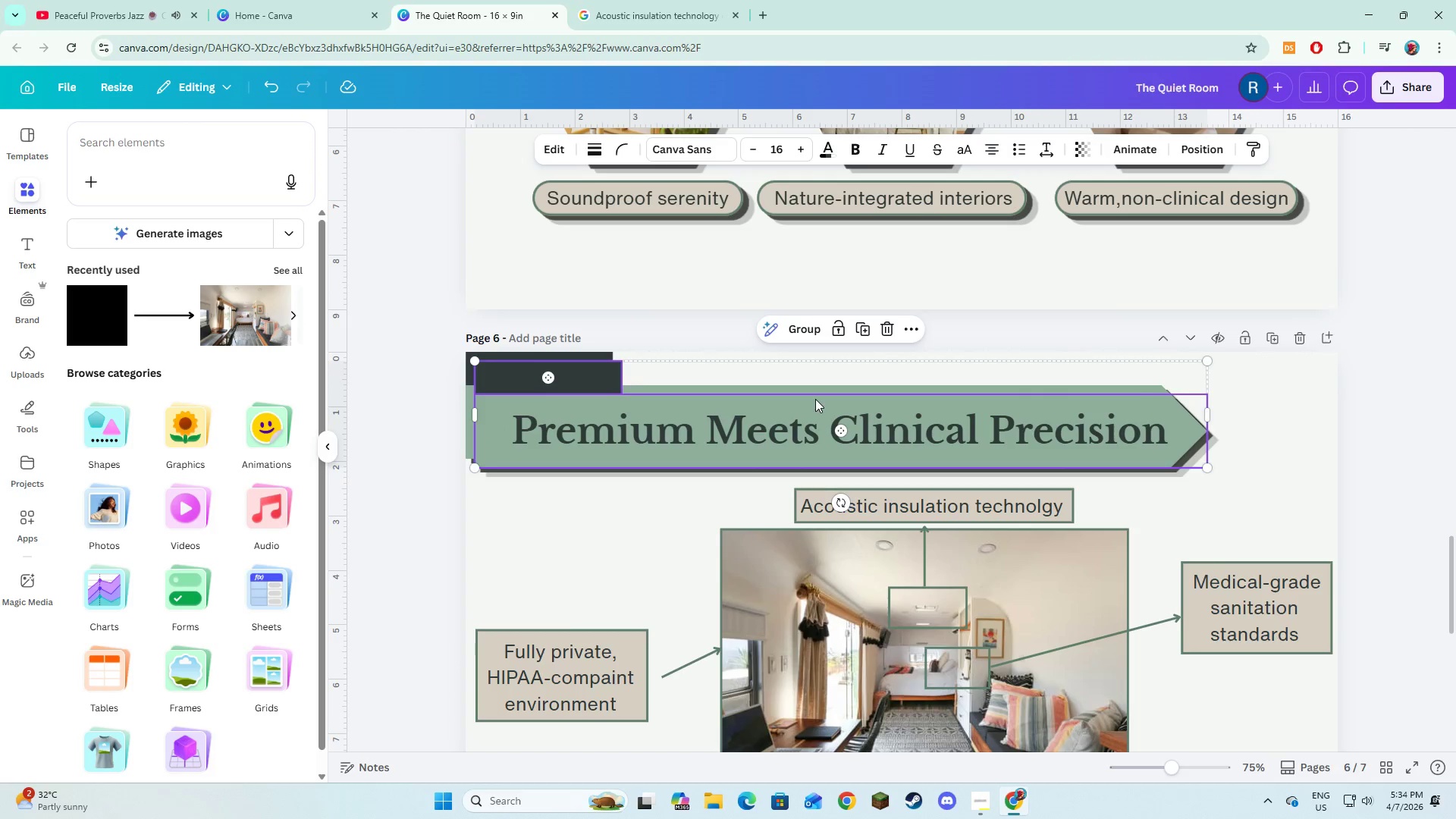 
left_click_drag(start_coordinate=[815, 399], to_coordinate=[803, 466])
 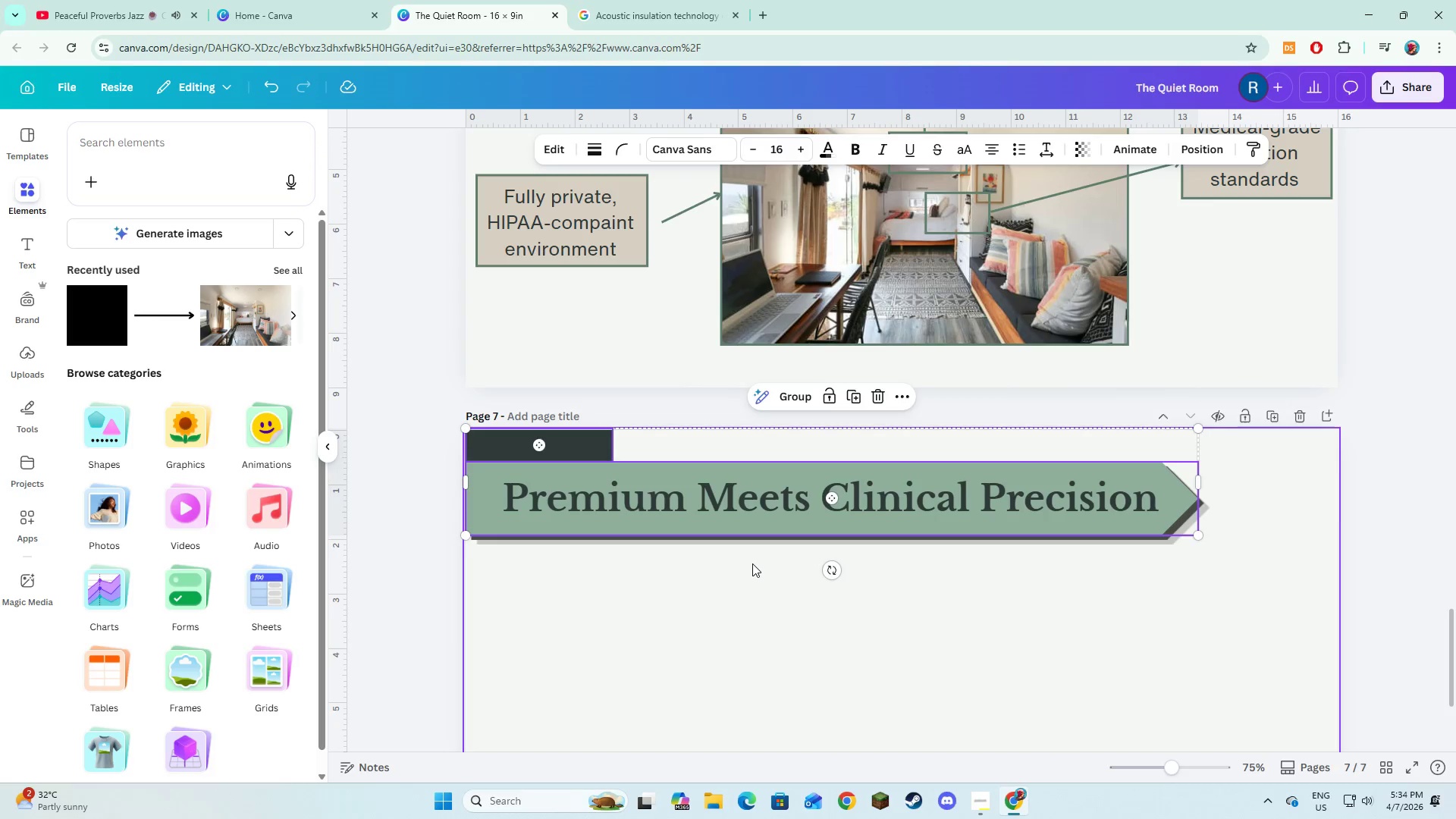 
scroll: coordinate [803, 466], scroll_direction: down, amount: 2.0
 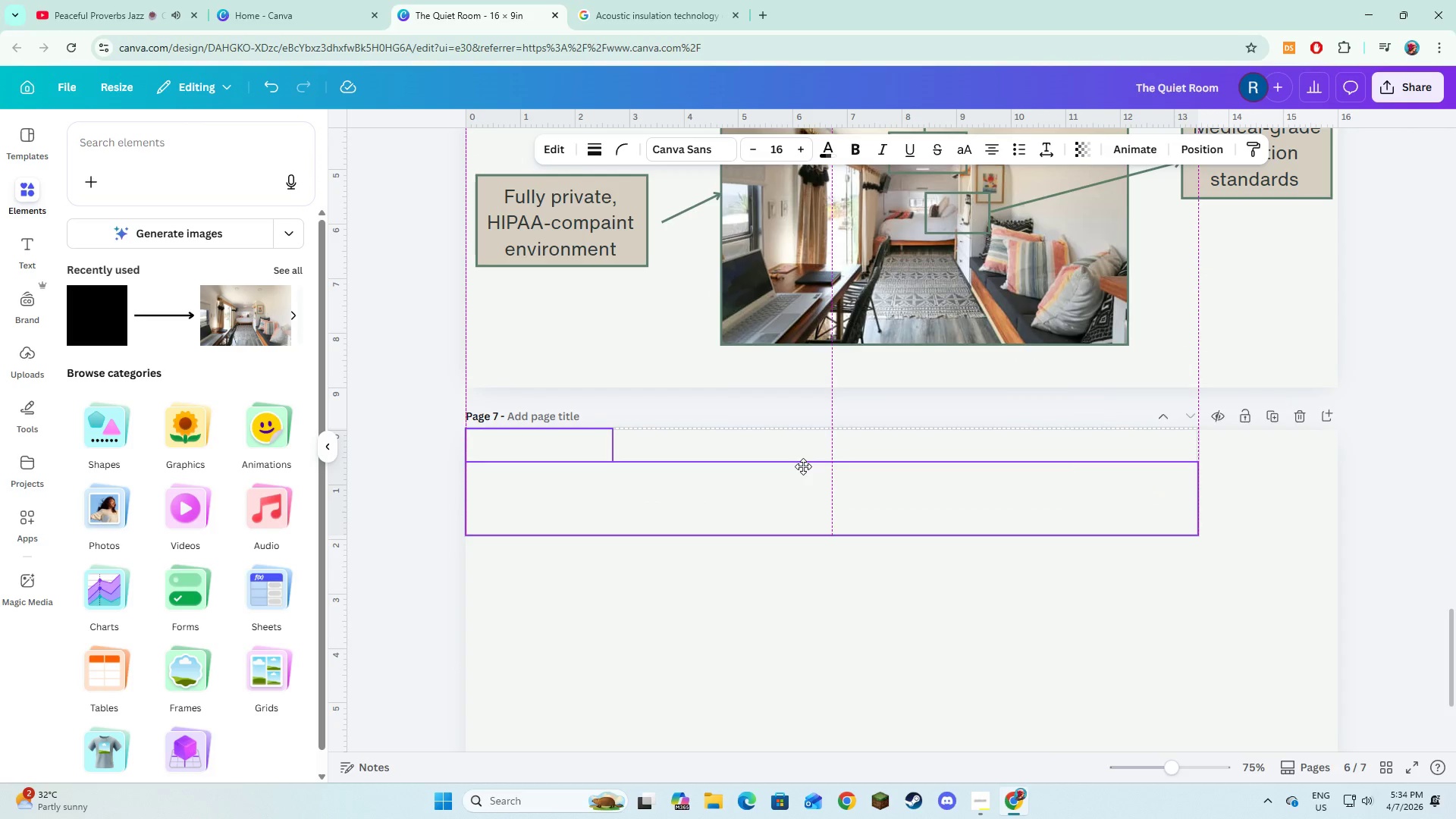 
left_click([752, 563])
 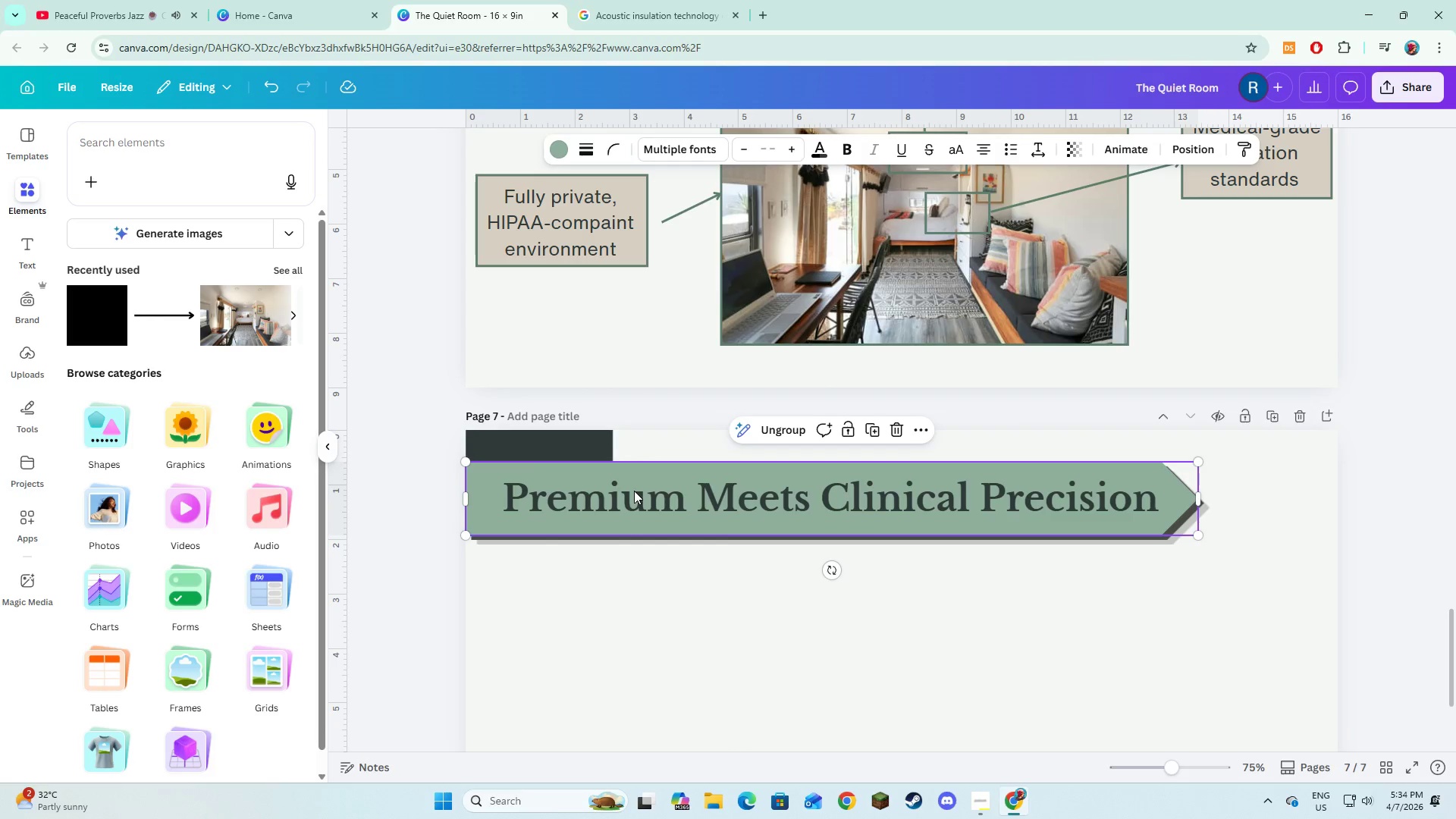 
double_click([634, 491])
 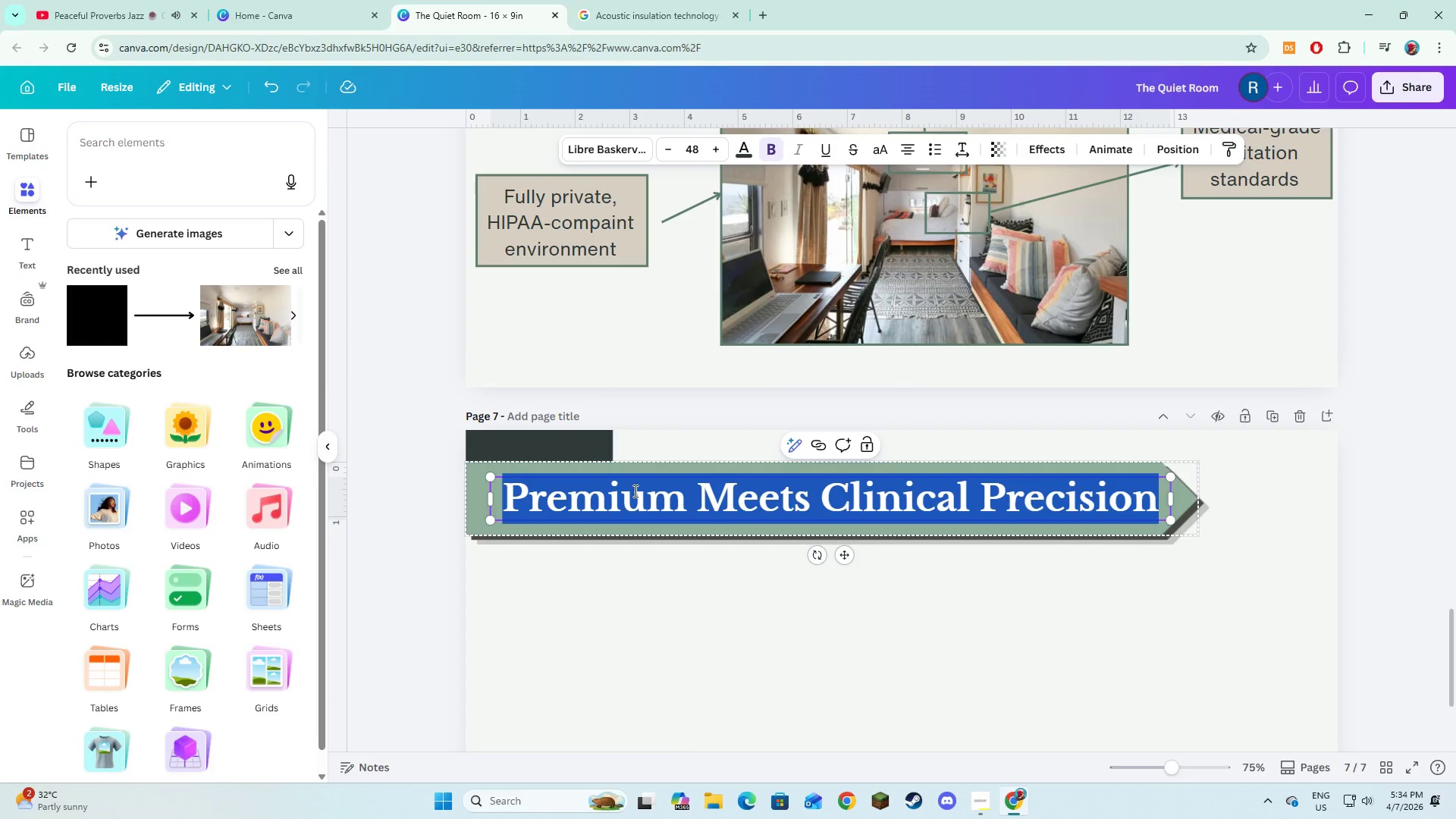 
type(Built on LCinical)
key(Backspace)
key(Backspace)
key(Backspace)
key(Backspace)
key(Backspace)
key(Backspace)
key(Backspace)
key(Backspace)
type(Clinical Excellence)
 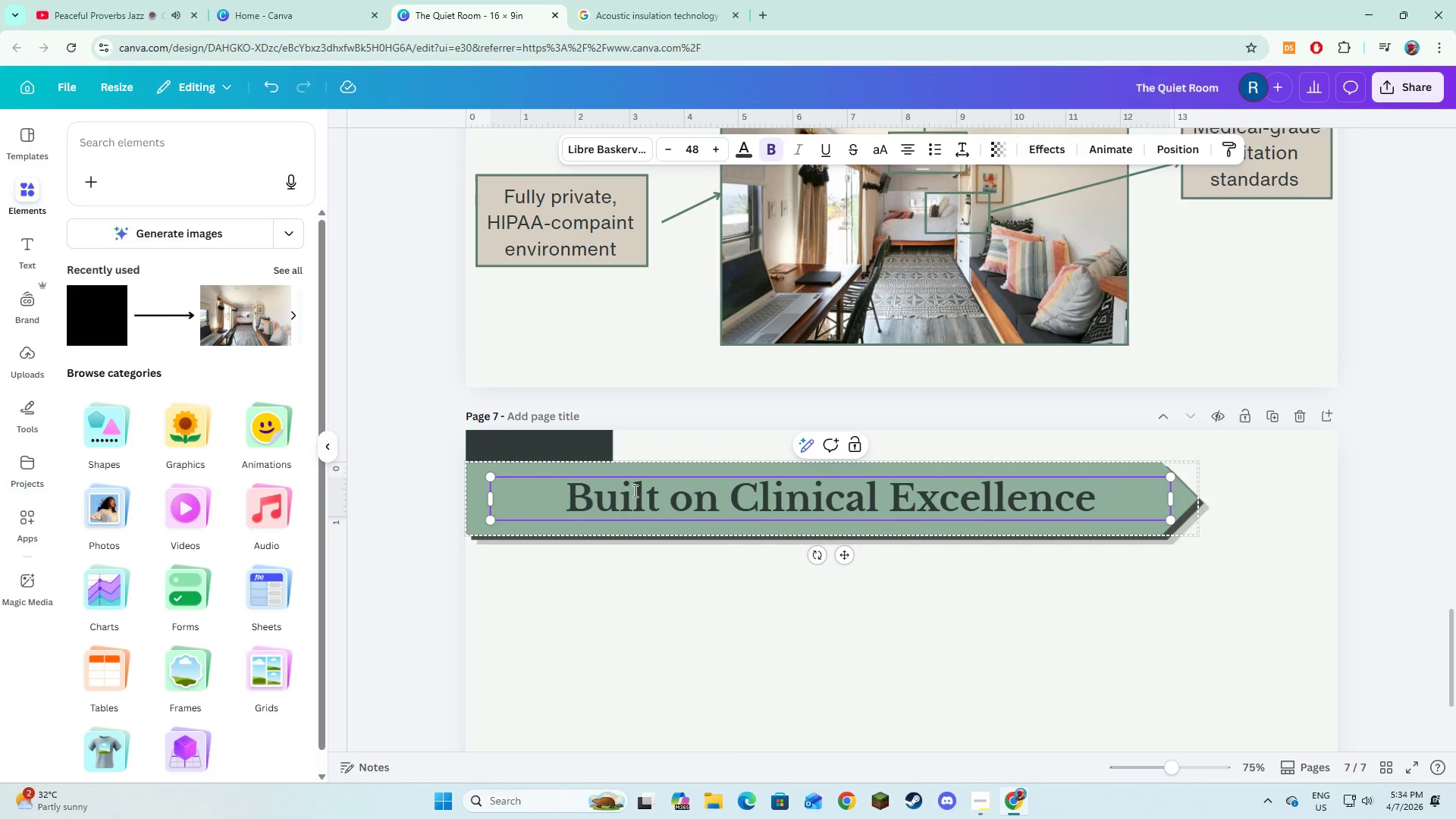 
left_click([676, 579])
 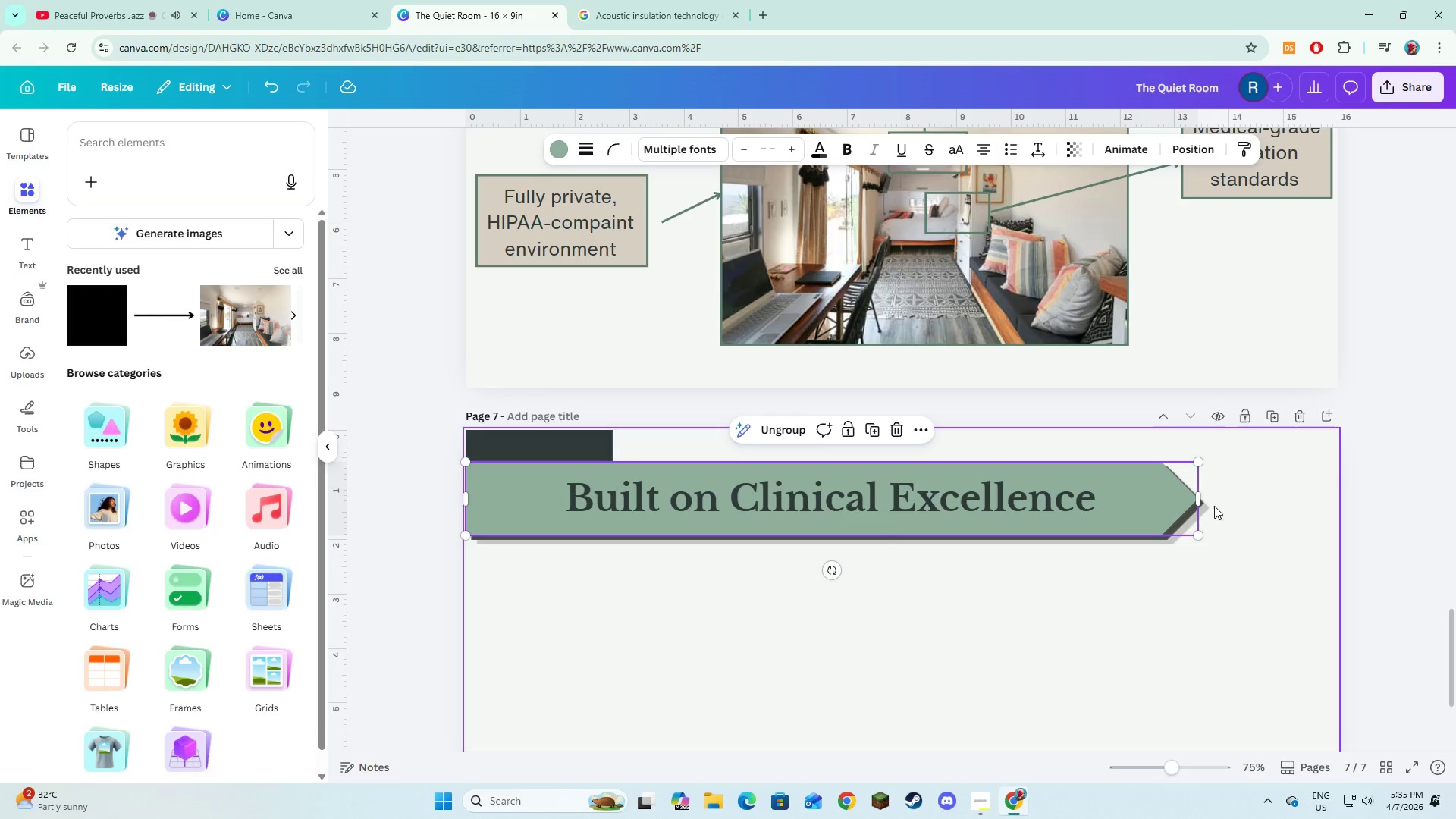 
left_click_drag(start_coordinate=[1200, 502], to_coordinate=[1046, 504])
 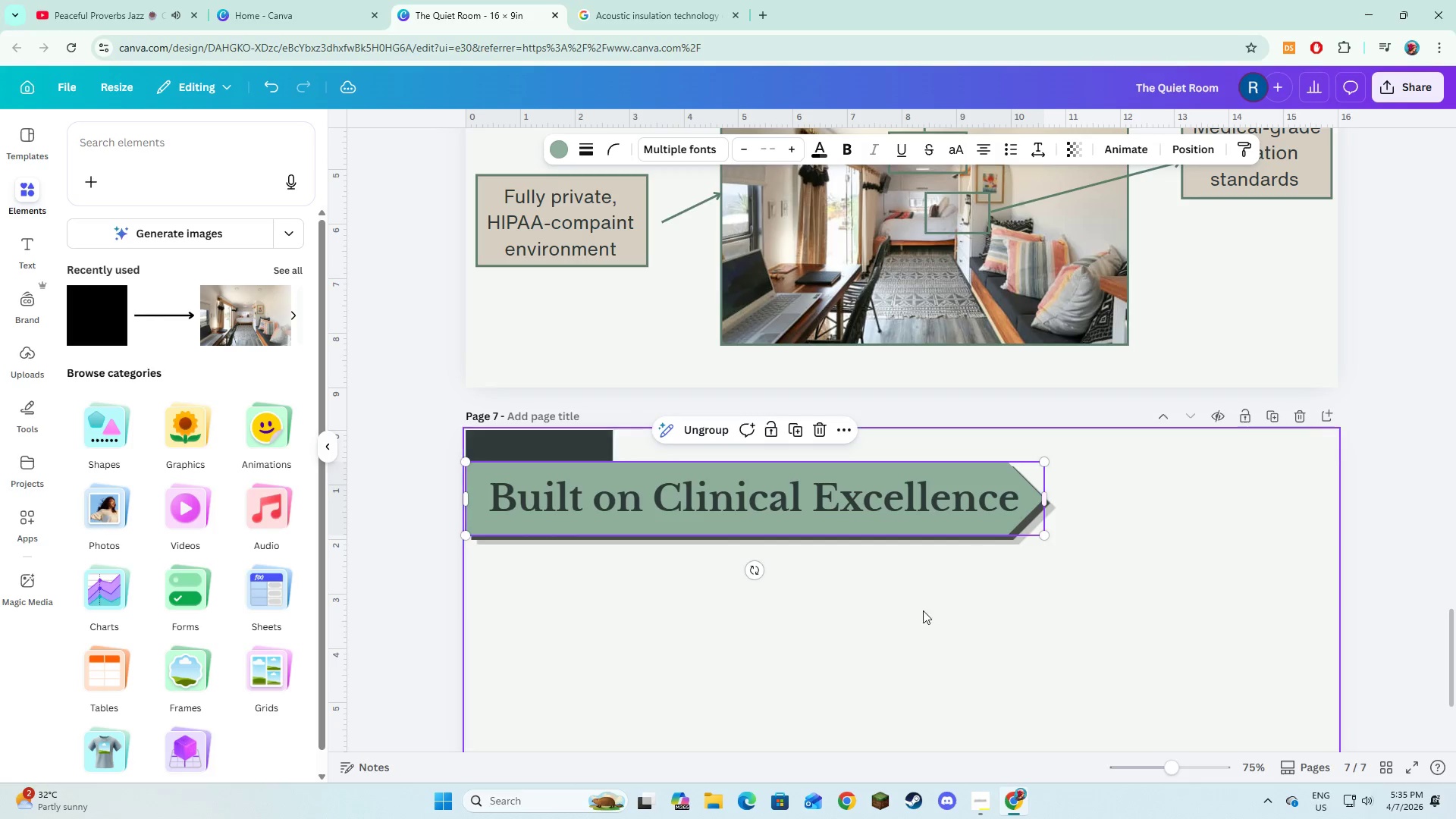 
left_click([923, 610])
 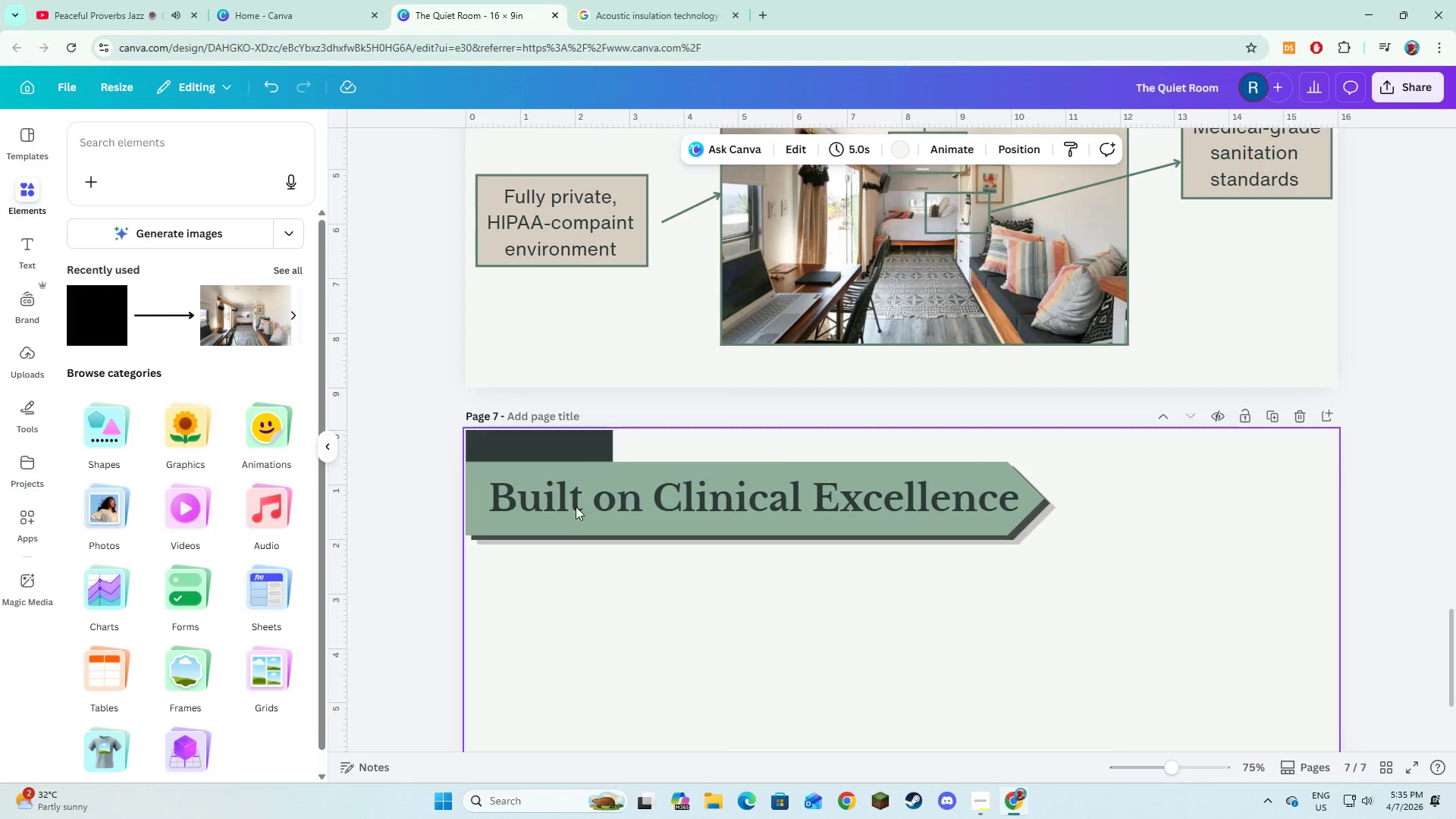 
scroll: coordinate [663, 522], scroll_direction: up, amount: 4.0
 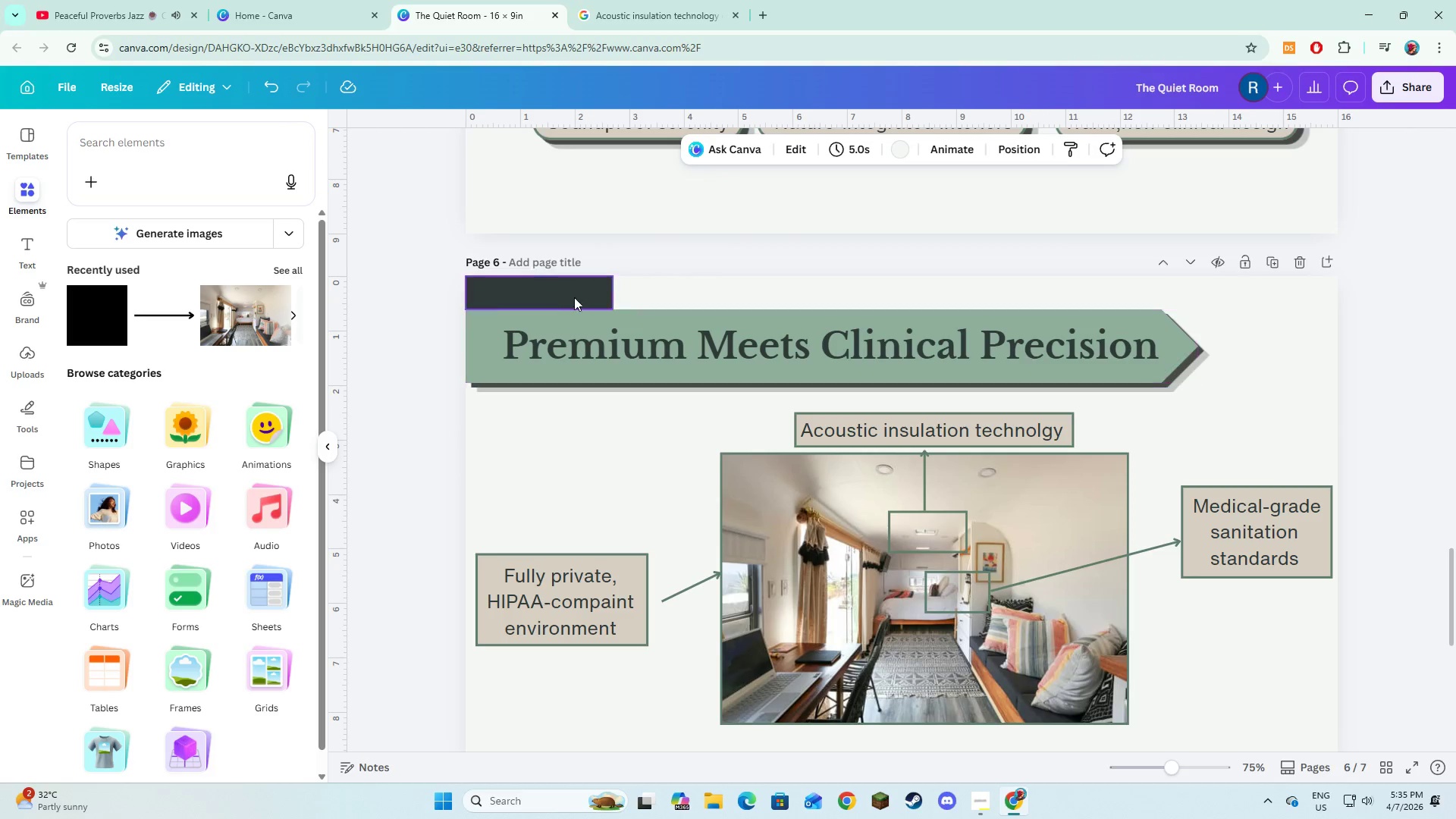 
left_click([576, 293])
 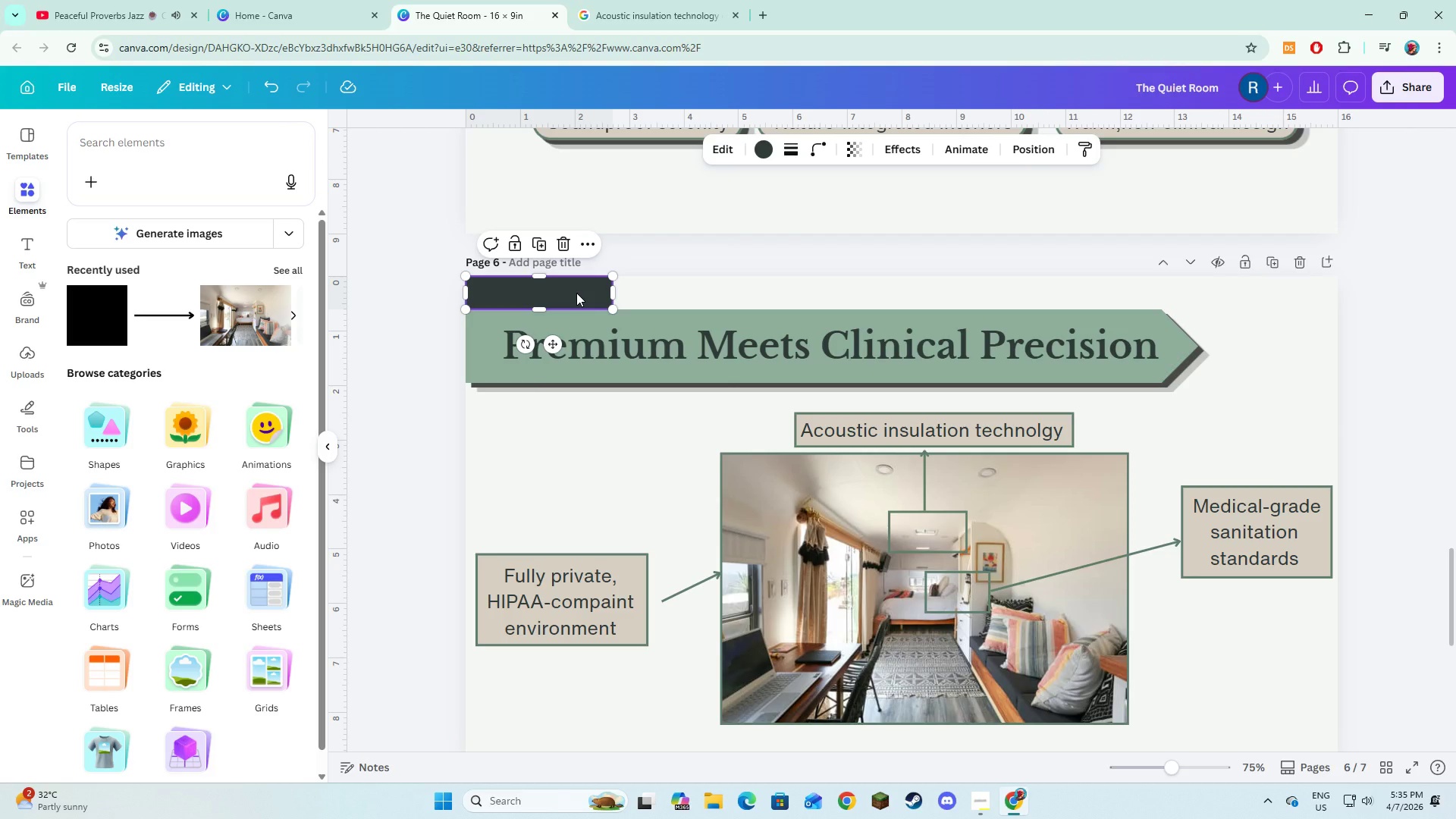 
key(Backspace)
 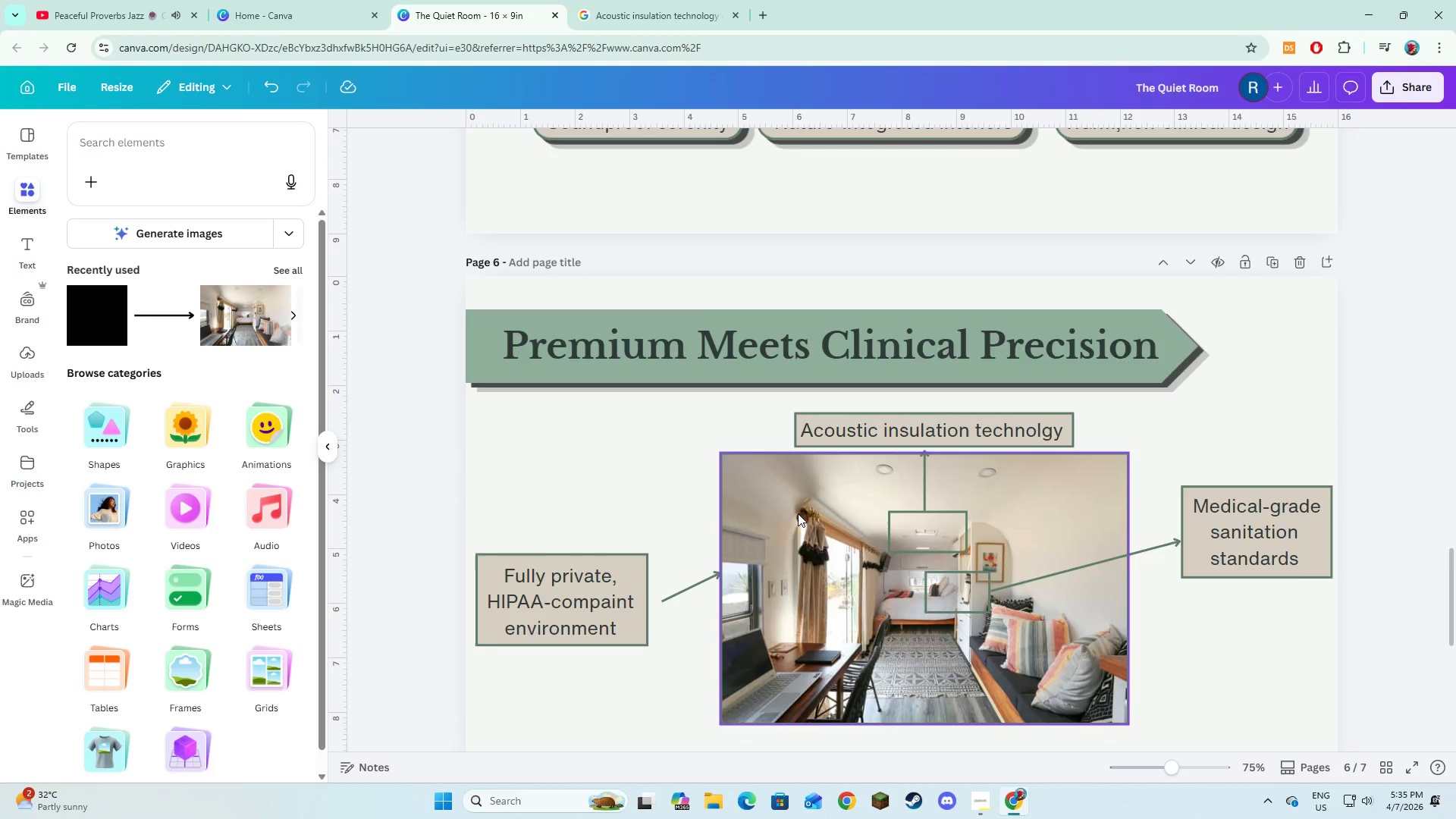 
scroll: coordinate [798, 513], scroll_direction: down, amount: 2.0
 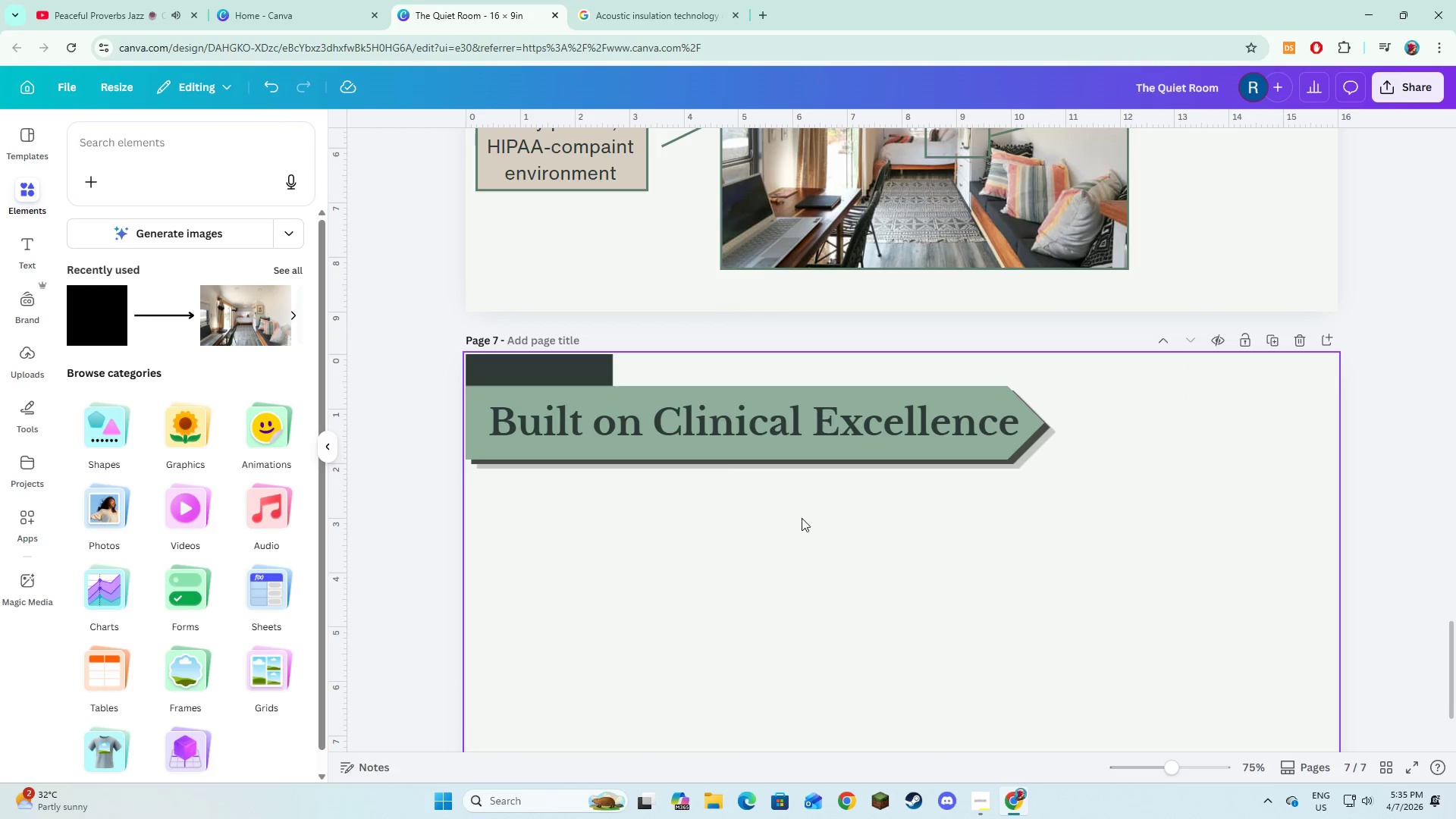 
left_click([825, 554])
 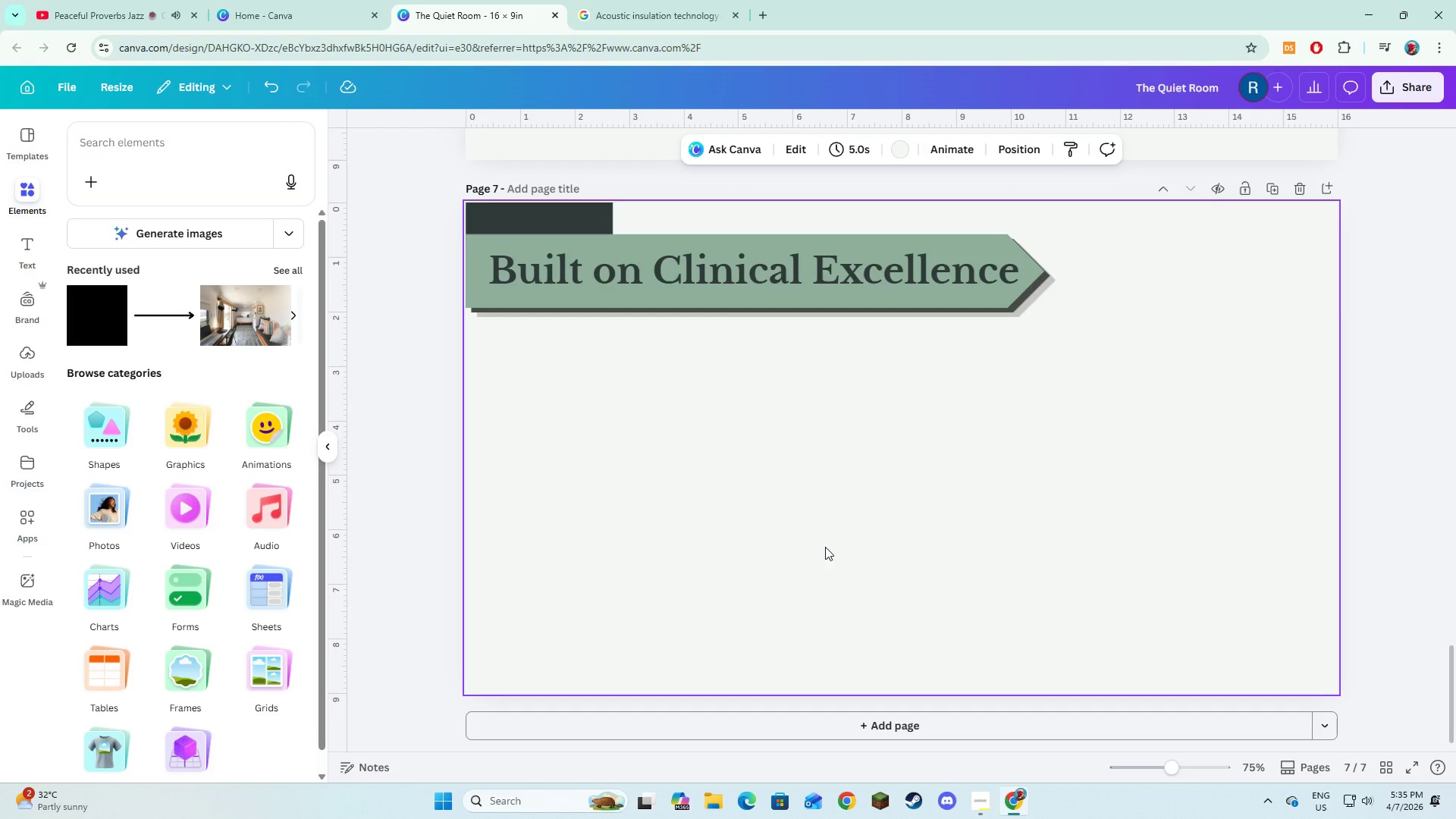 
scroll: coordinate [823, 544], scroll_direction: down, amount: 2.0
 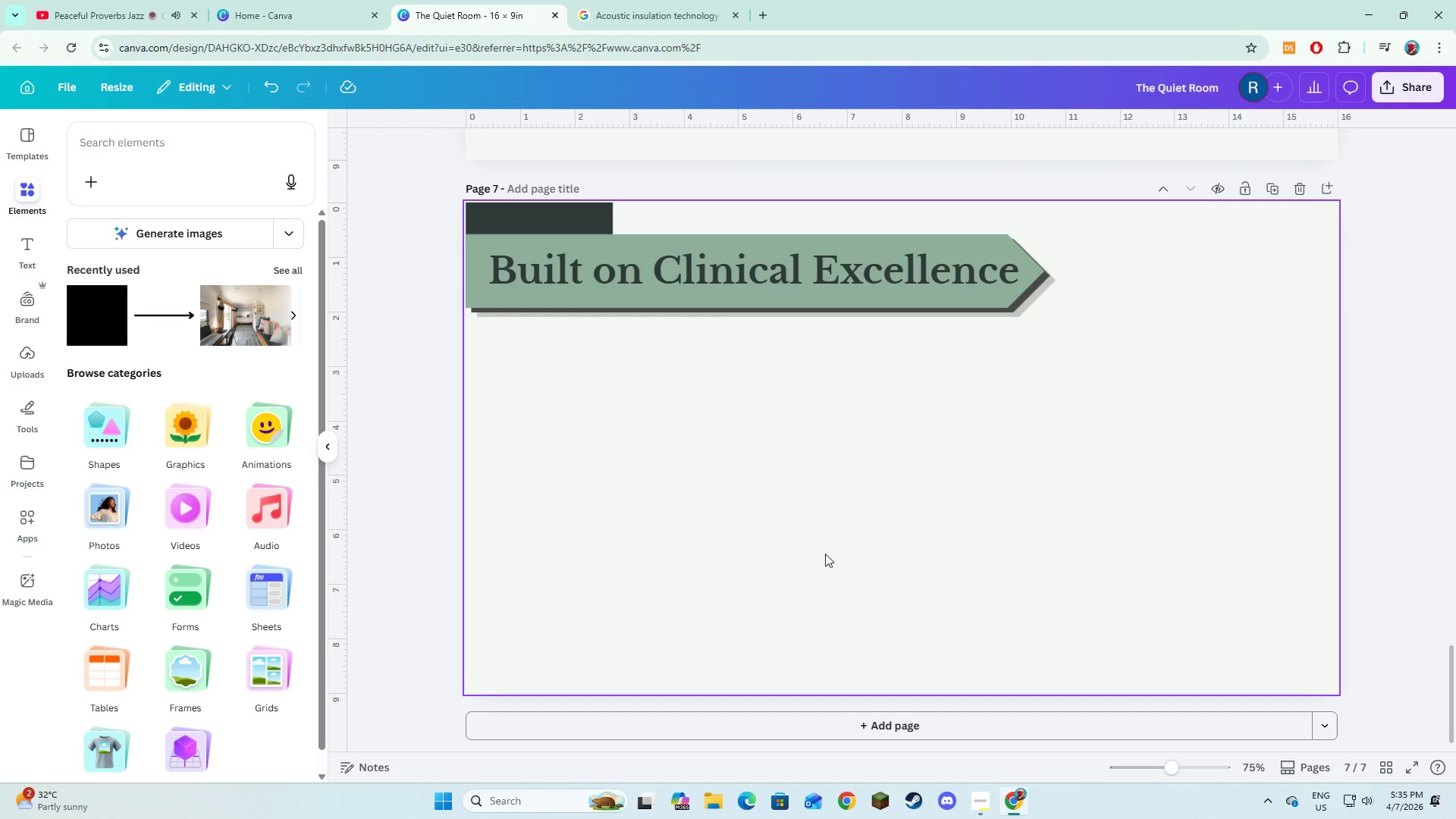 
wait(6.87)
 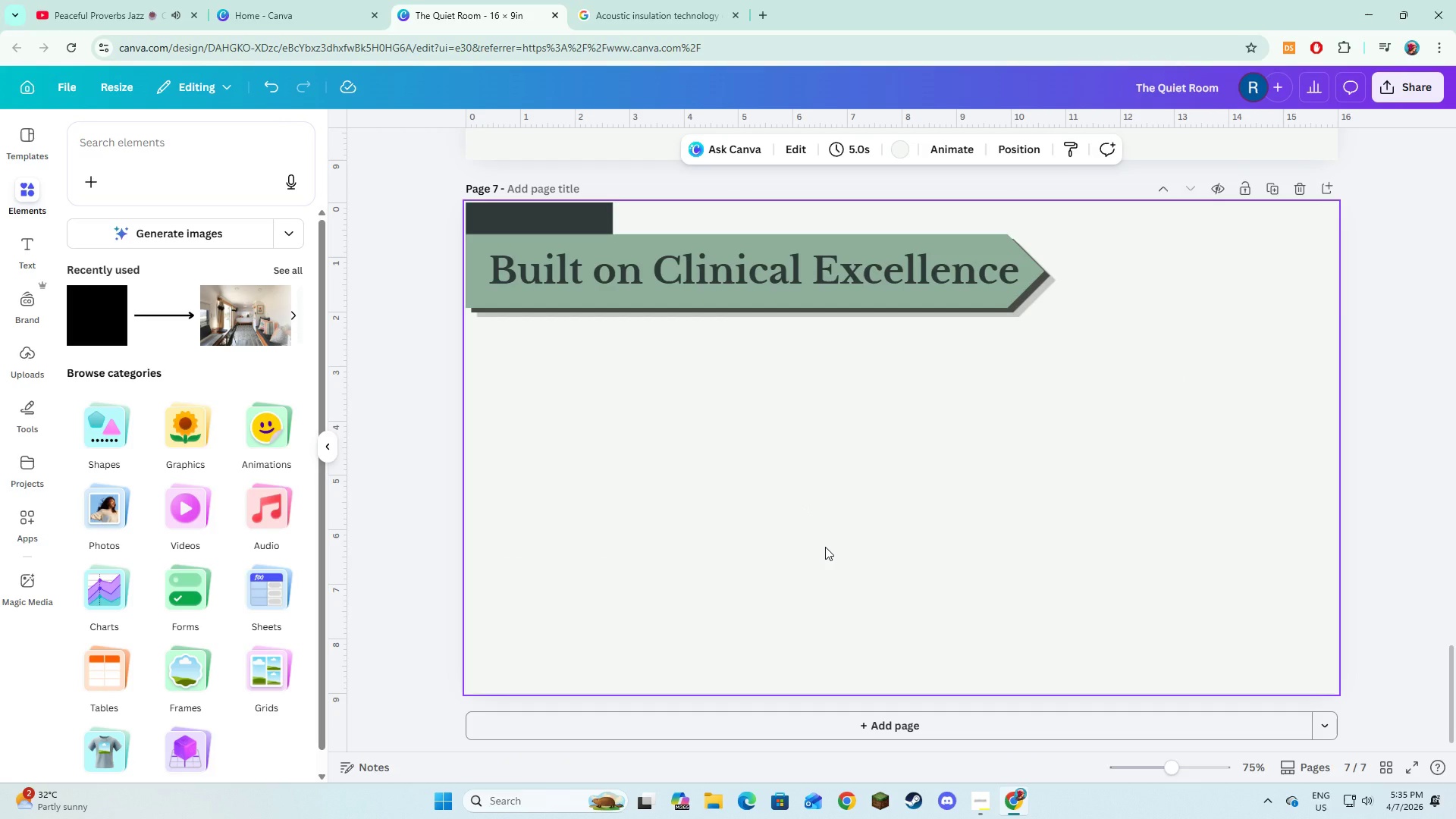 
left_click([99, 342])
 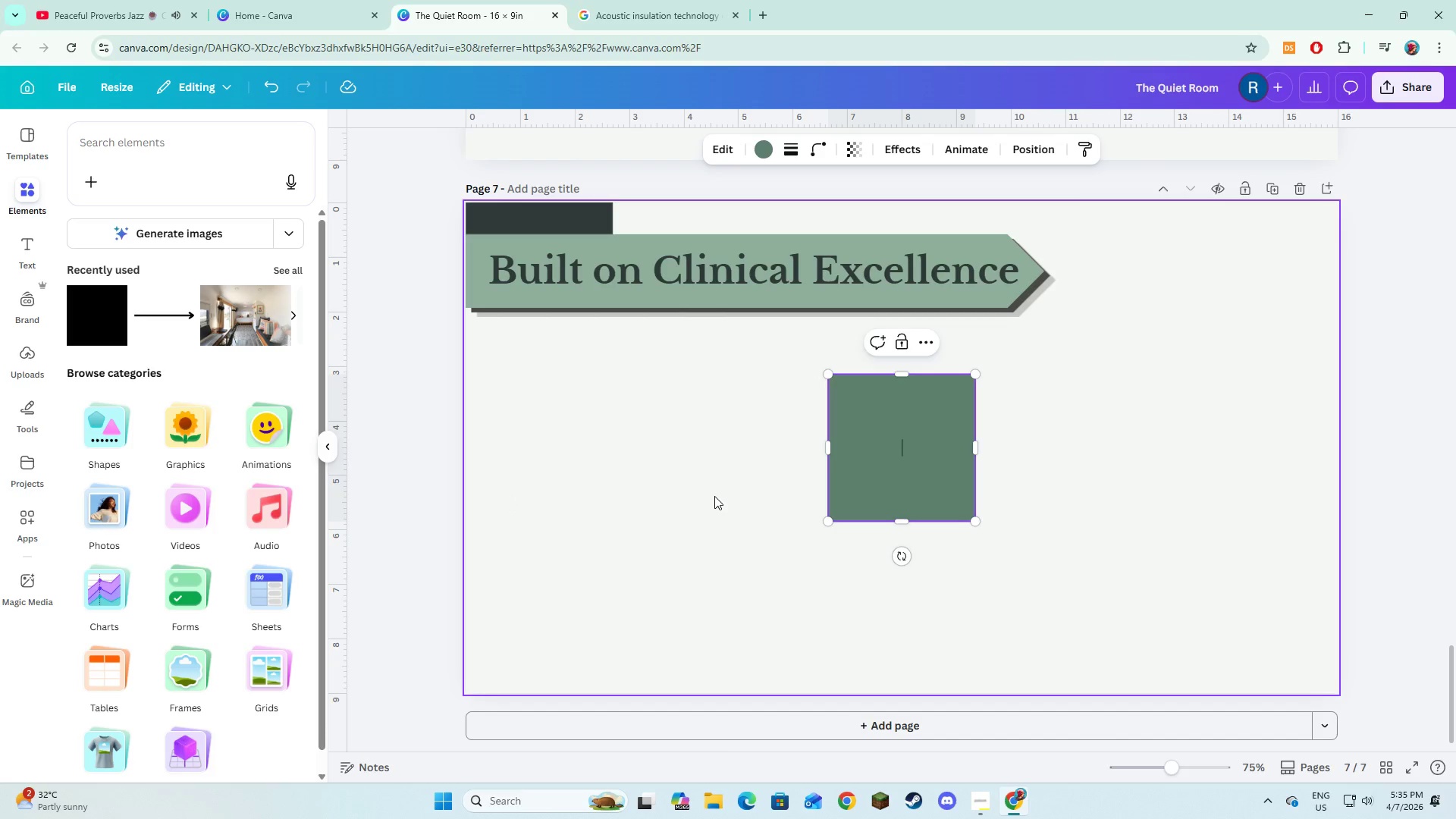 
left_click([714, 497])
 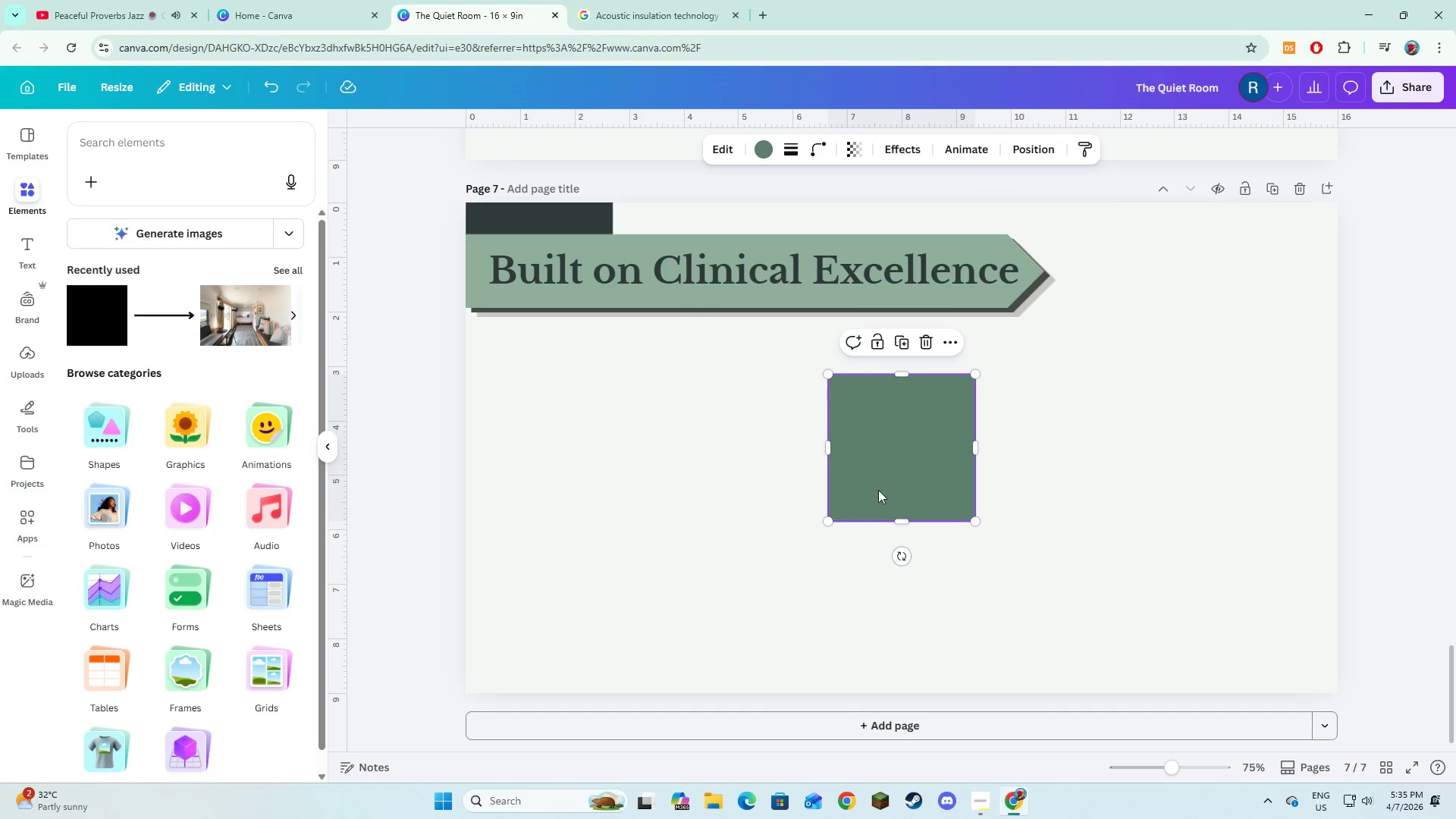 
left_click_drag(start_coordinate=[879, 490], to_coordinate=[667, 460])
 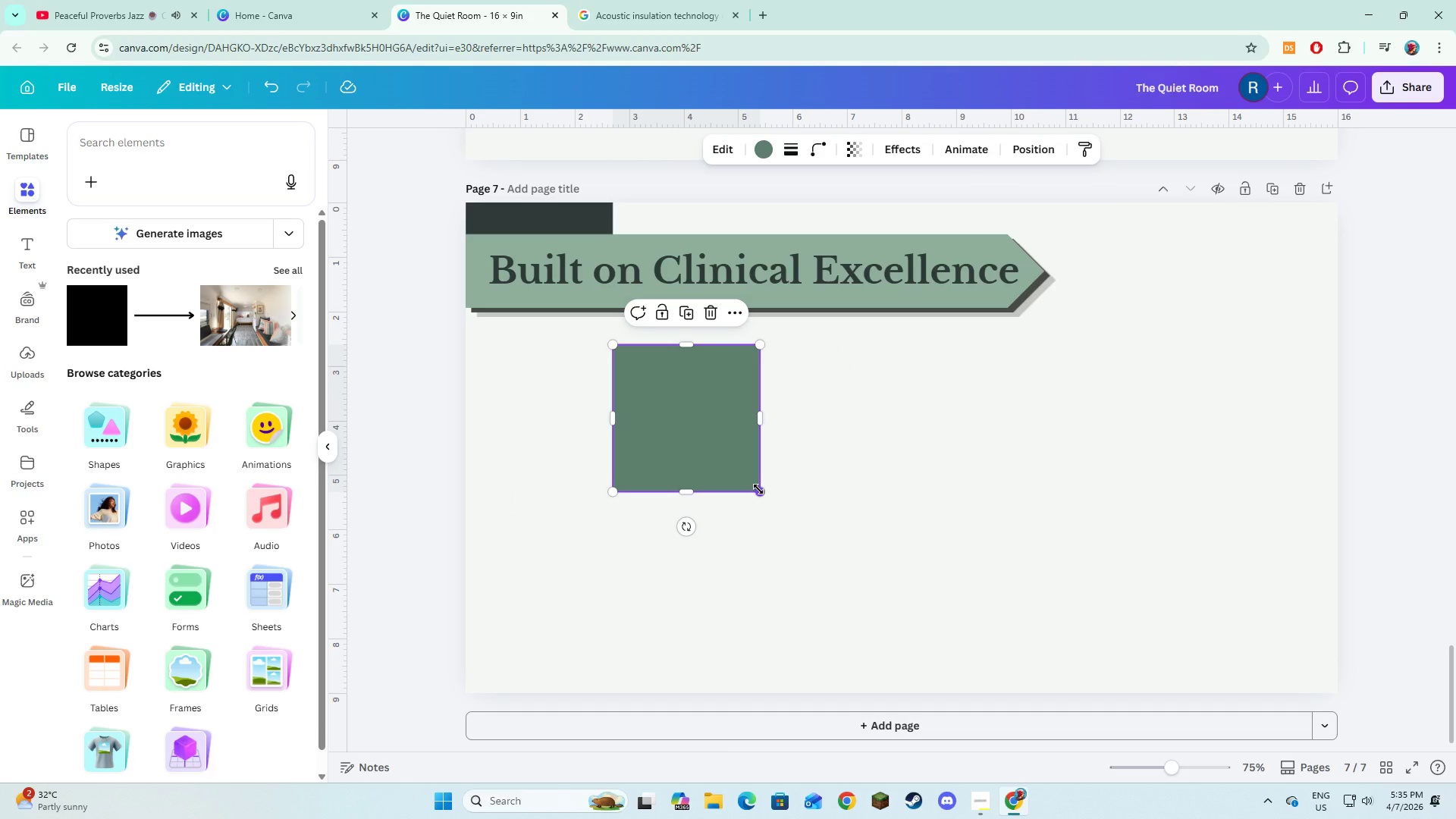 
left_click_drag(start_coordinate=[758, 489], to_coordinate=[833, 530])
 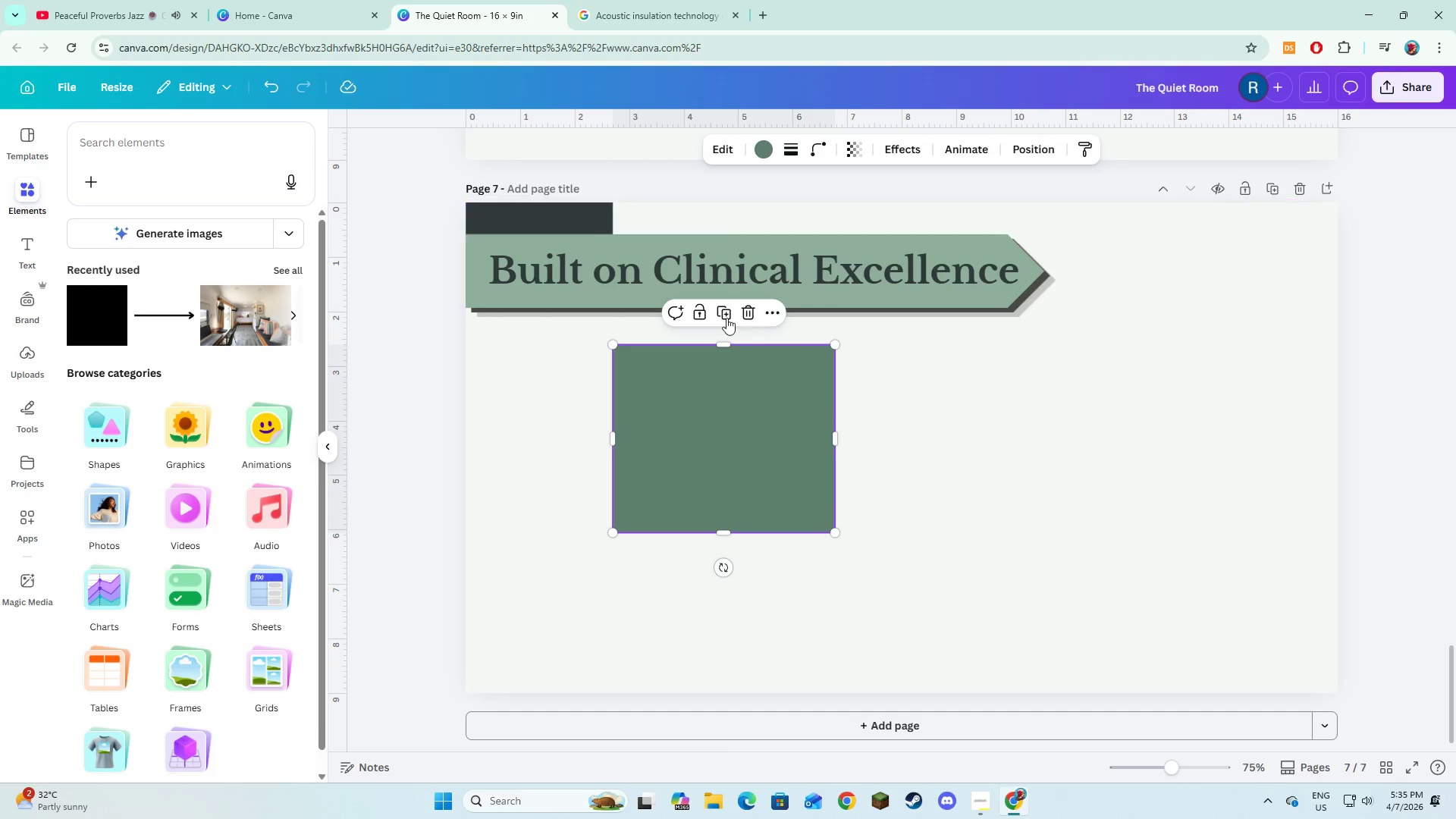 
left_click([719, 309])
 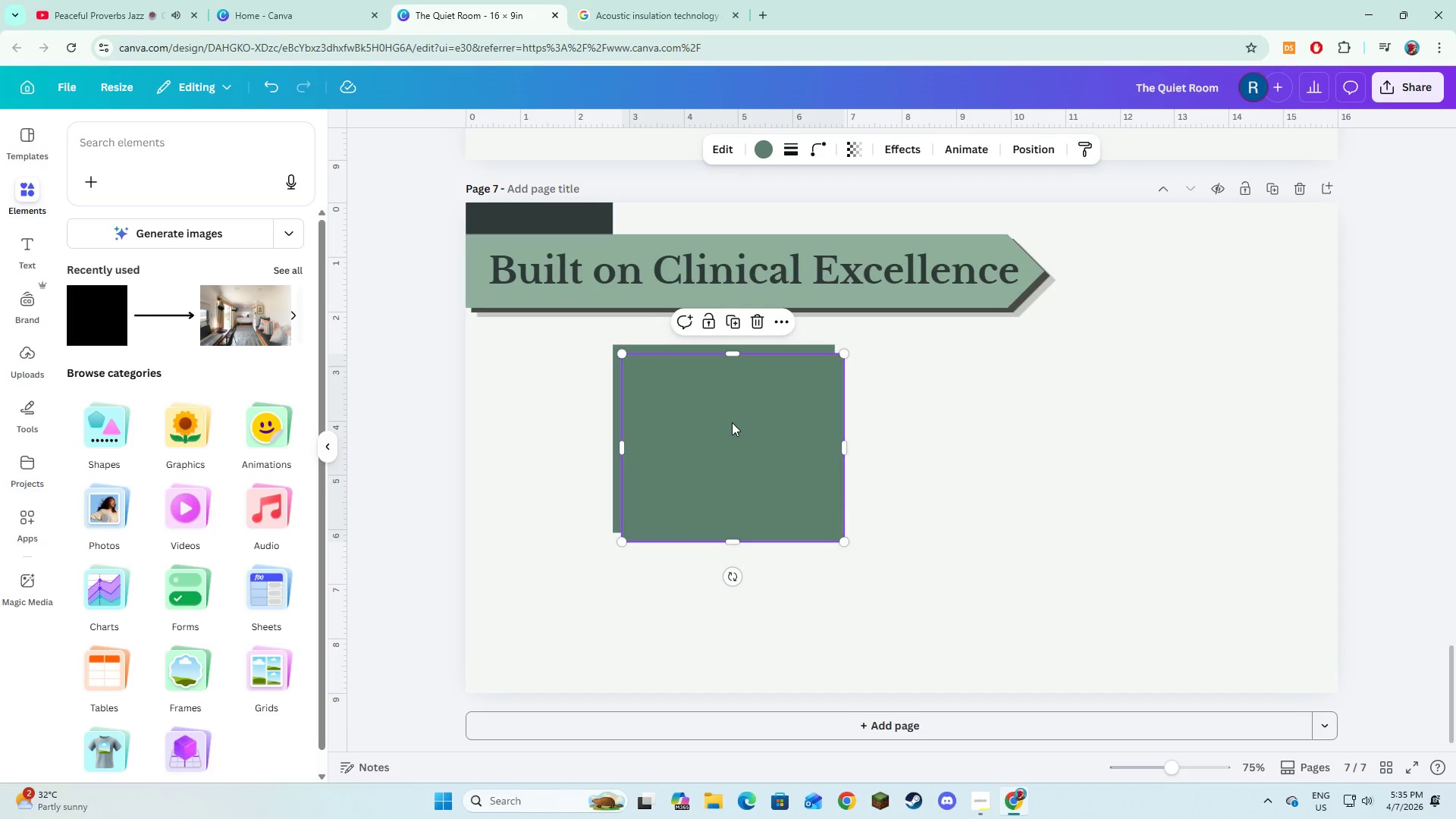 
left_click_drag(start_coordinate=[732, 423], to_coordinate=[963, 415])
 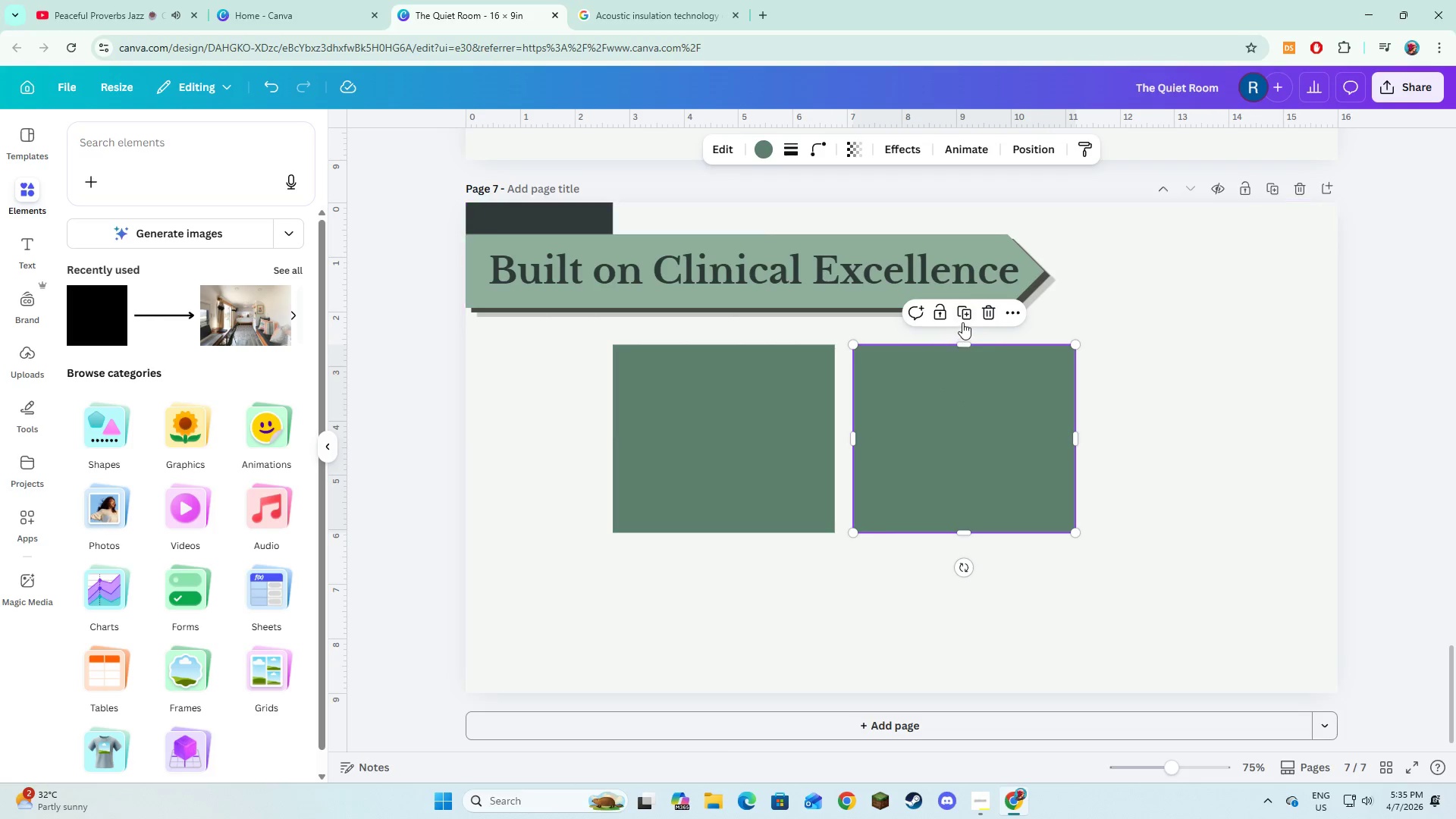 
left_click([962, 322])
 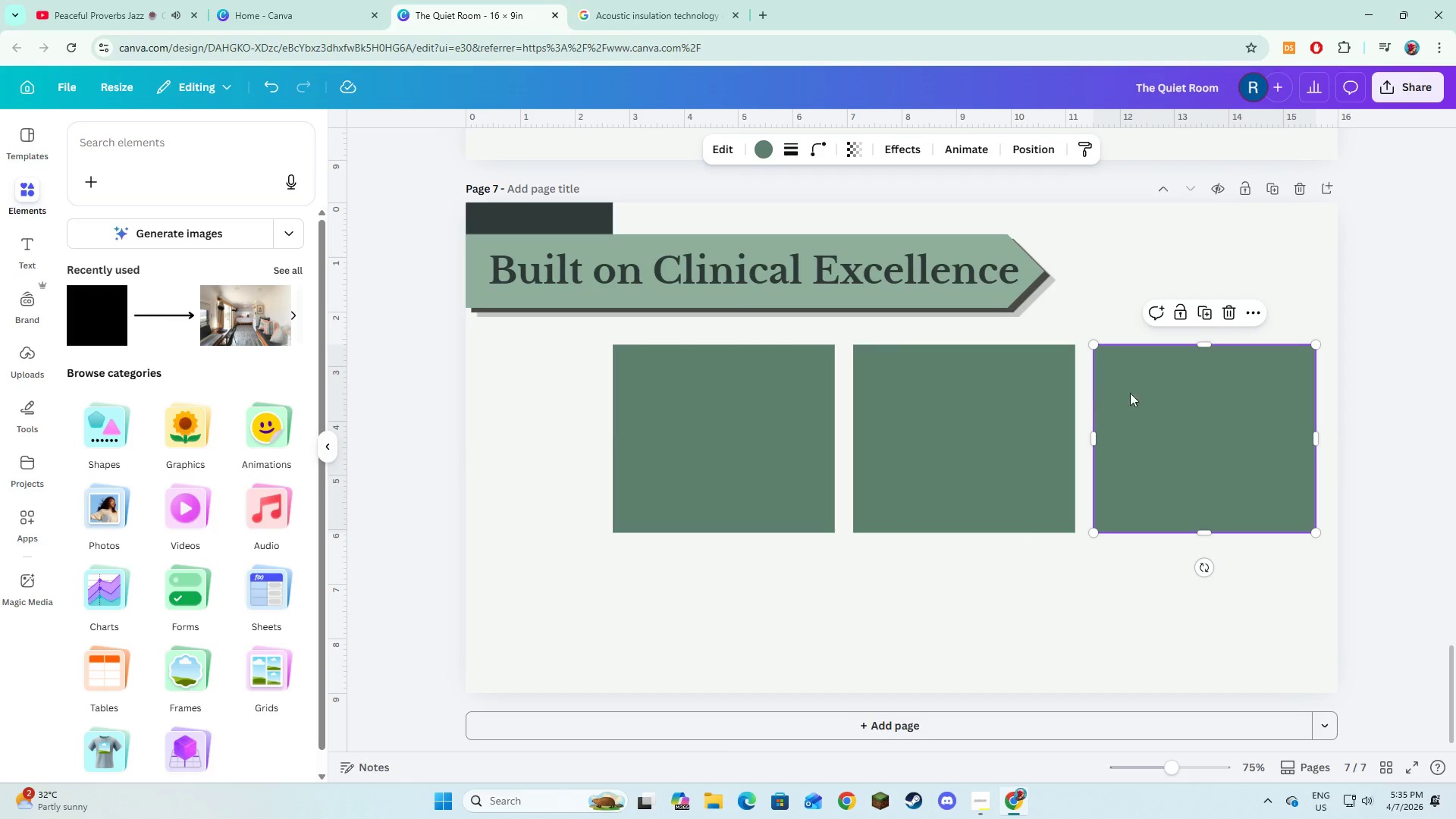 
left_click_drag(start_coordinate=[1147, 394], to_coordinate=[668, 584])
 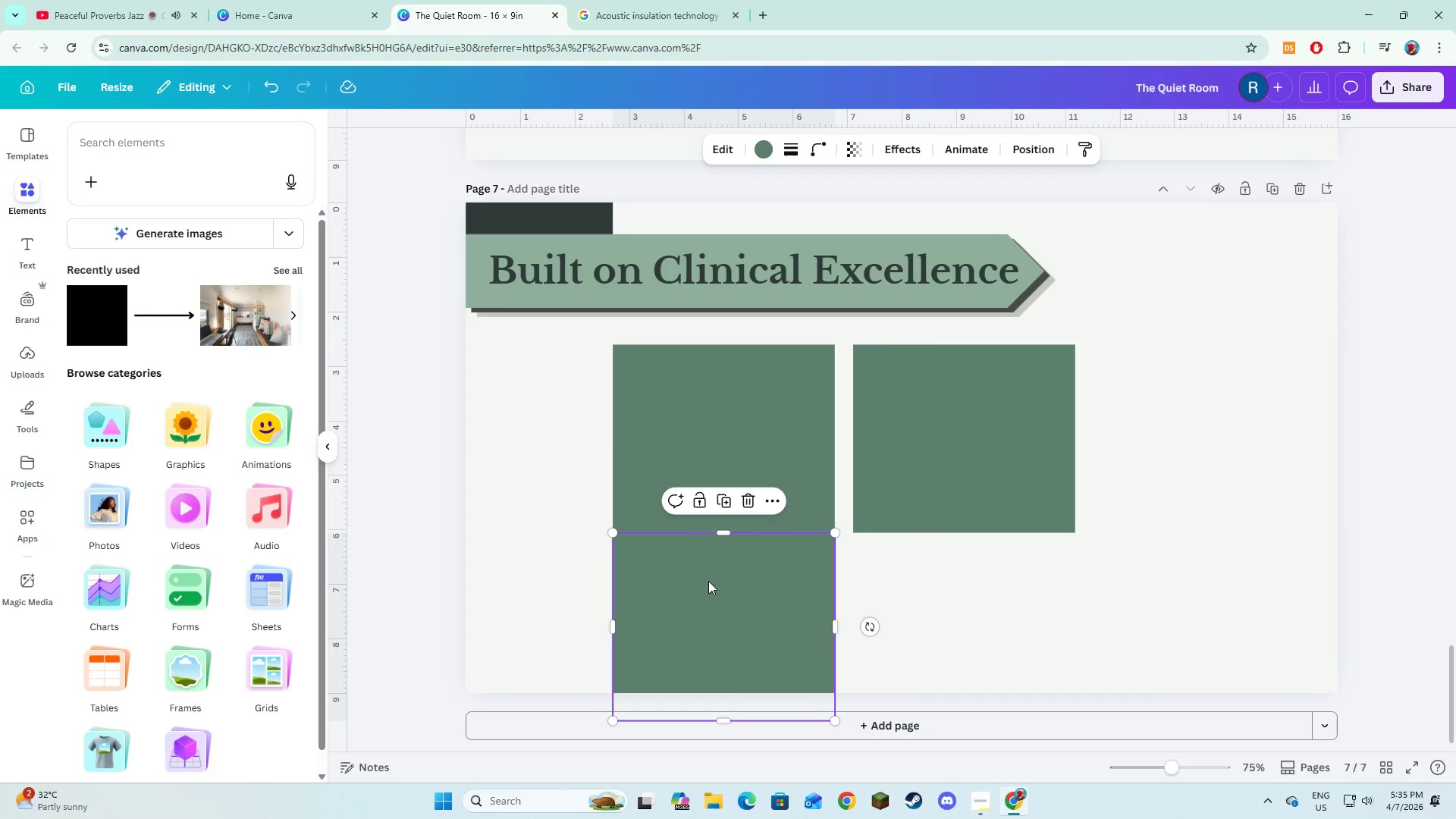 
left_click_drag(start_coordinate=[708, 585], to_coordinate=[708, 594])
 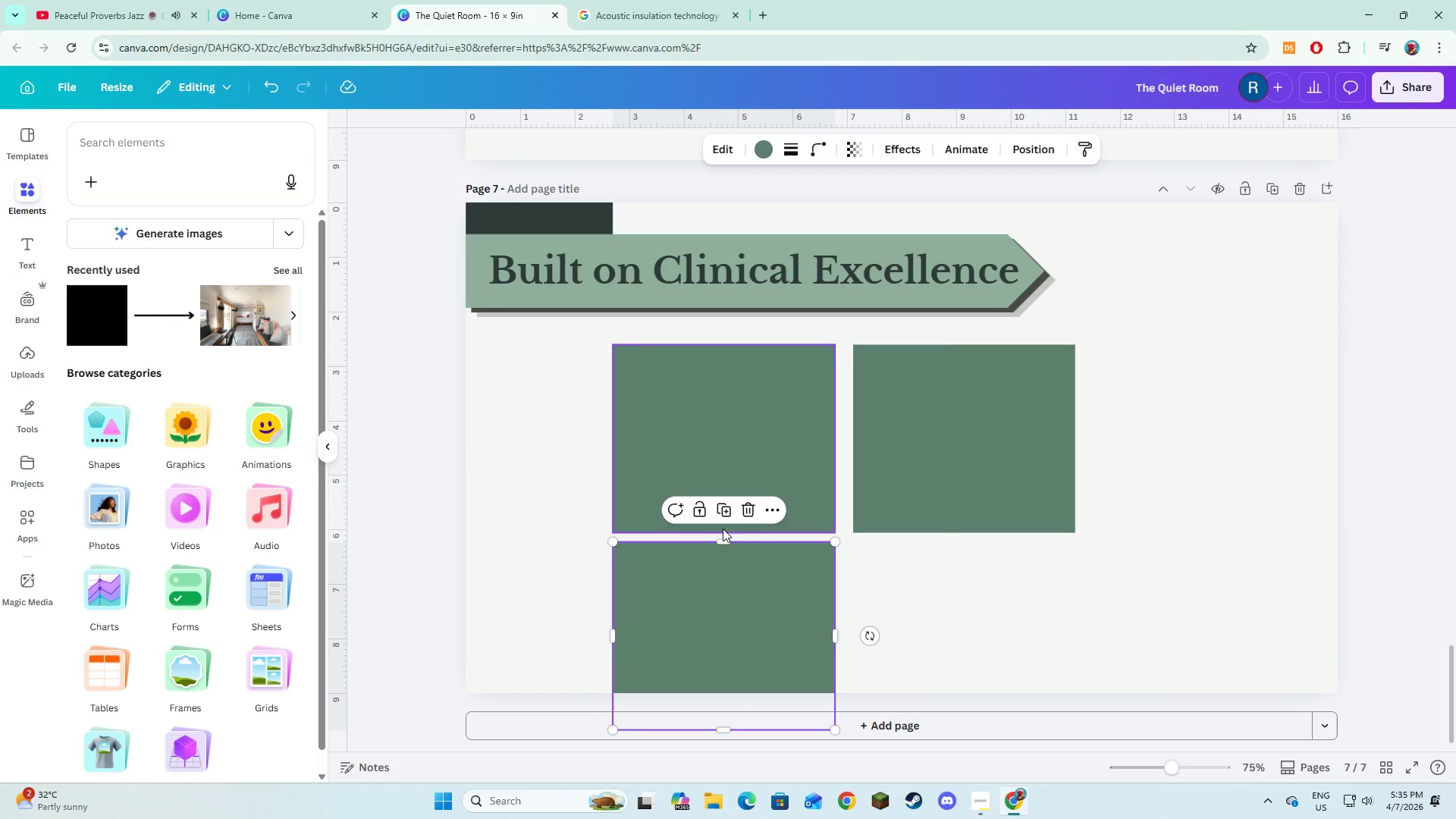 
left_click([726, 518])
 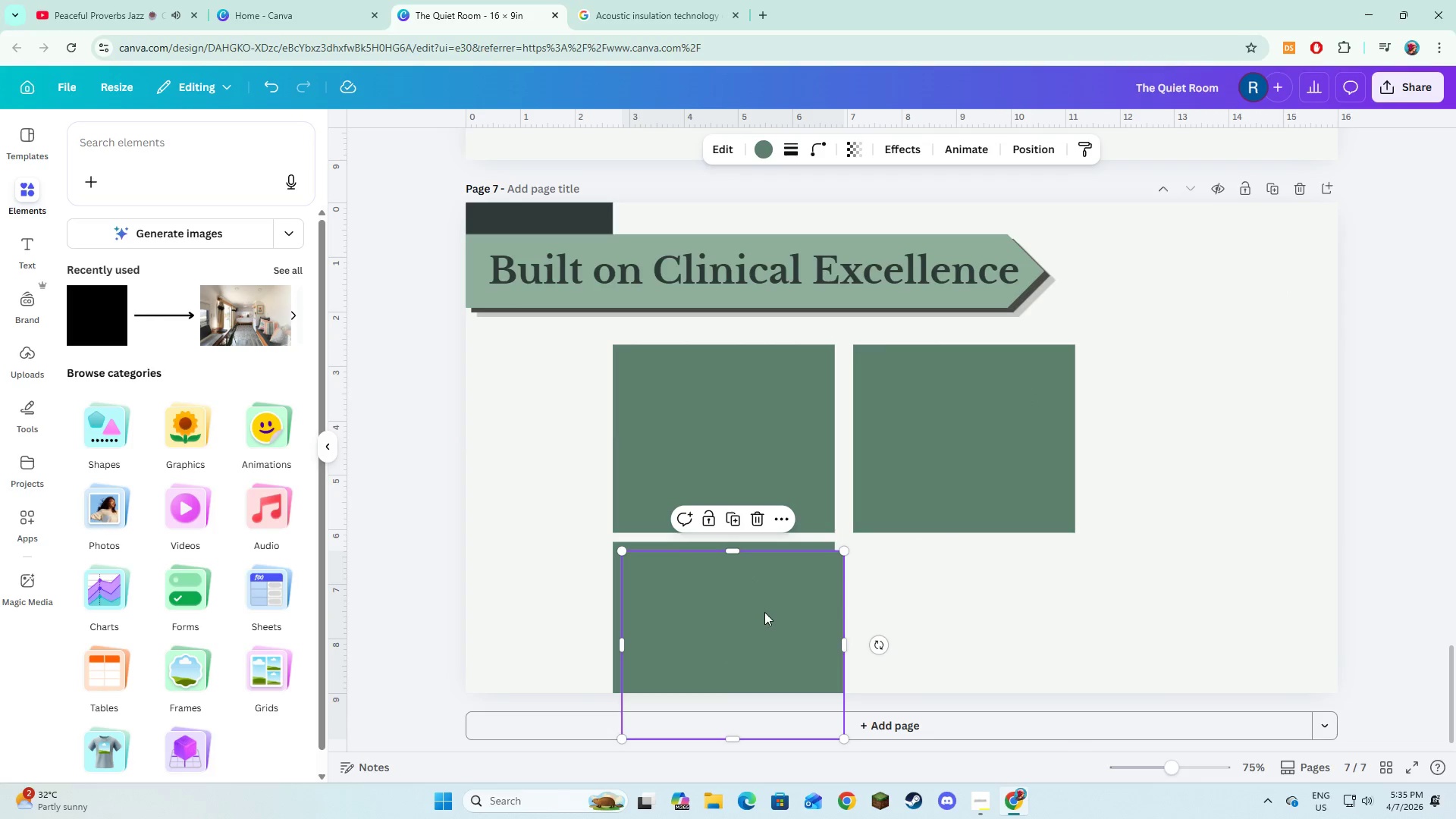 
left_click_drag(start_coordinate=[764, 612], to_coordinate=[995, 601])
 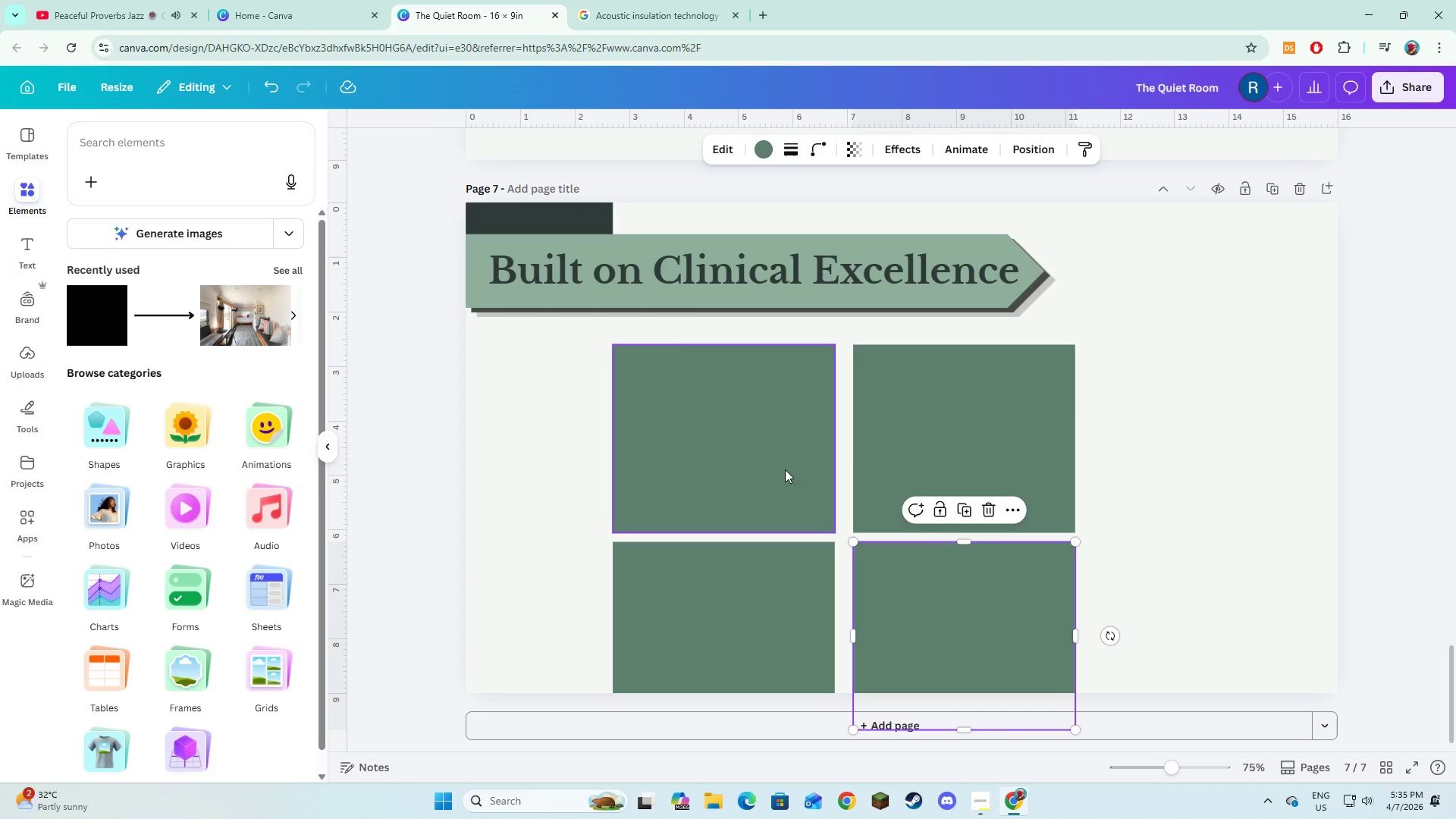 
hold_key(key=ShiftLeft, duration=1.5)
left_click([761, 458])
 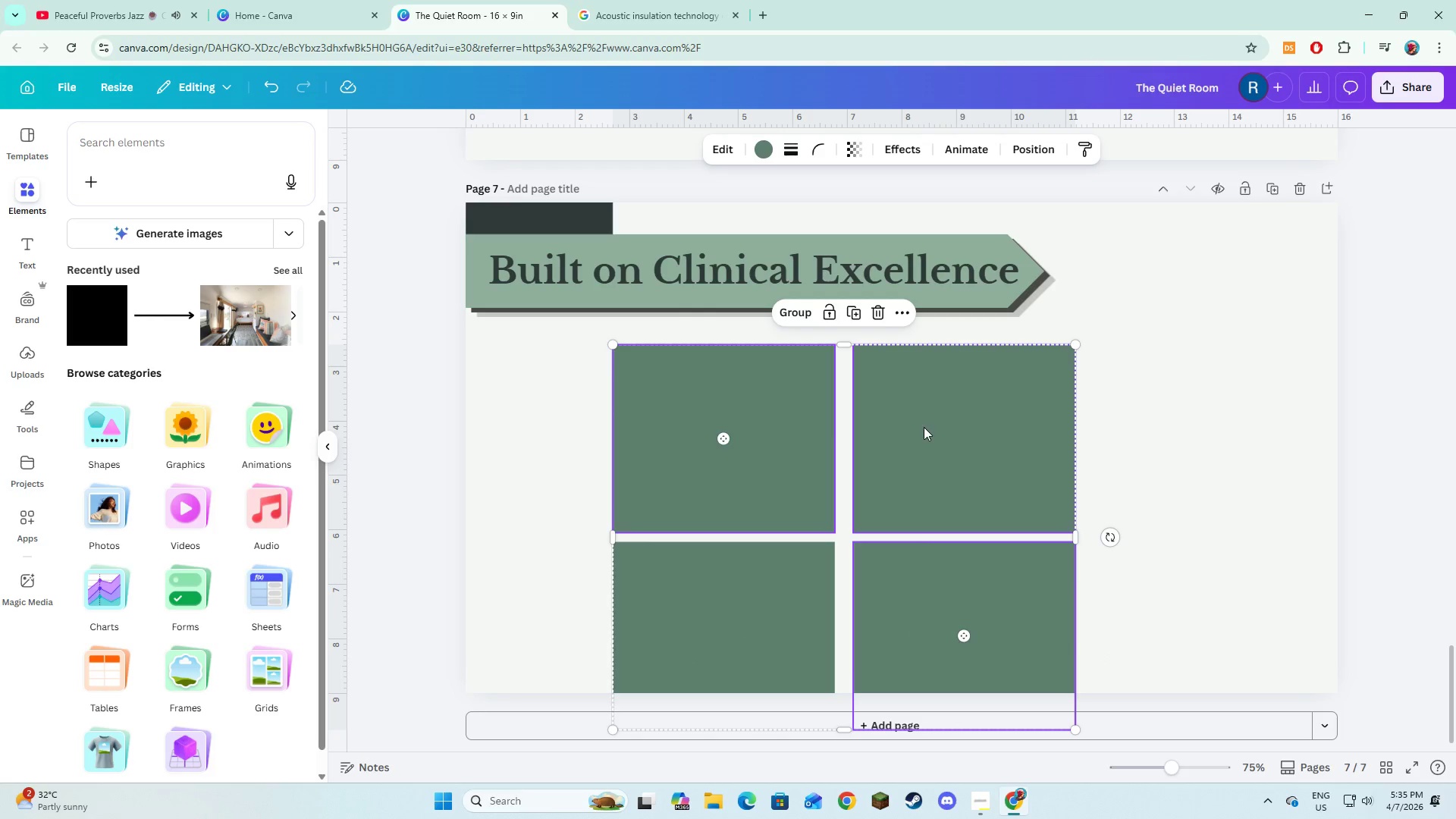 
double_click([924, 427])
 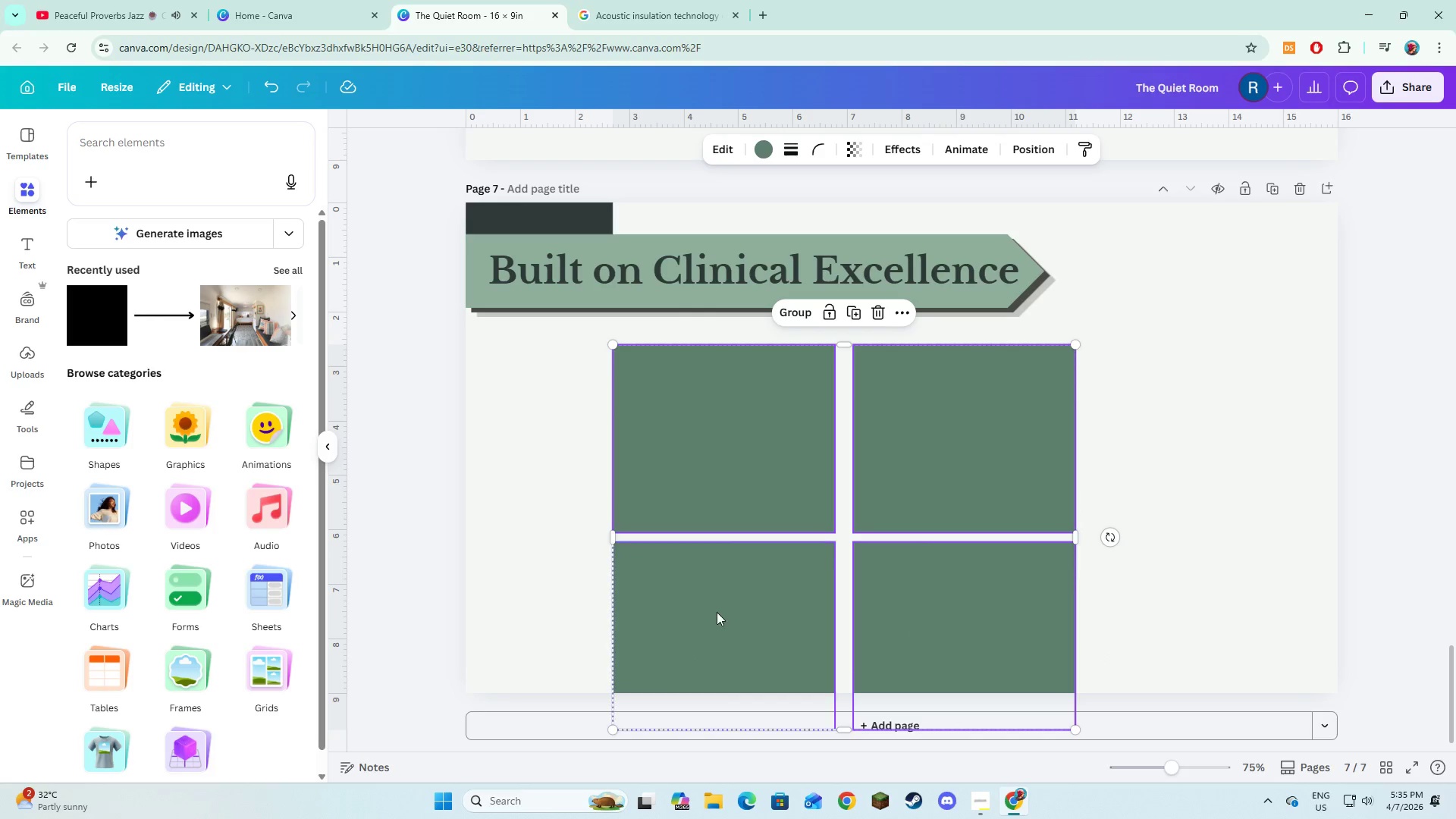 
triple_click([717, 612])
 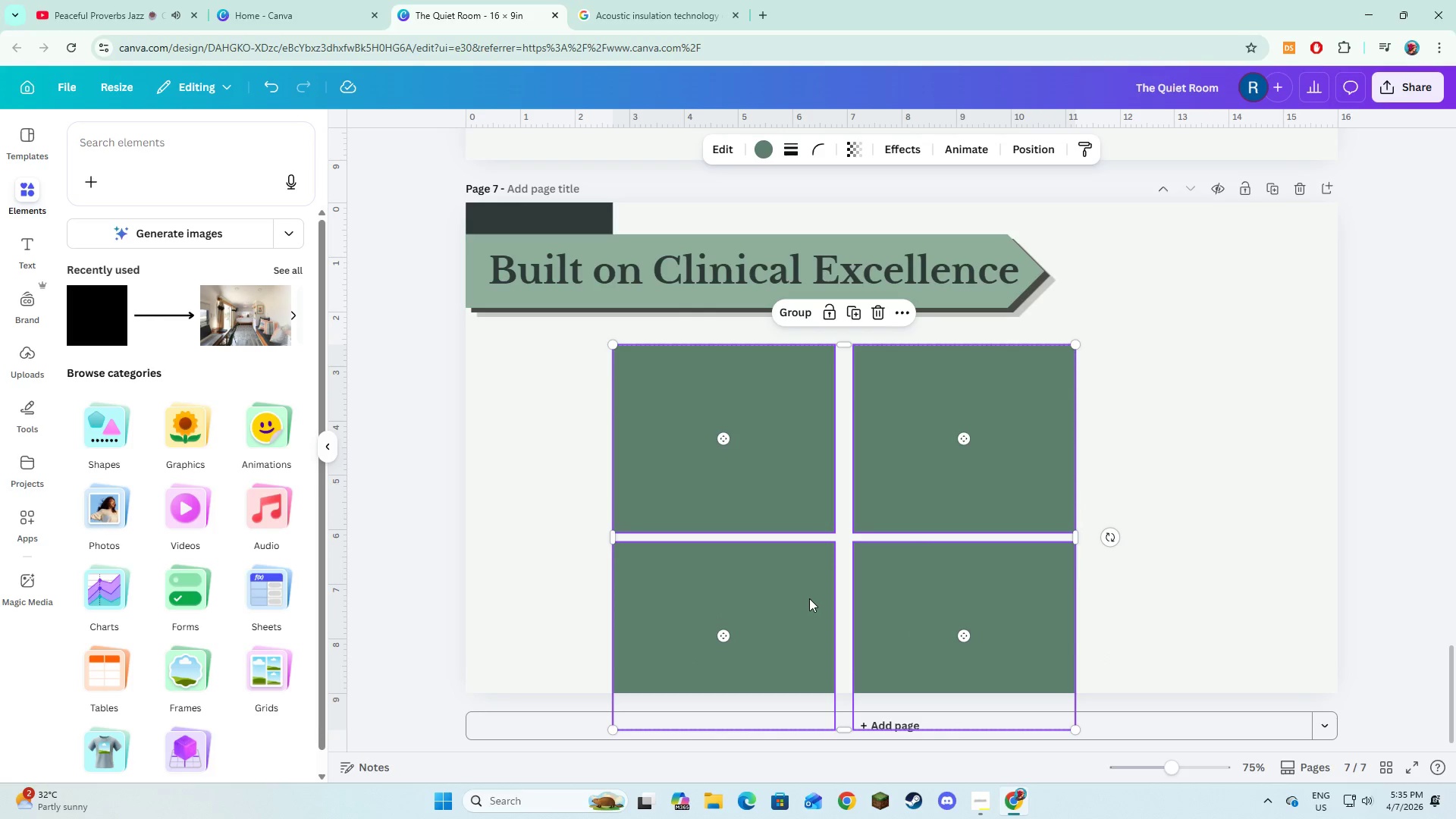 
key(Shift+ShiftLeft)
 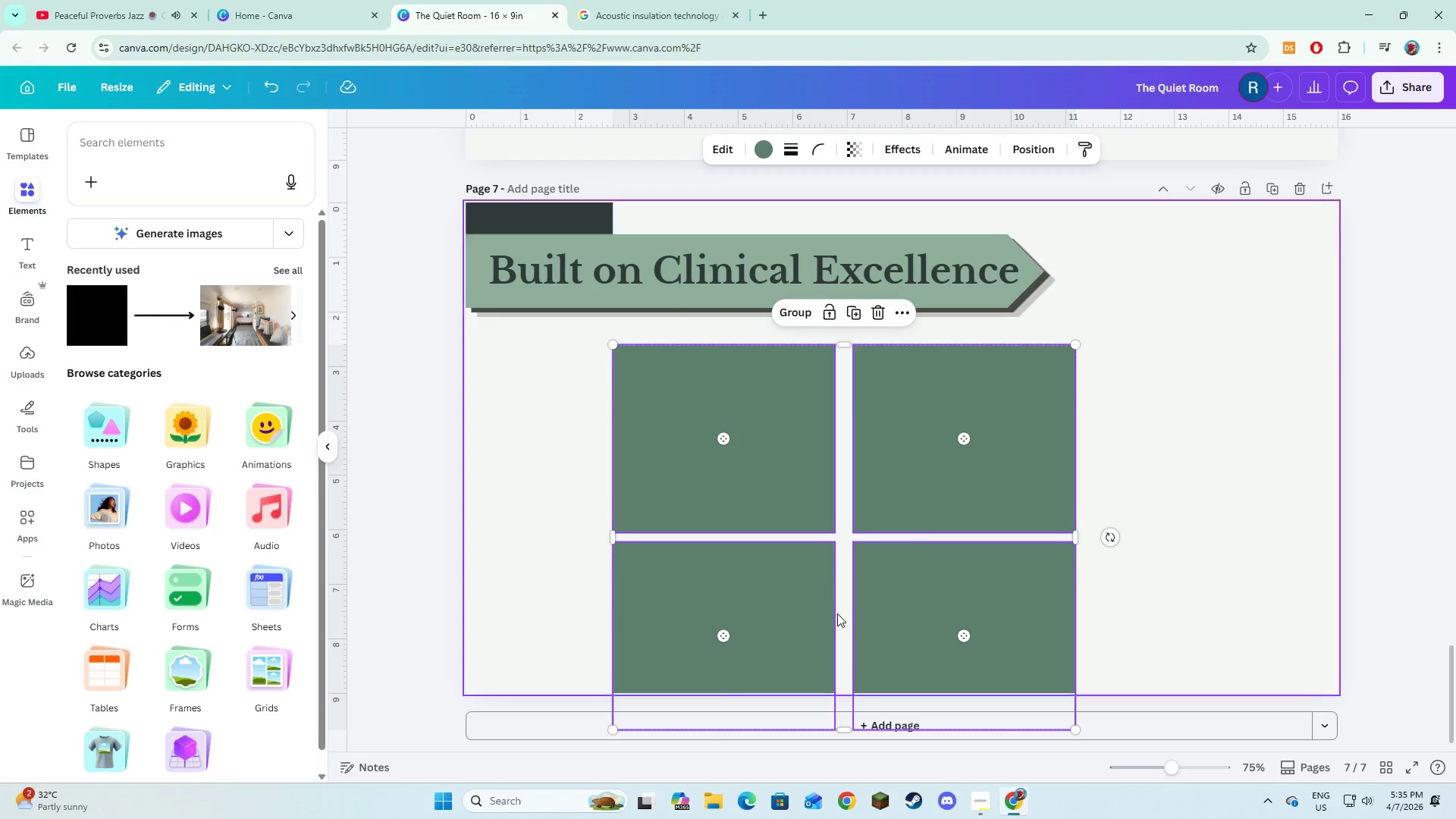 
left_click_drag(start_coordinate=[837, 613], to_coordinate=[848, 549])
 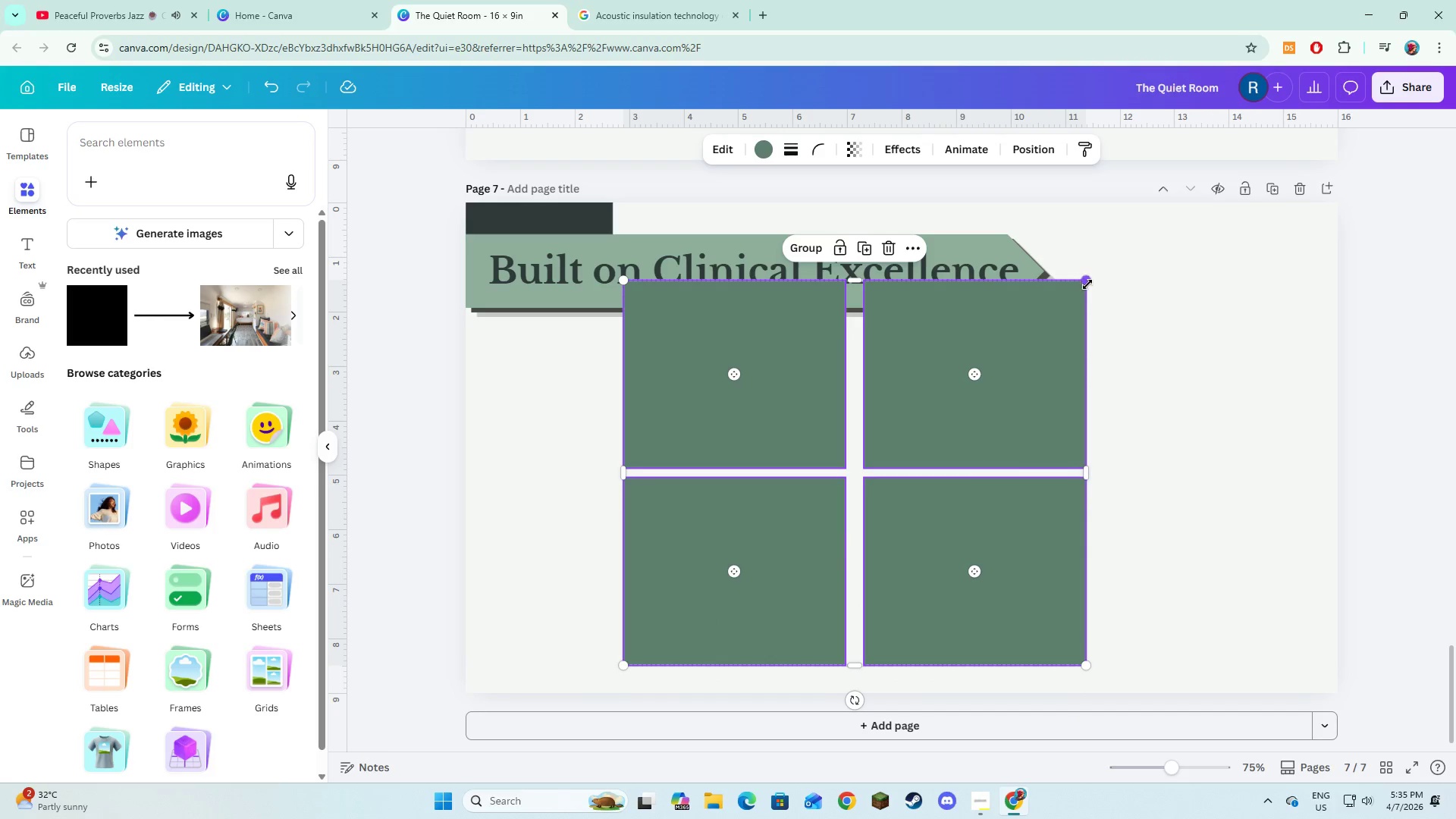 
left_click_drag(start_coordinate=[1087, 284], to_coordinate=[1035, 363])
 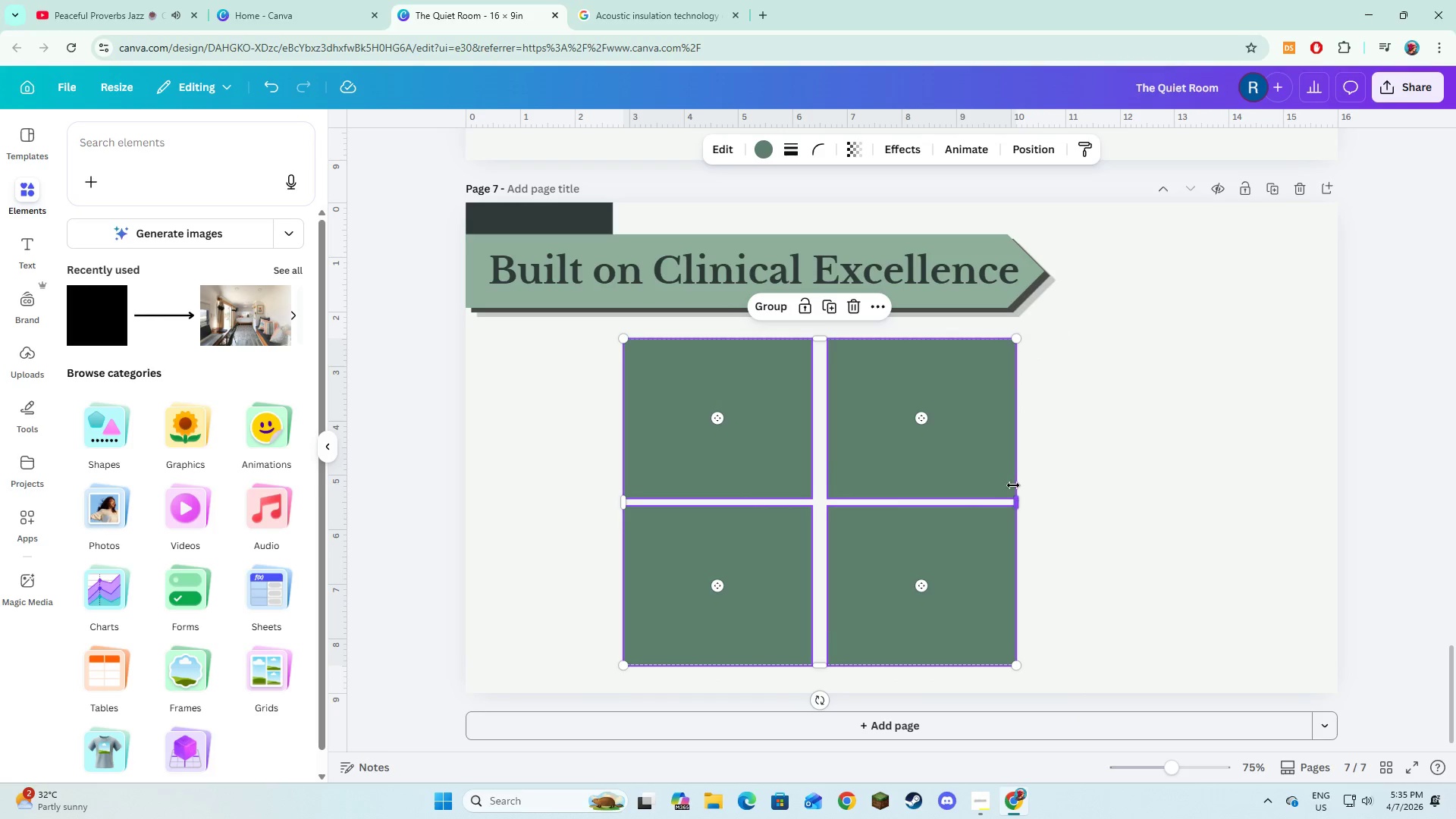 
left_click_drag(start_coordinate=[1016, 500], to_coordinate=[1203, 533])
 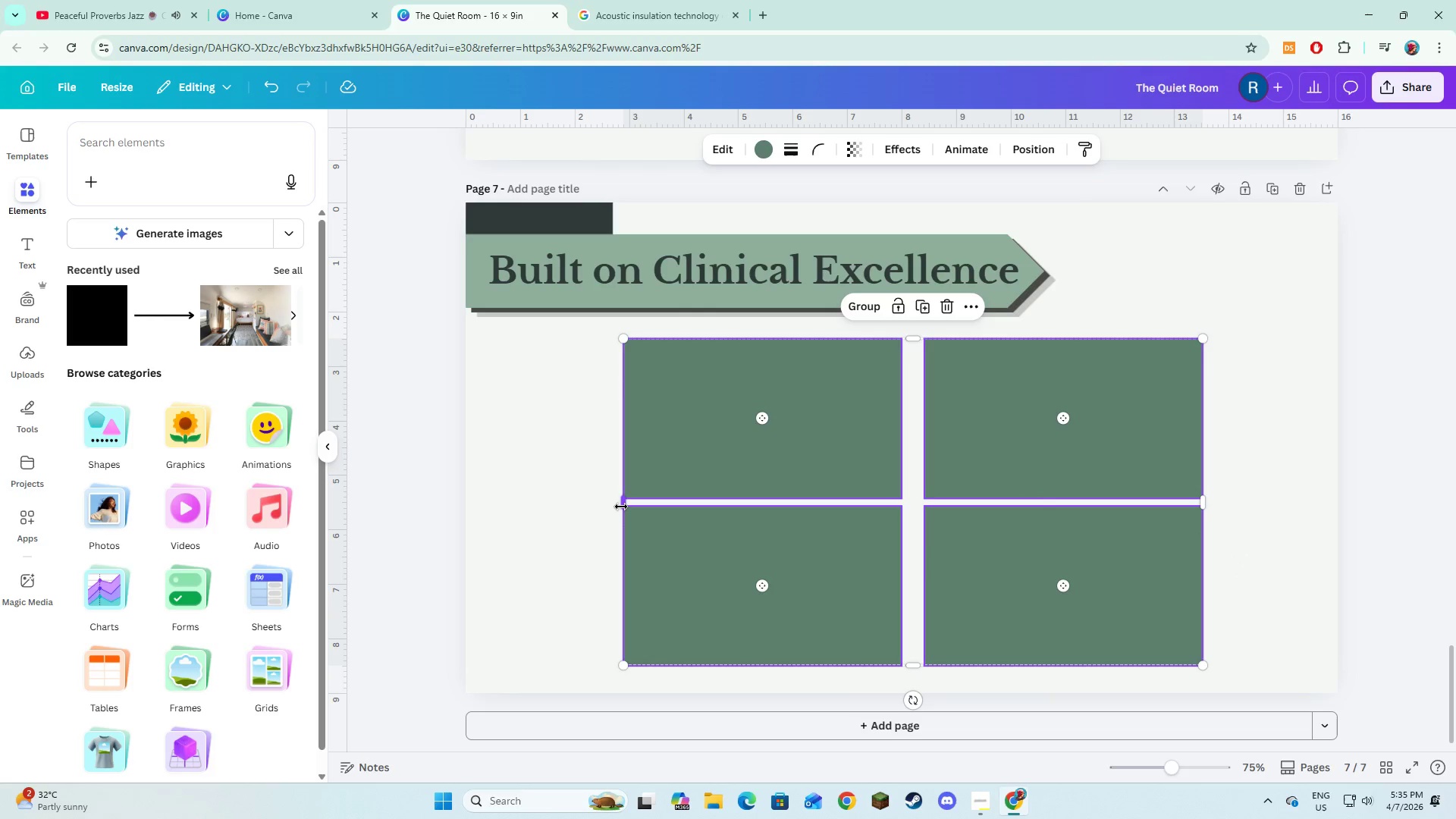 
left_click_drag(start_coordinate=[621, 507], to_coordinate=[600, 505])
 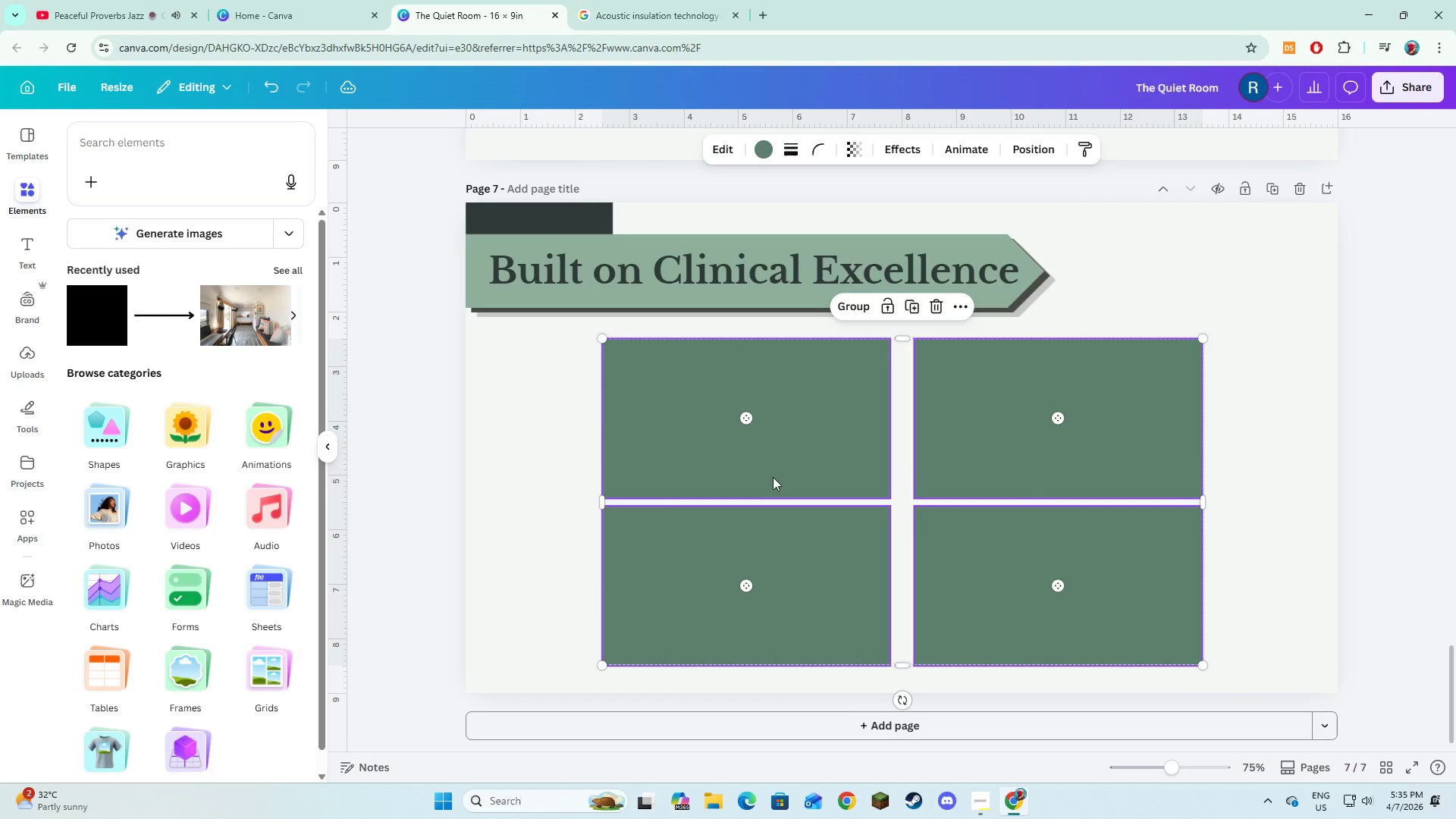 
left_click_drag(start_coordinate=[774, 476], to_coordinate=[774, 472])
 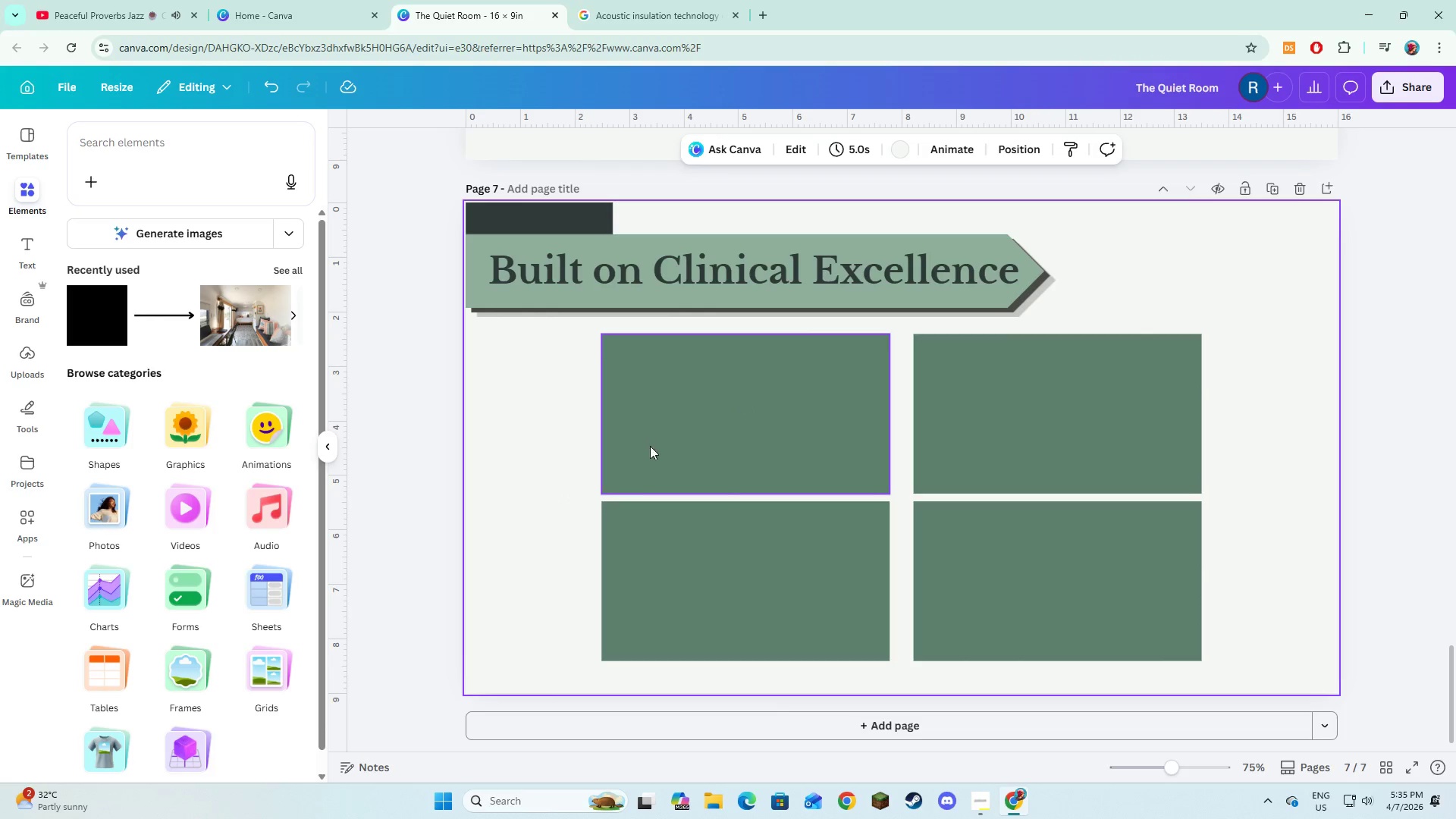 
left_click([710, 480])
 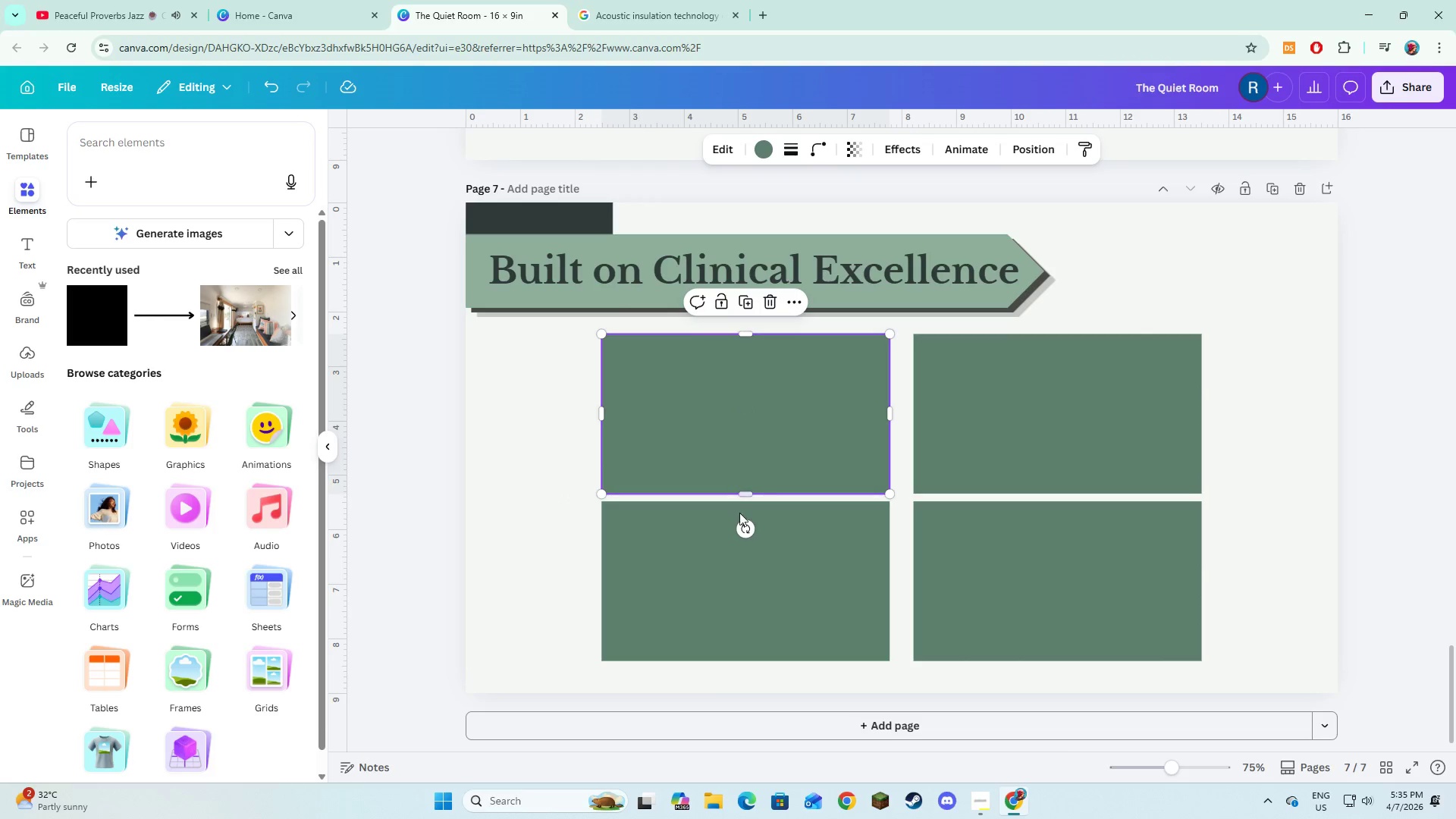 
hold_key(key=ShiftLeft, duration=1.39)
left_click([828, 580])
 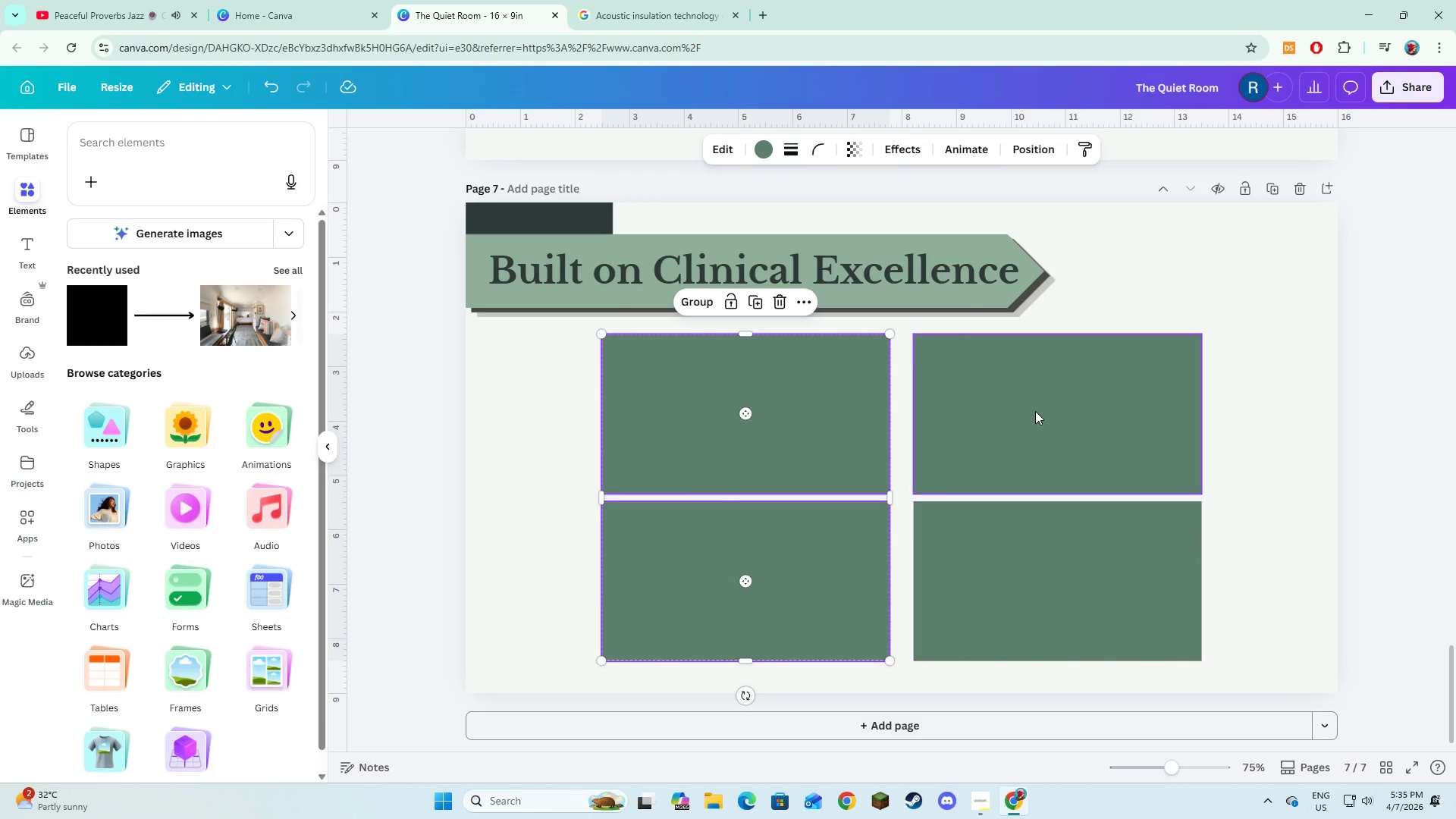 
double_click([1035, 411])
 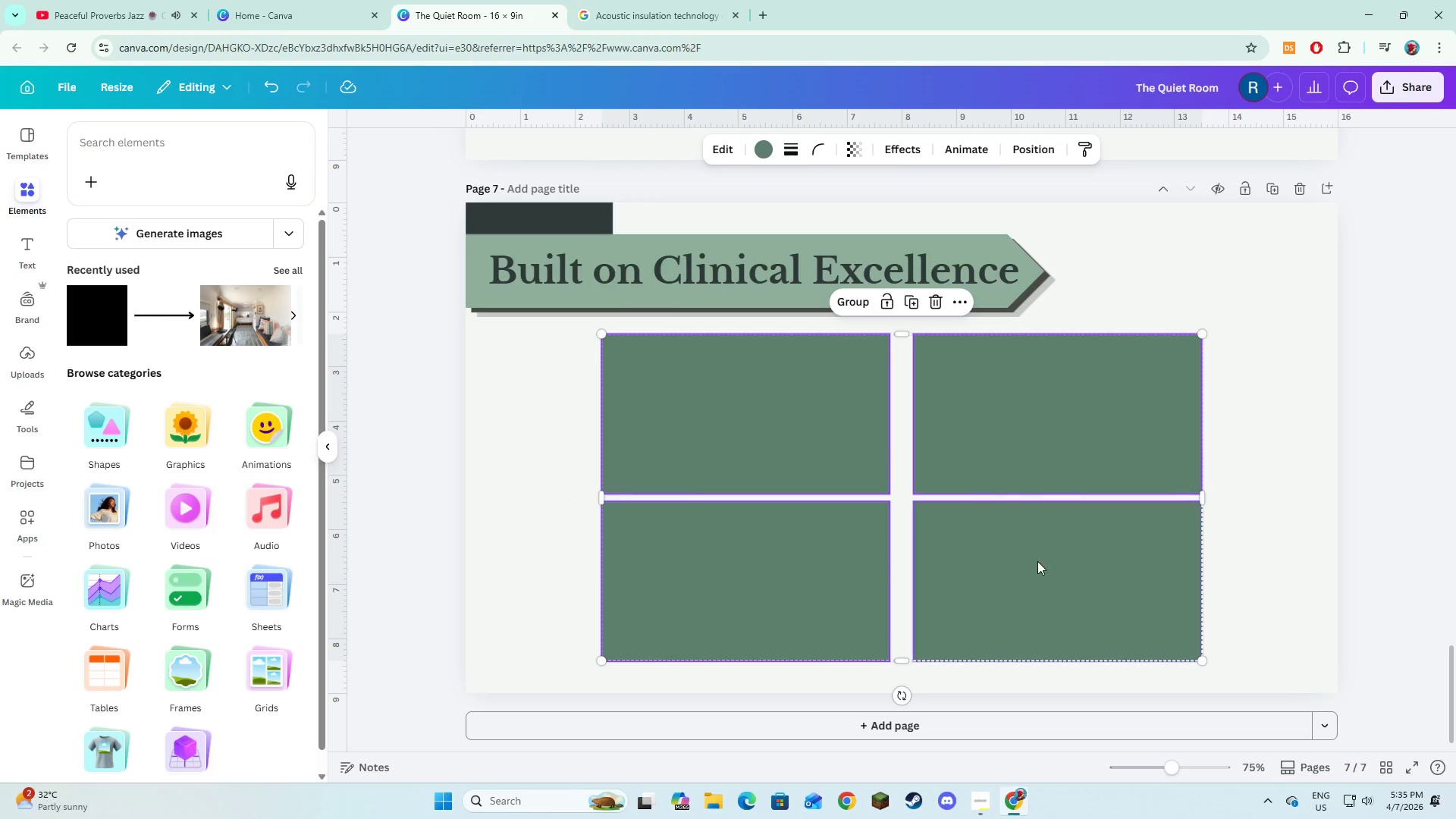 
triple_click([1037, 561])
 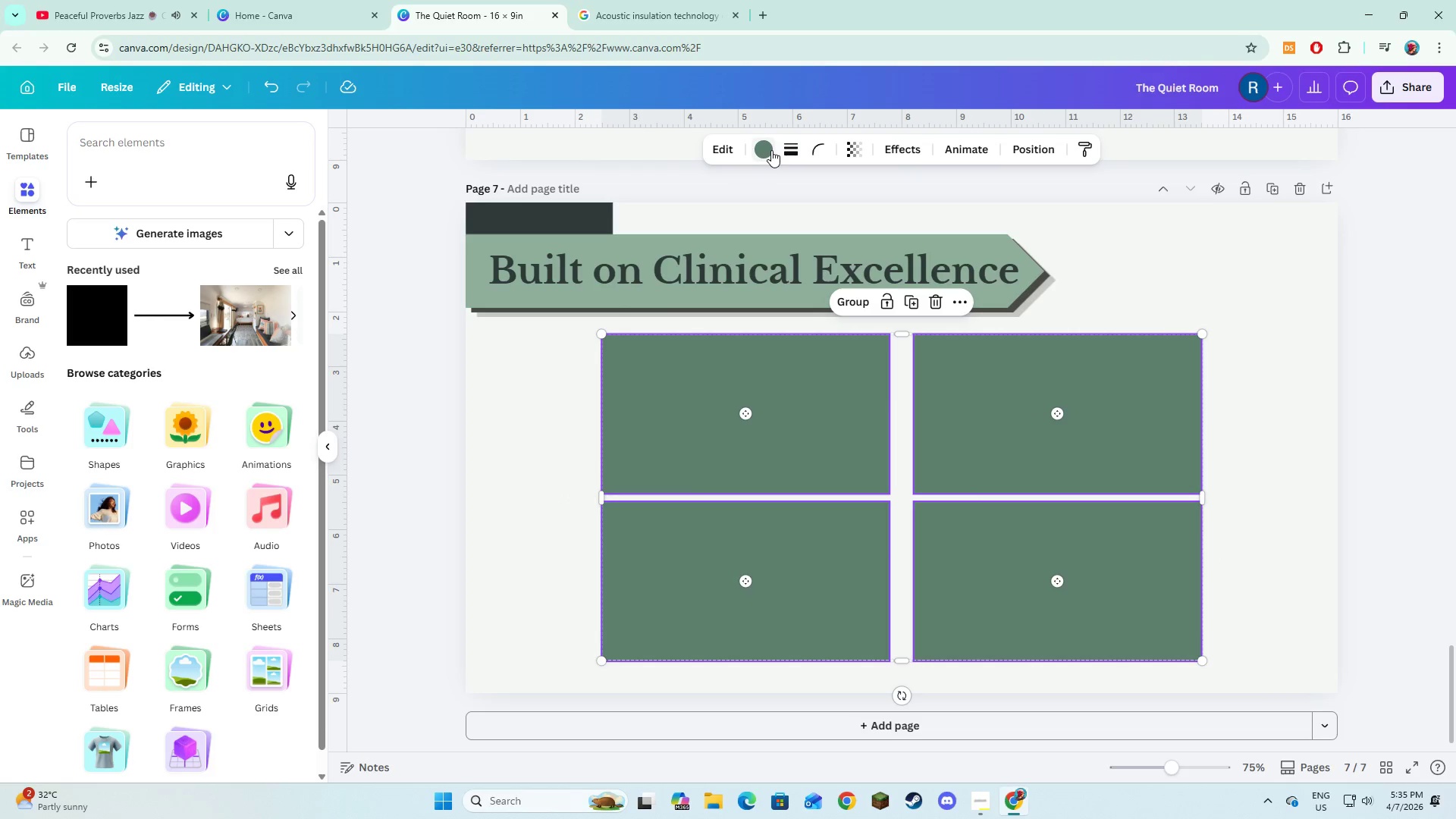 
left_click([771, 150])
 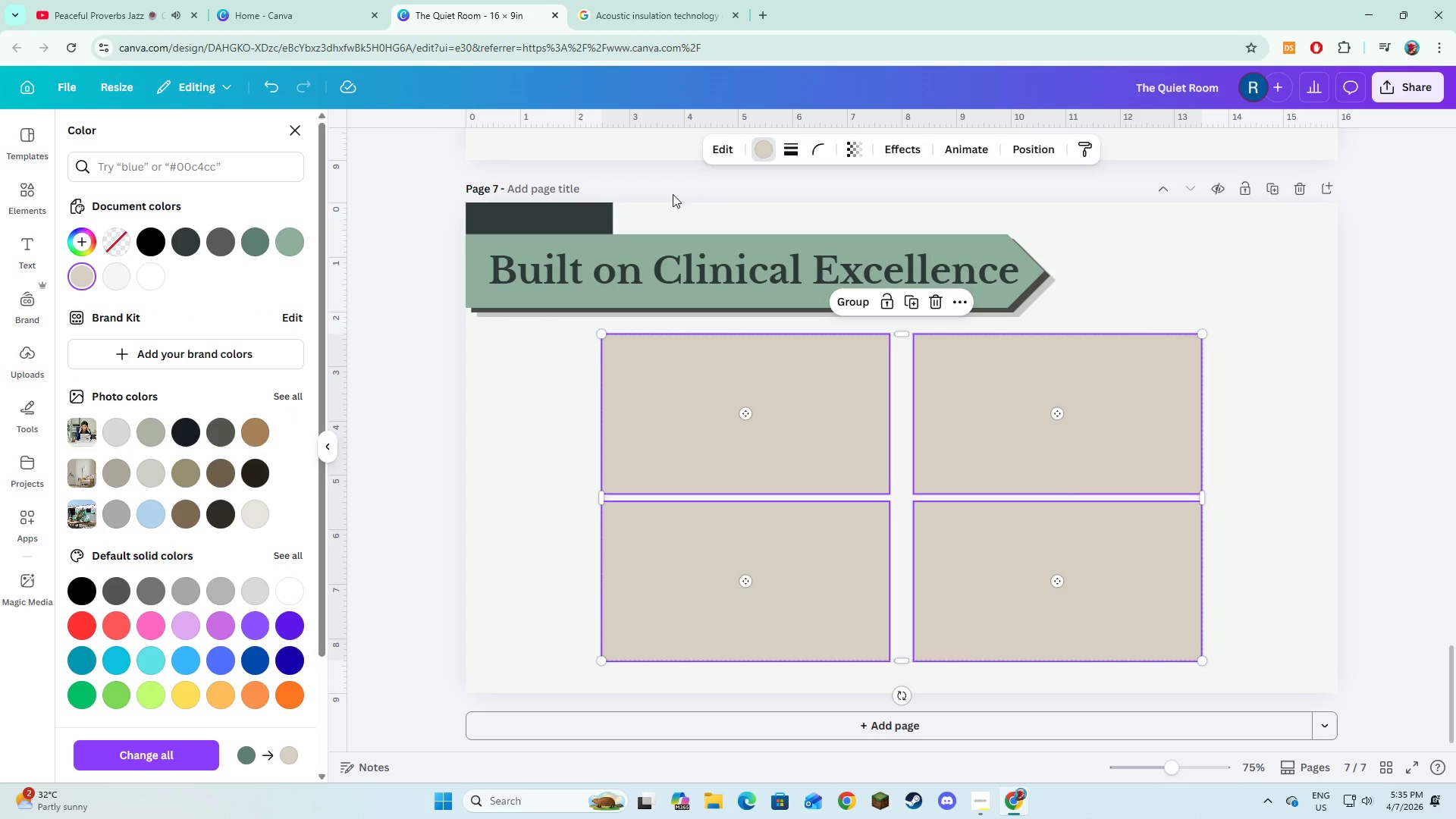 
left_click([779, 154])
 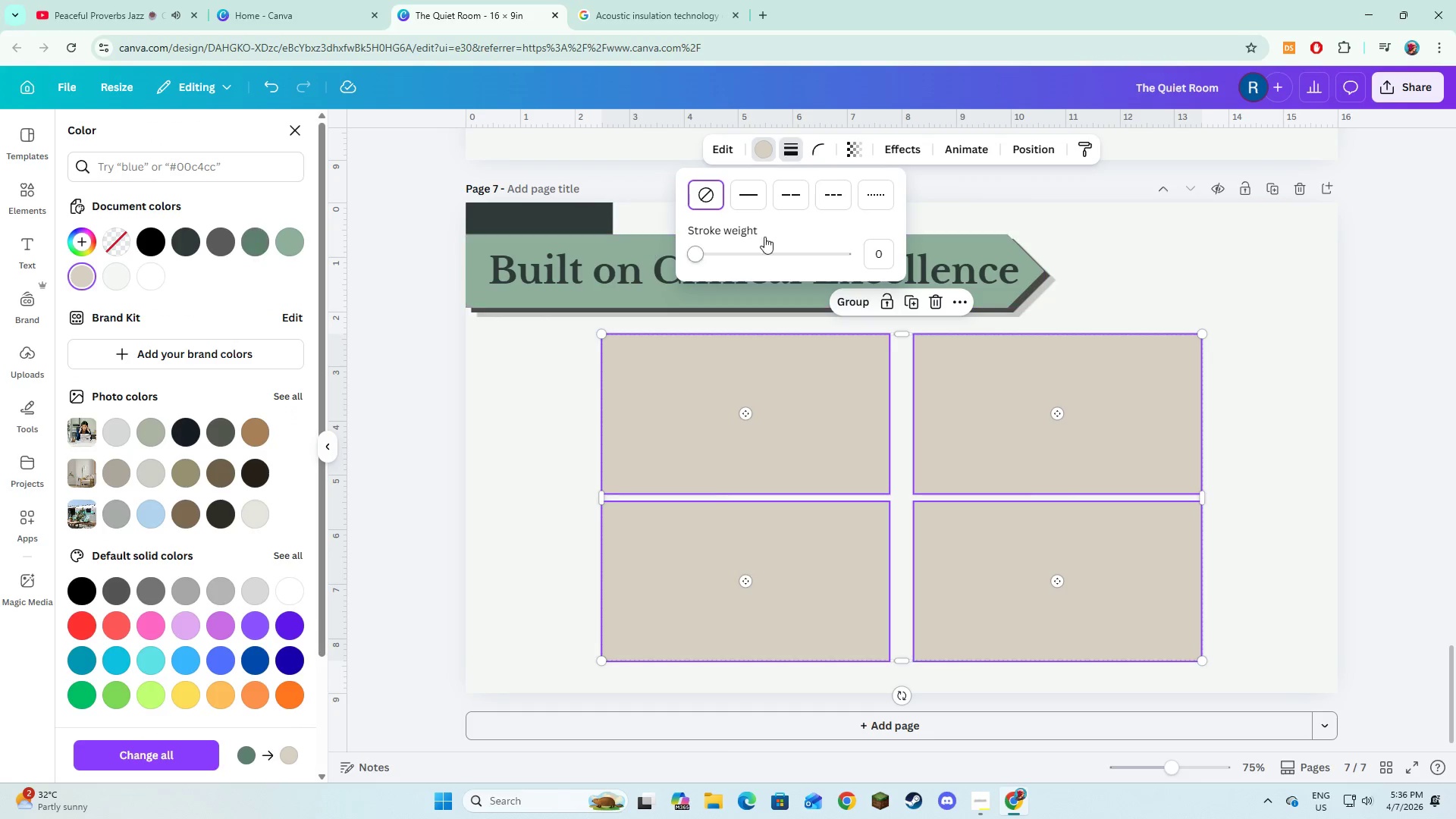 
left_click([742, 197])
 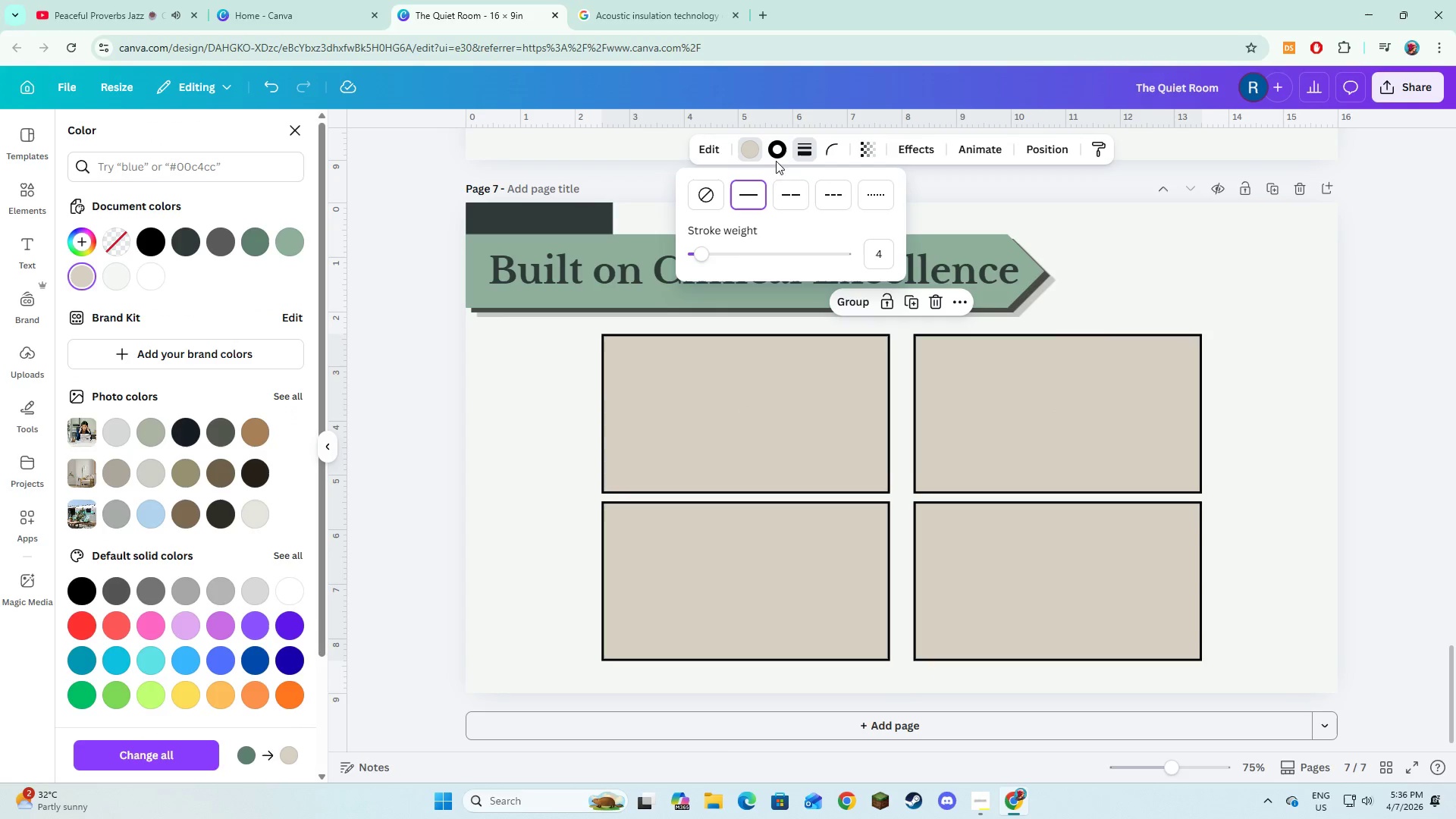 
left_click([776, 161])
 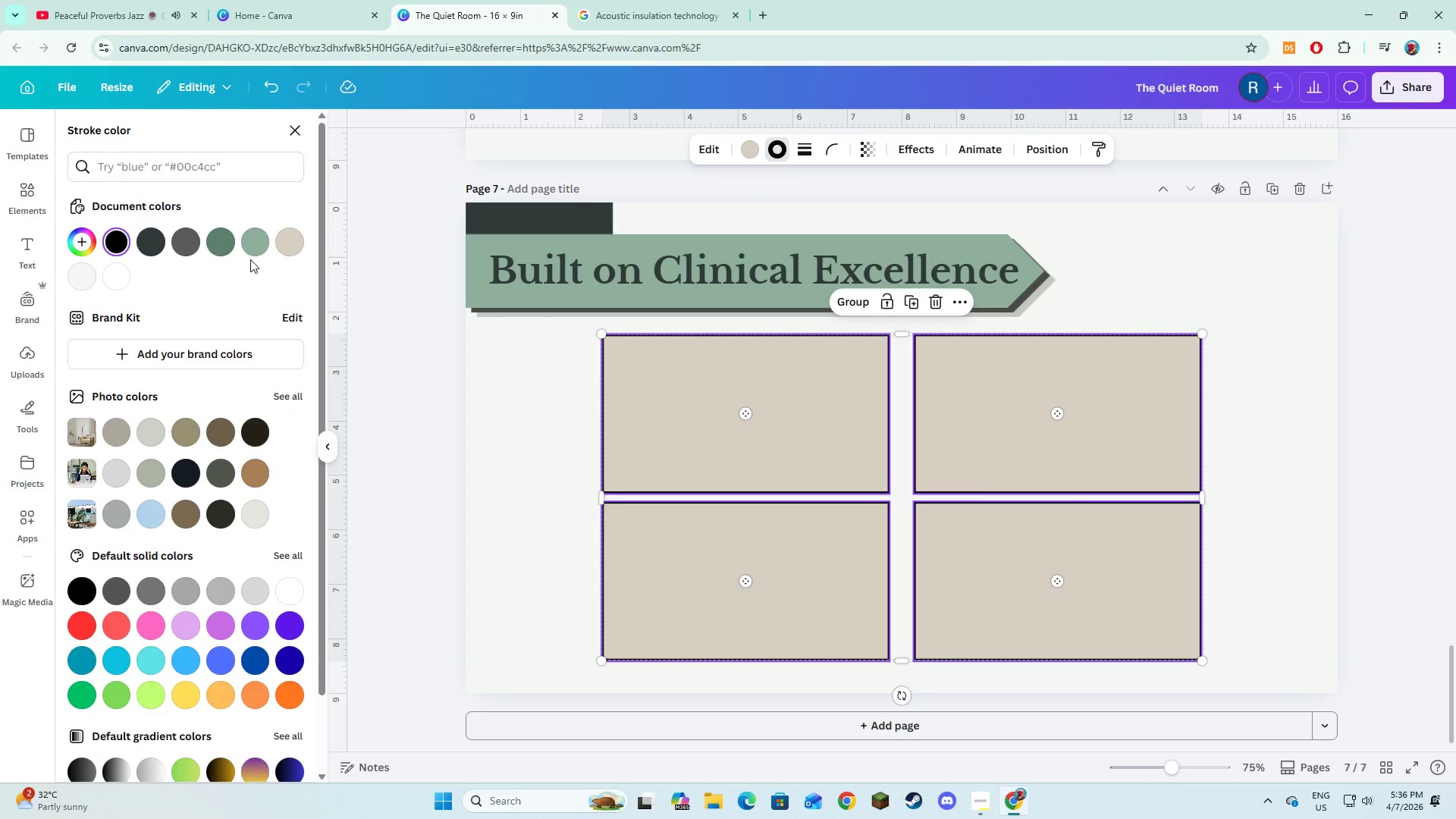 
left_click([215, 246])
 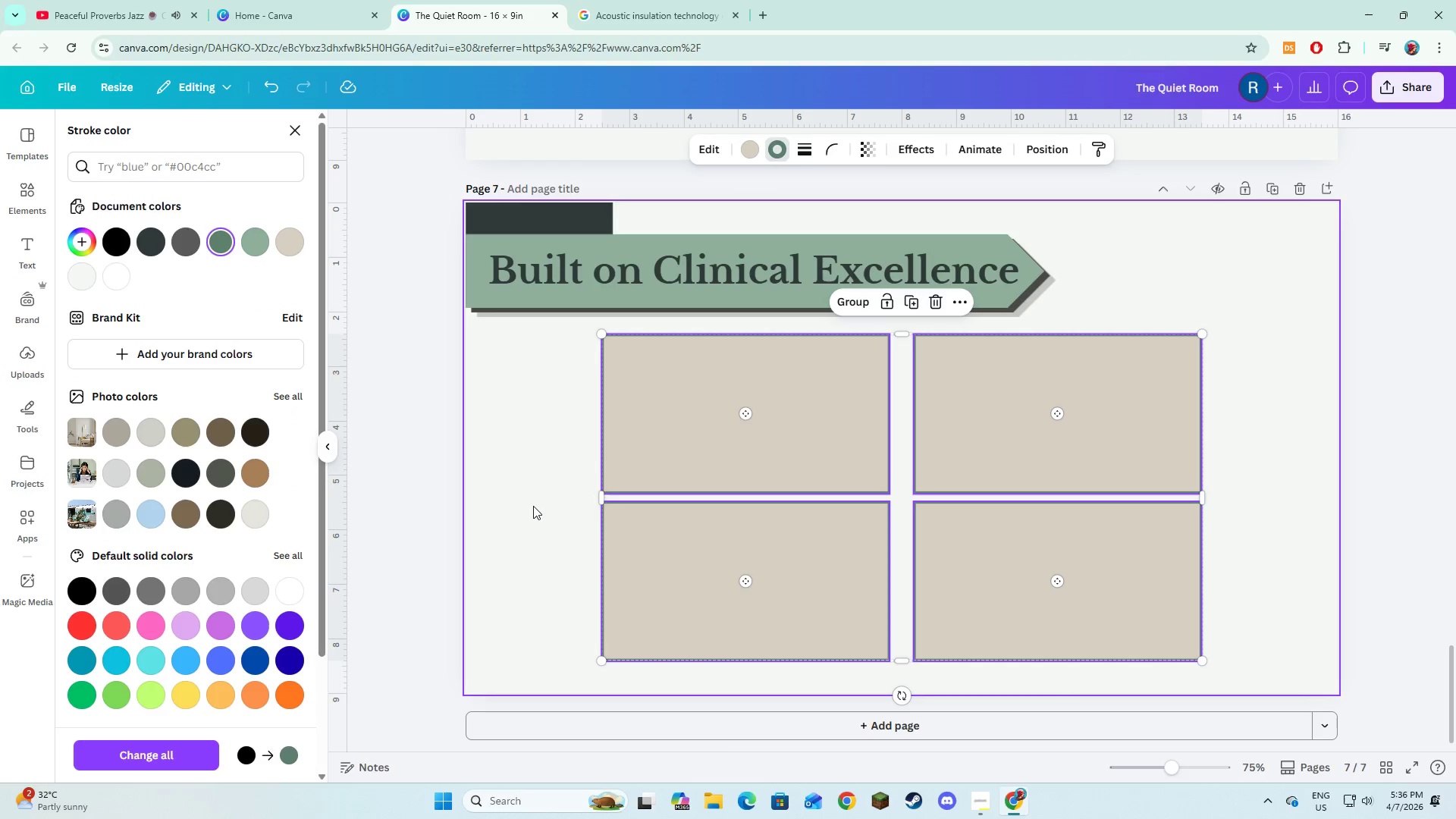 
left_click([533, 506])
 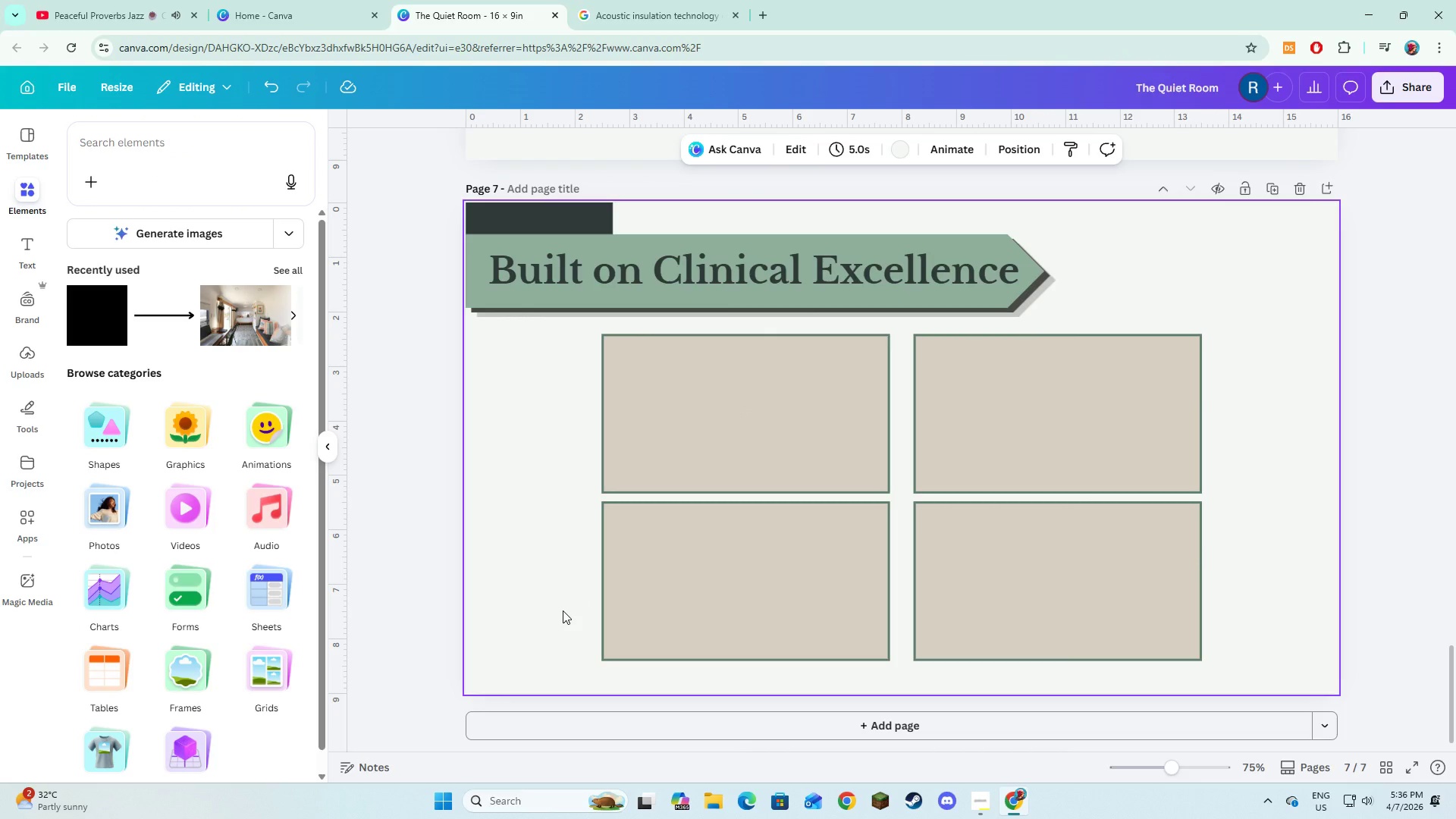 
scroll: coordinate [649, 514], scroll_direction: up, amount: 5.0
 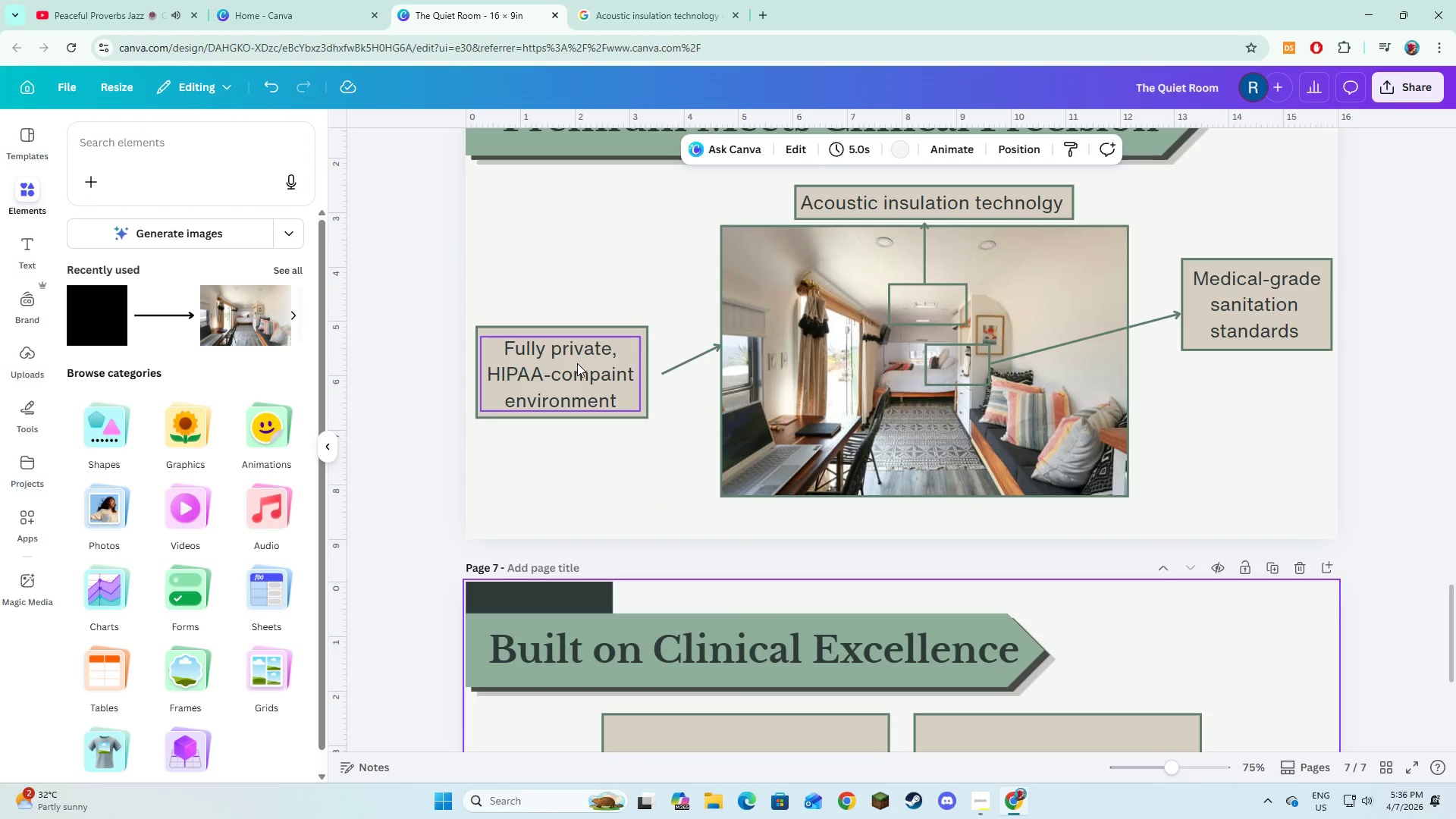 
left_click([577, 363])
 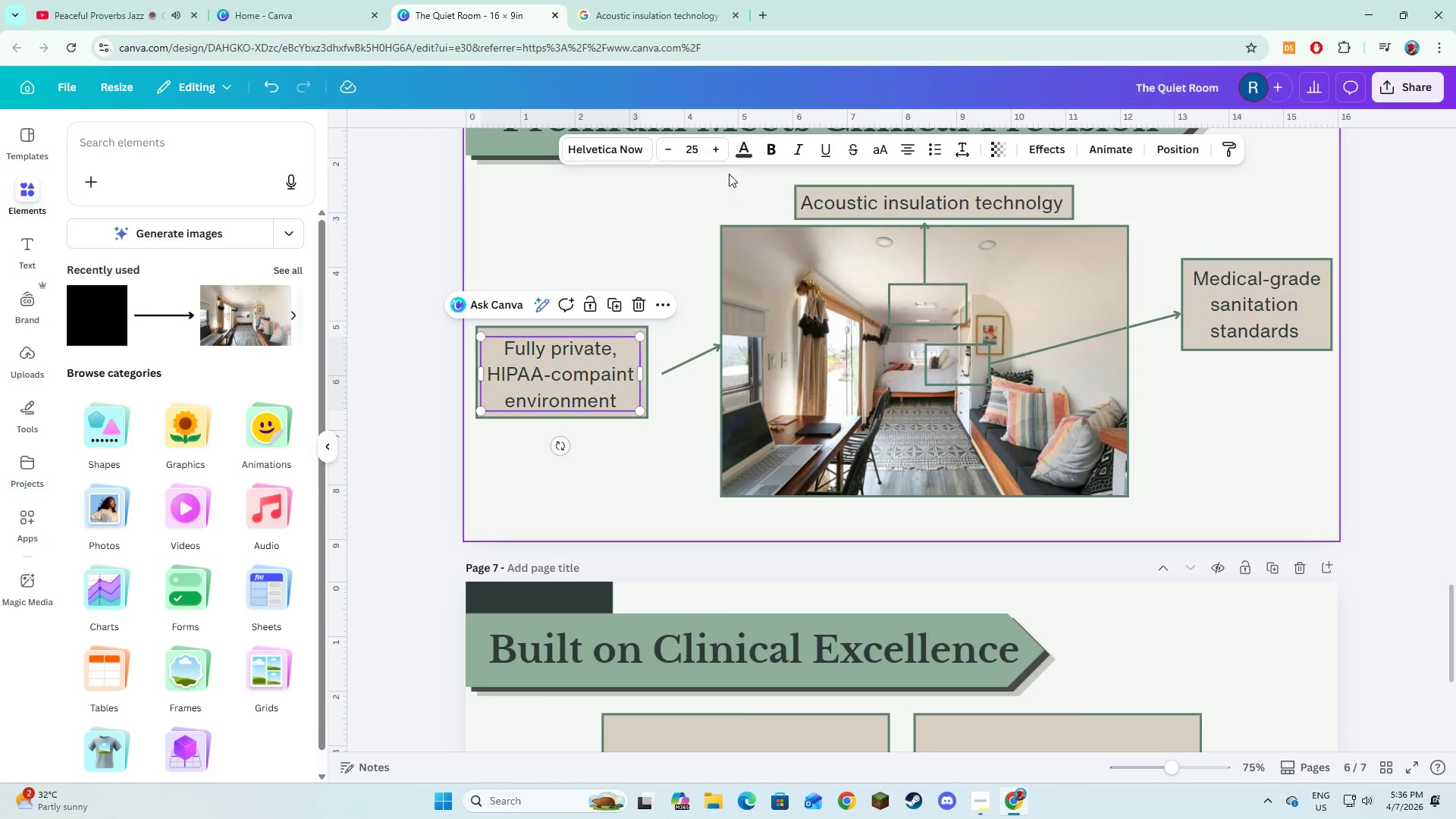 
left_click([738, 149])
 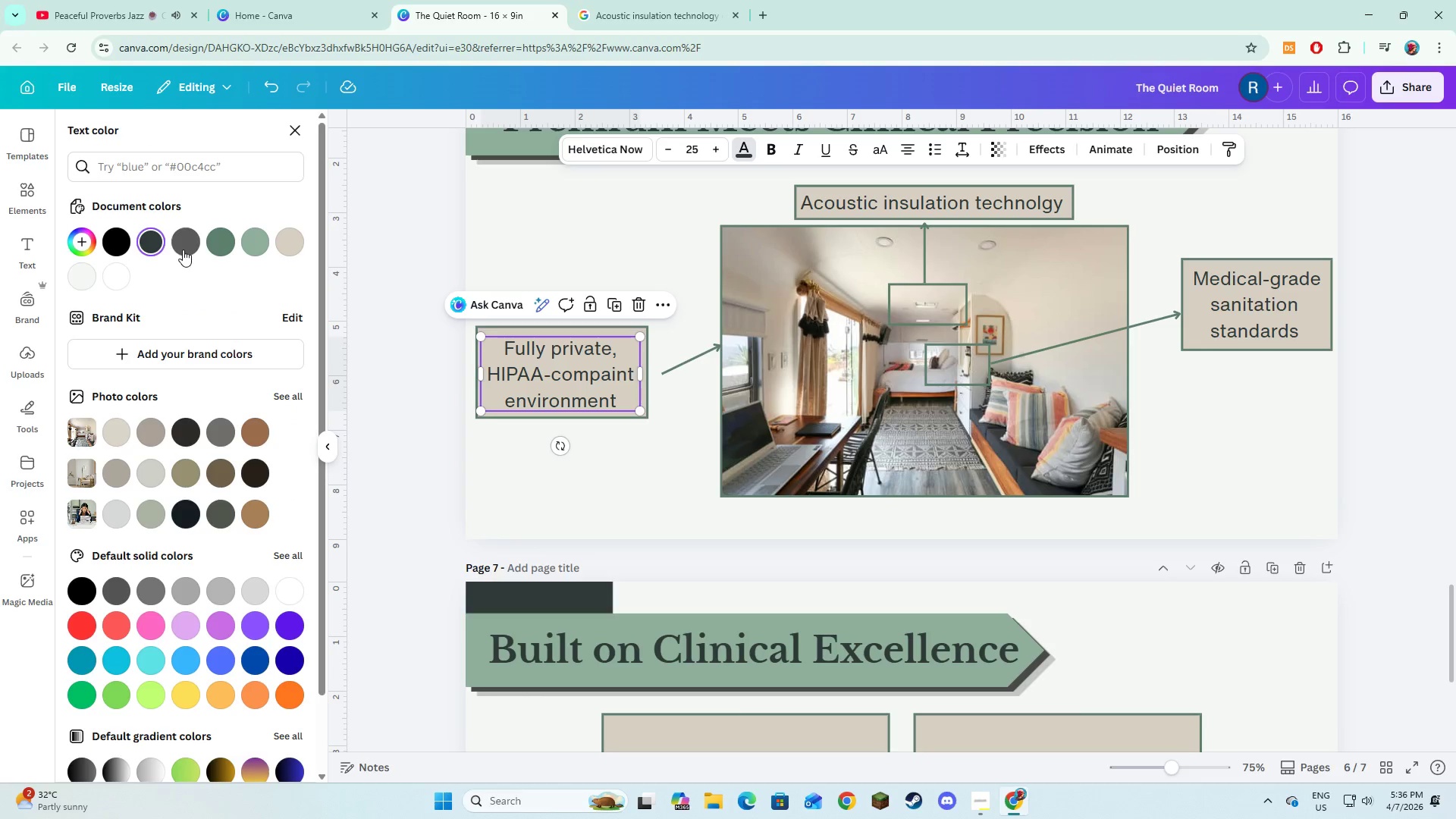 
left_click([183, 249])
 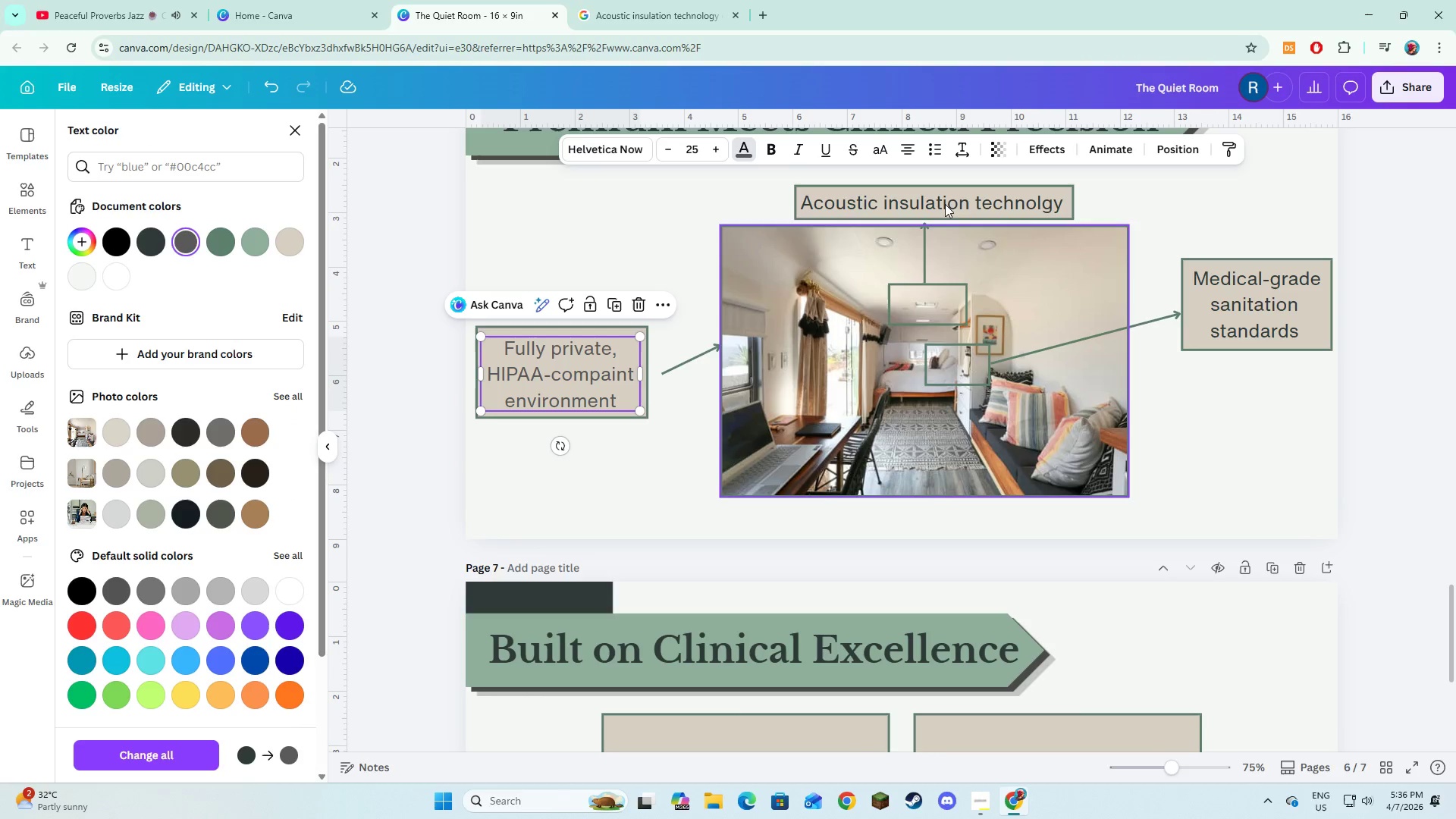 
hold_key(key=ShiftLeft, duration=1.5)
left_click([948, 201])
 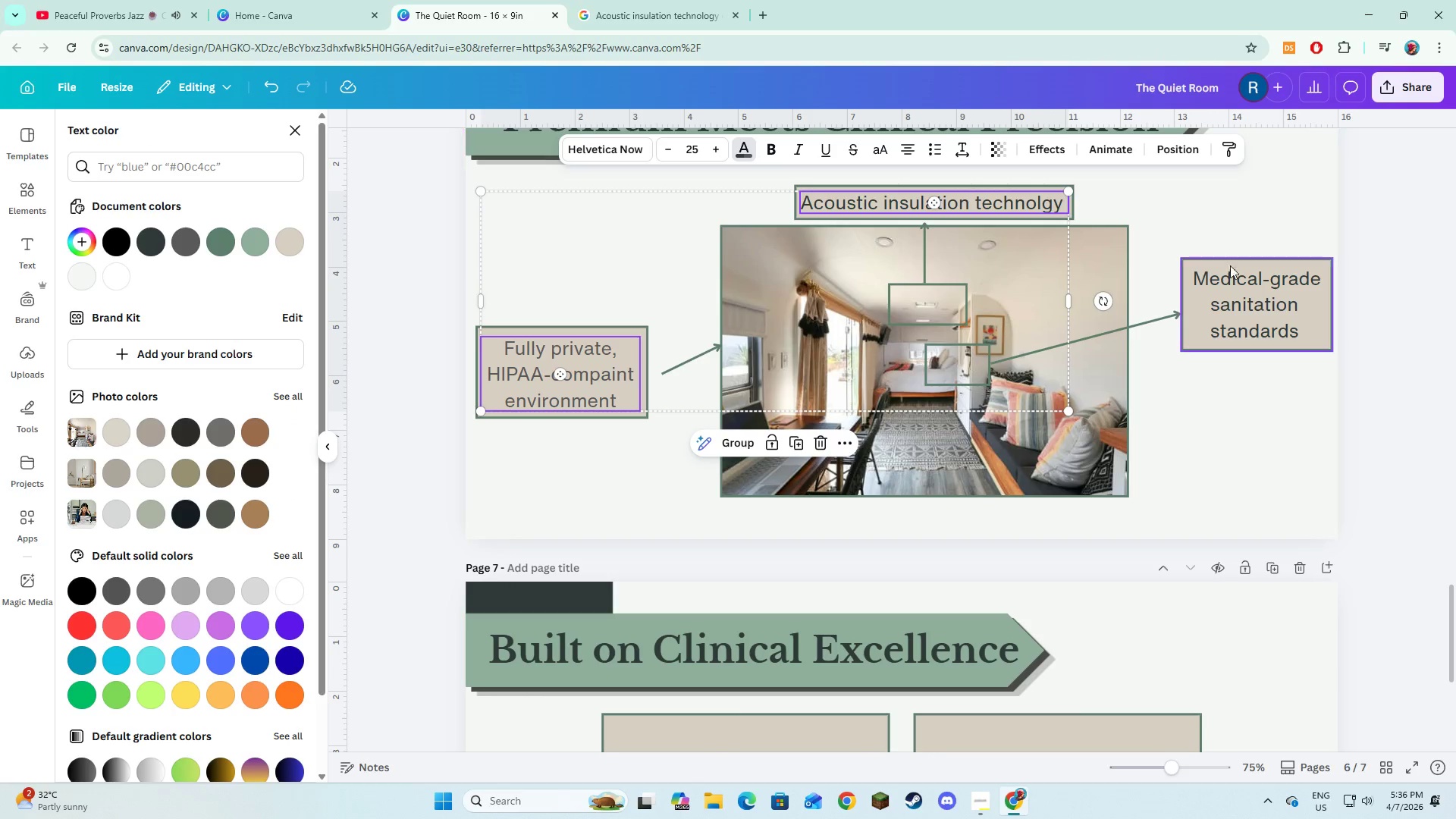 
left_click([1246, 325])
 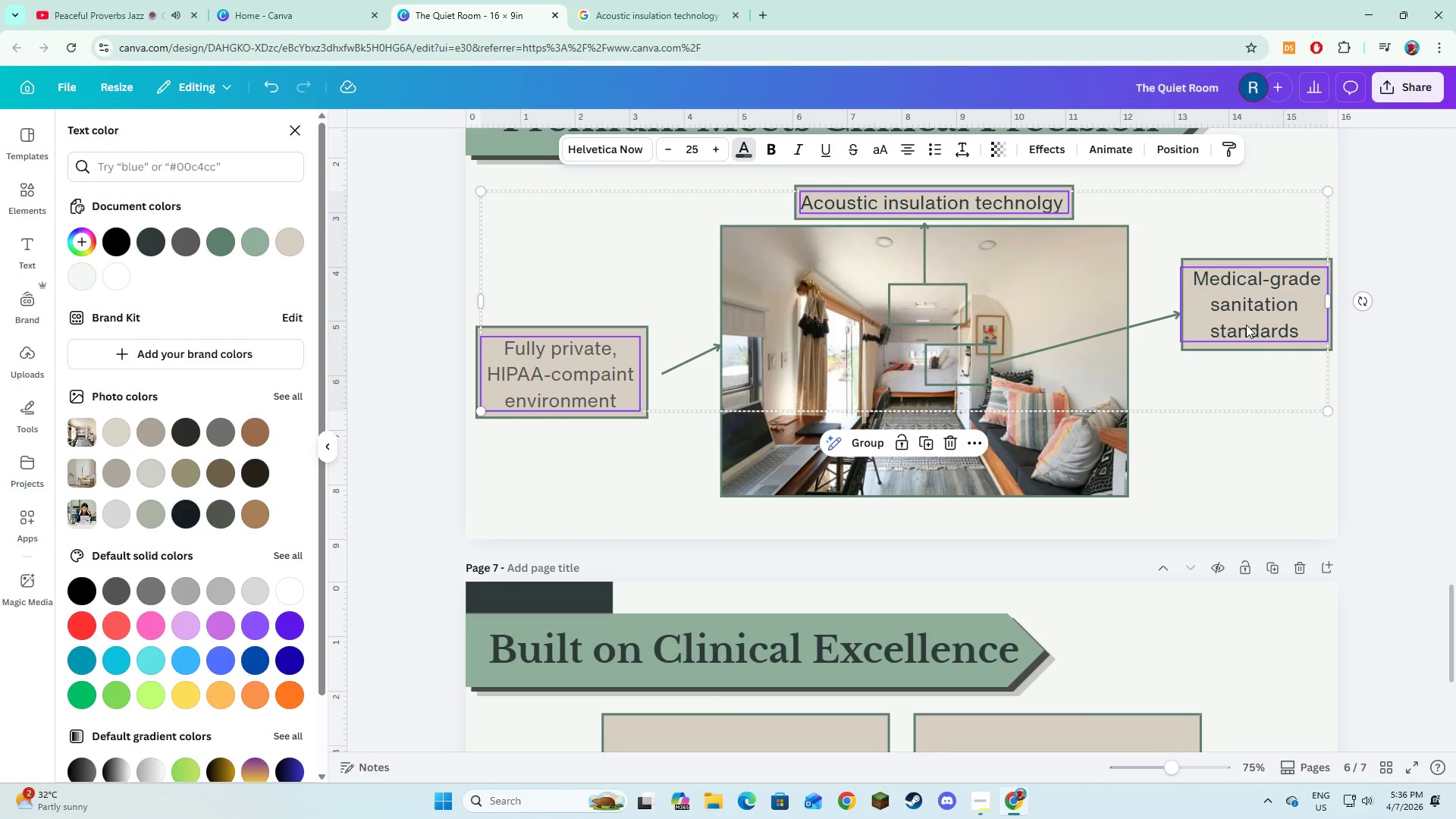 
hold_key(key=ShiftLeft, duration=0.44)
 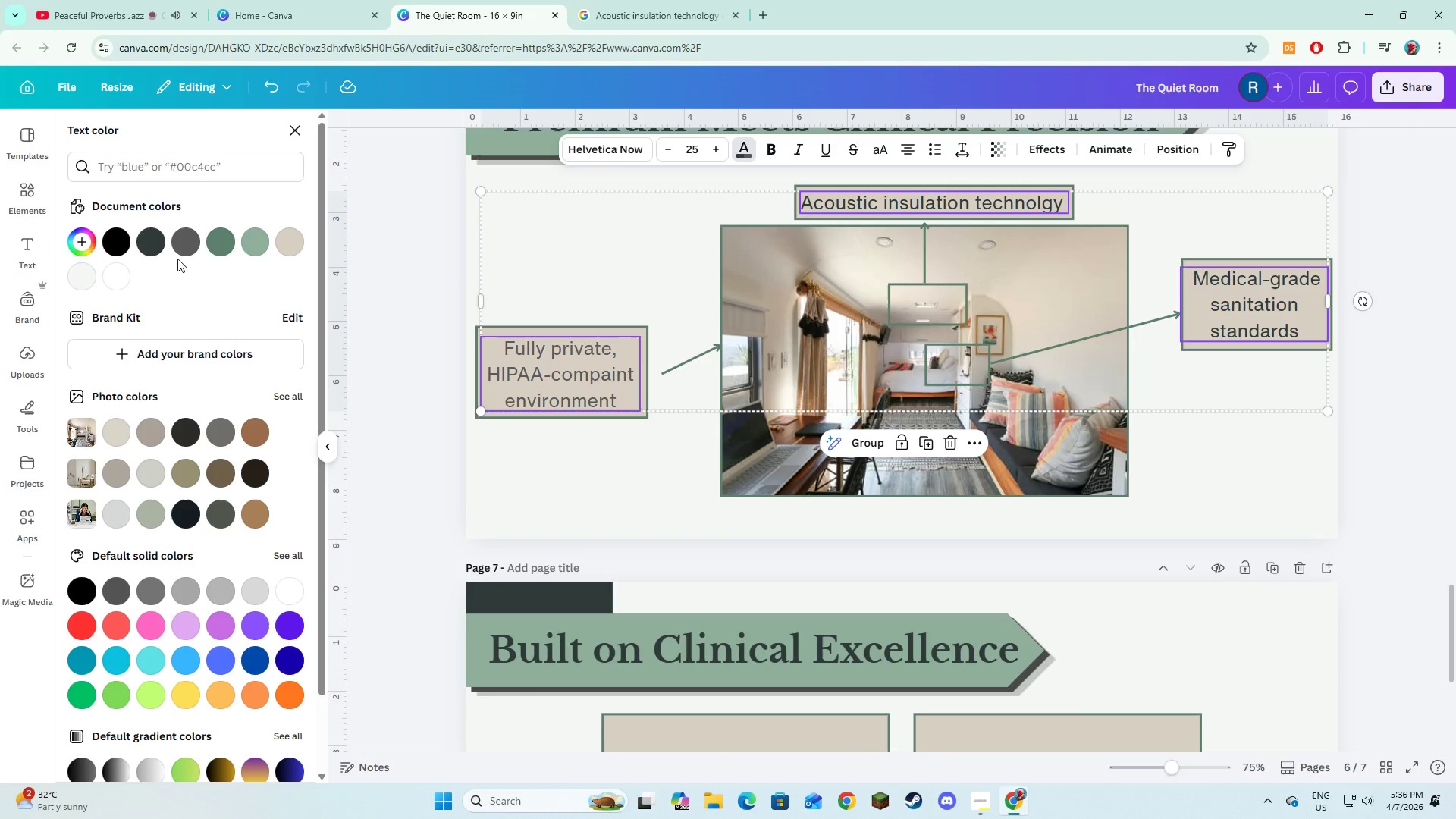 
left_click([180, 243])
 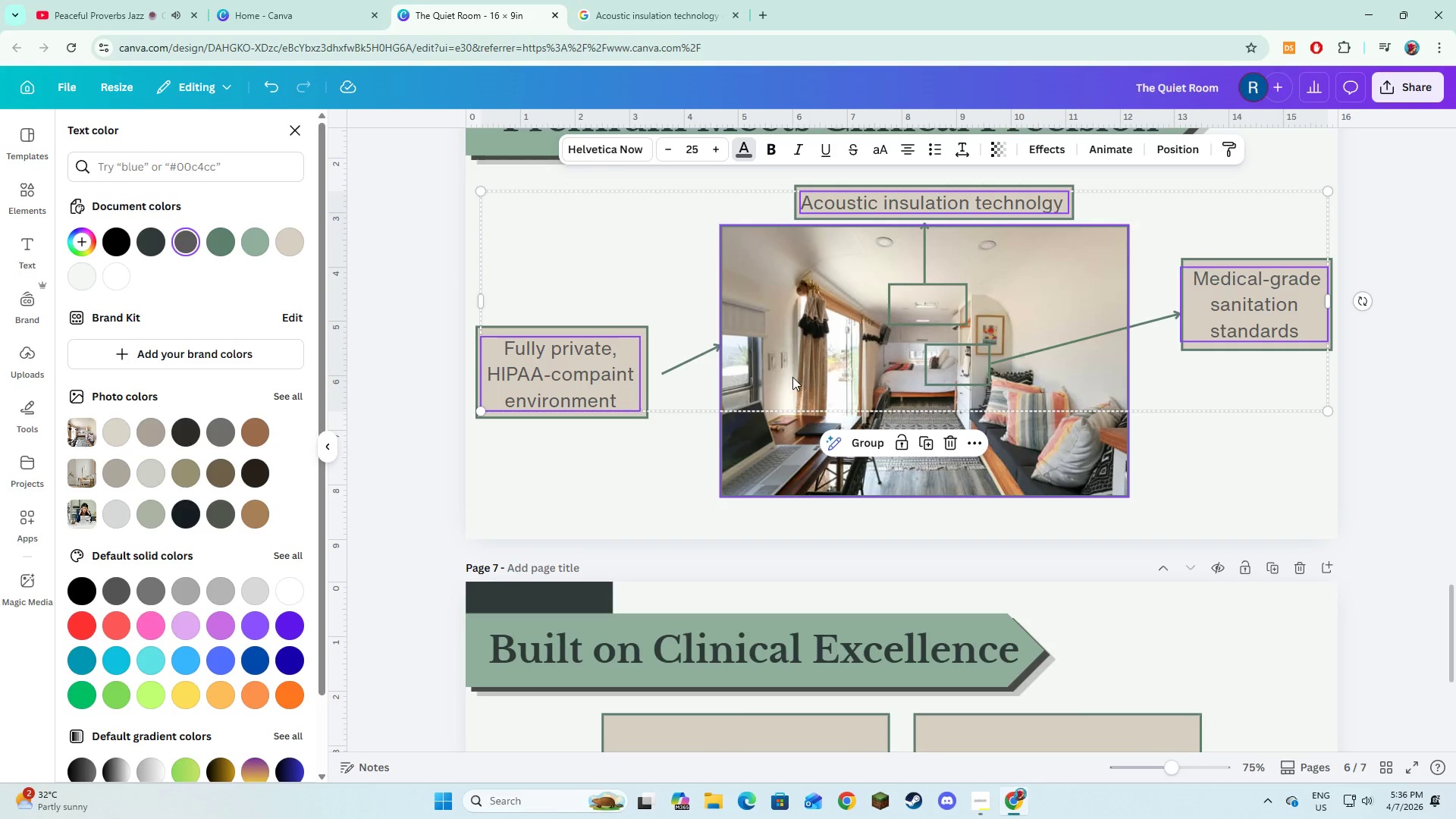 
scroll: coordinate [768, 482], scroll_direction: down, amount: 5.0
 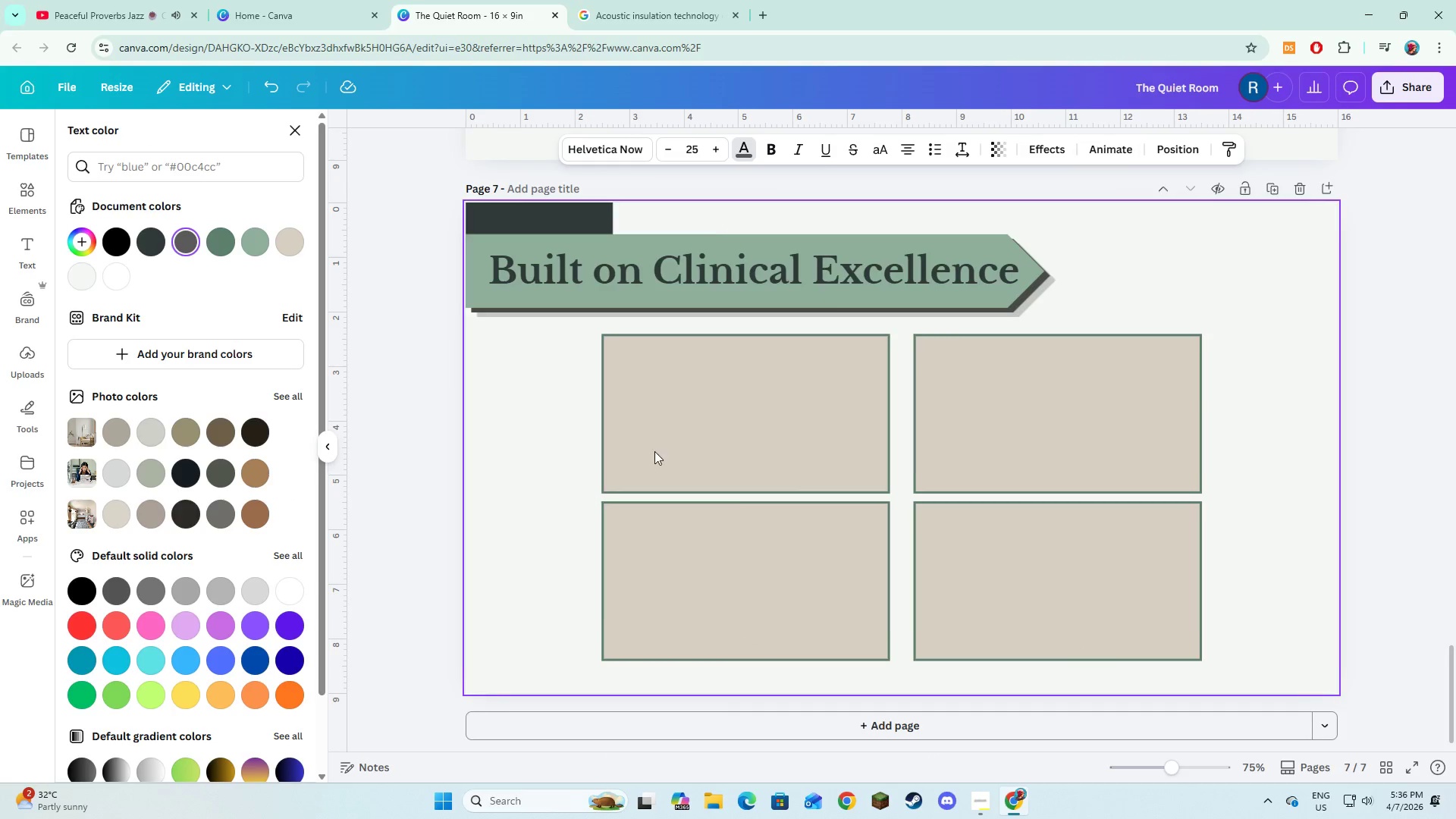 
scroll: coordinate [781, 400], scroll_direction: up, amount: 12.0
 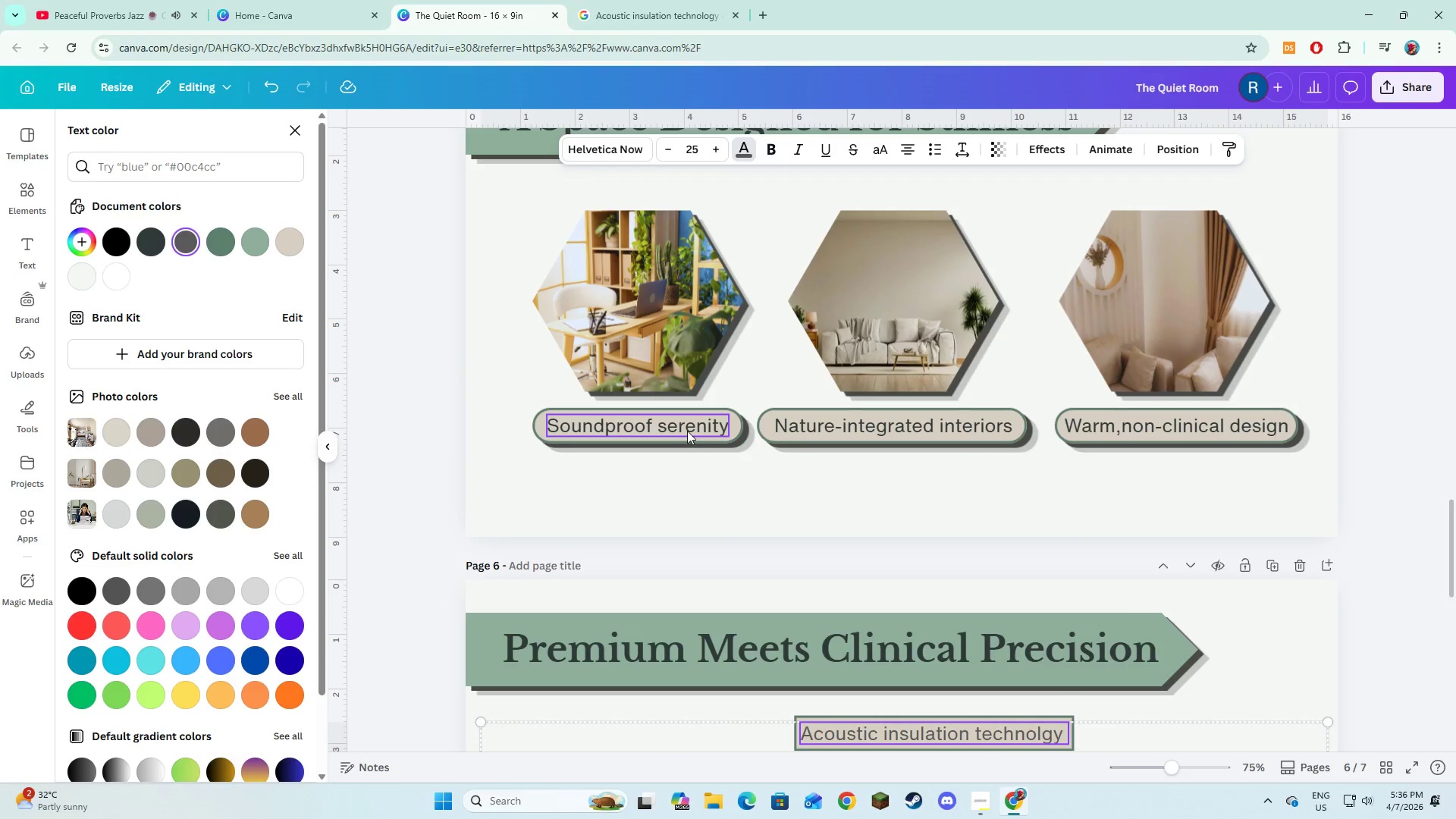 
left_click([687, 431])
 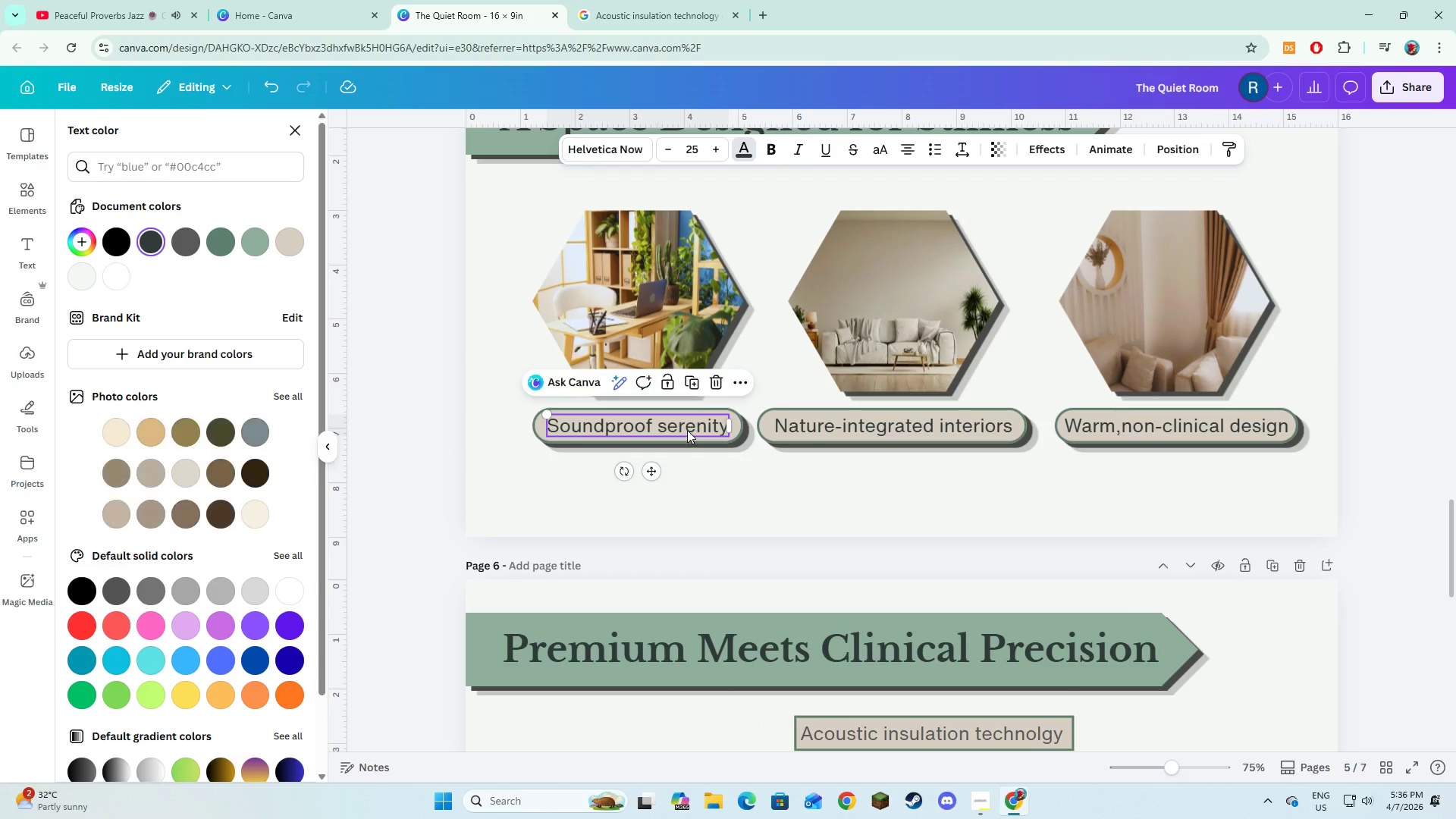 
hold_key(key=ShiftLeft, duration=1.5)
left_click([1201, 428])
 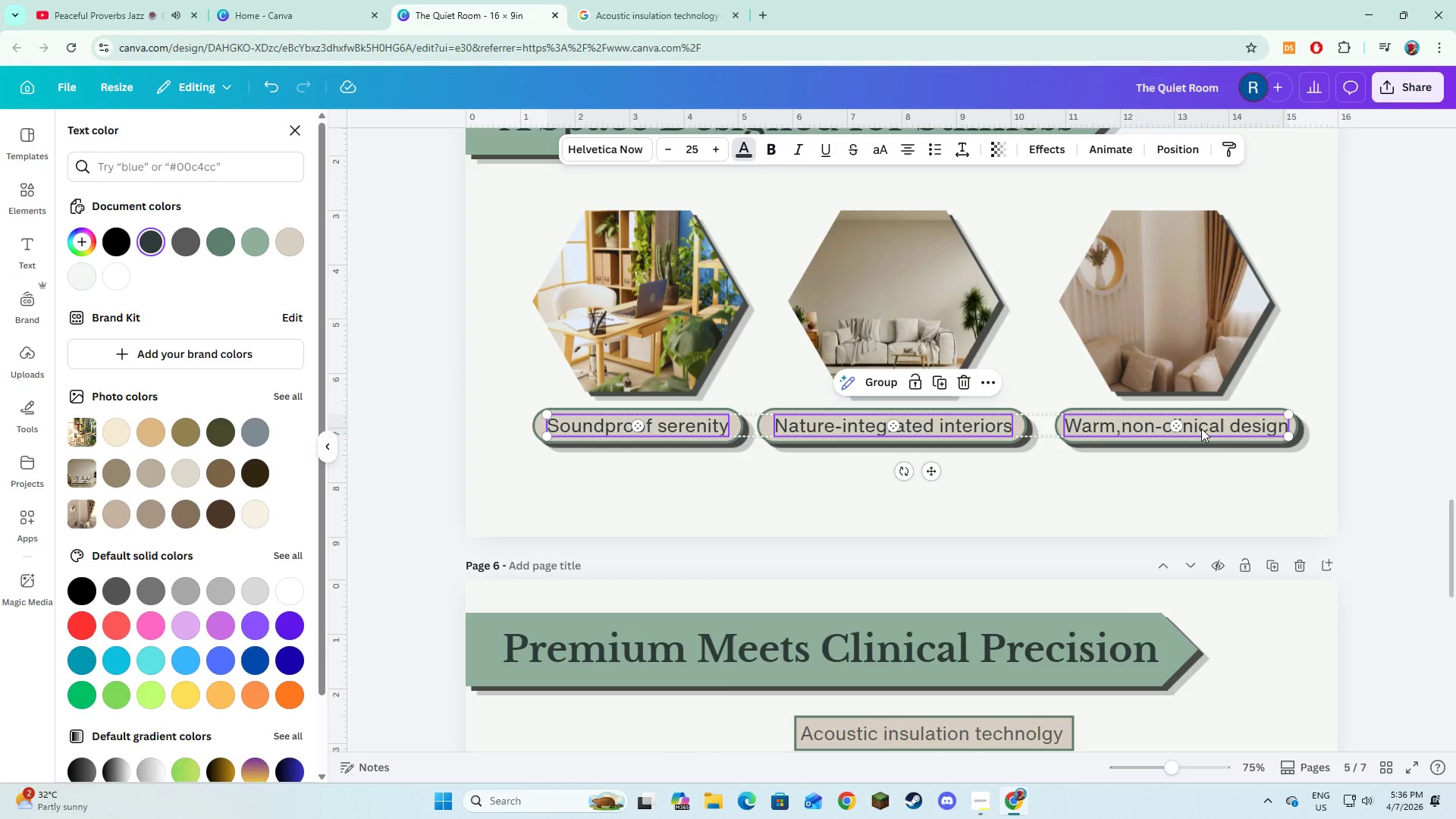 
hold_key(key=ShiftLeft, duration=0.38)
 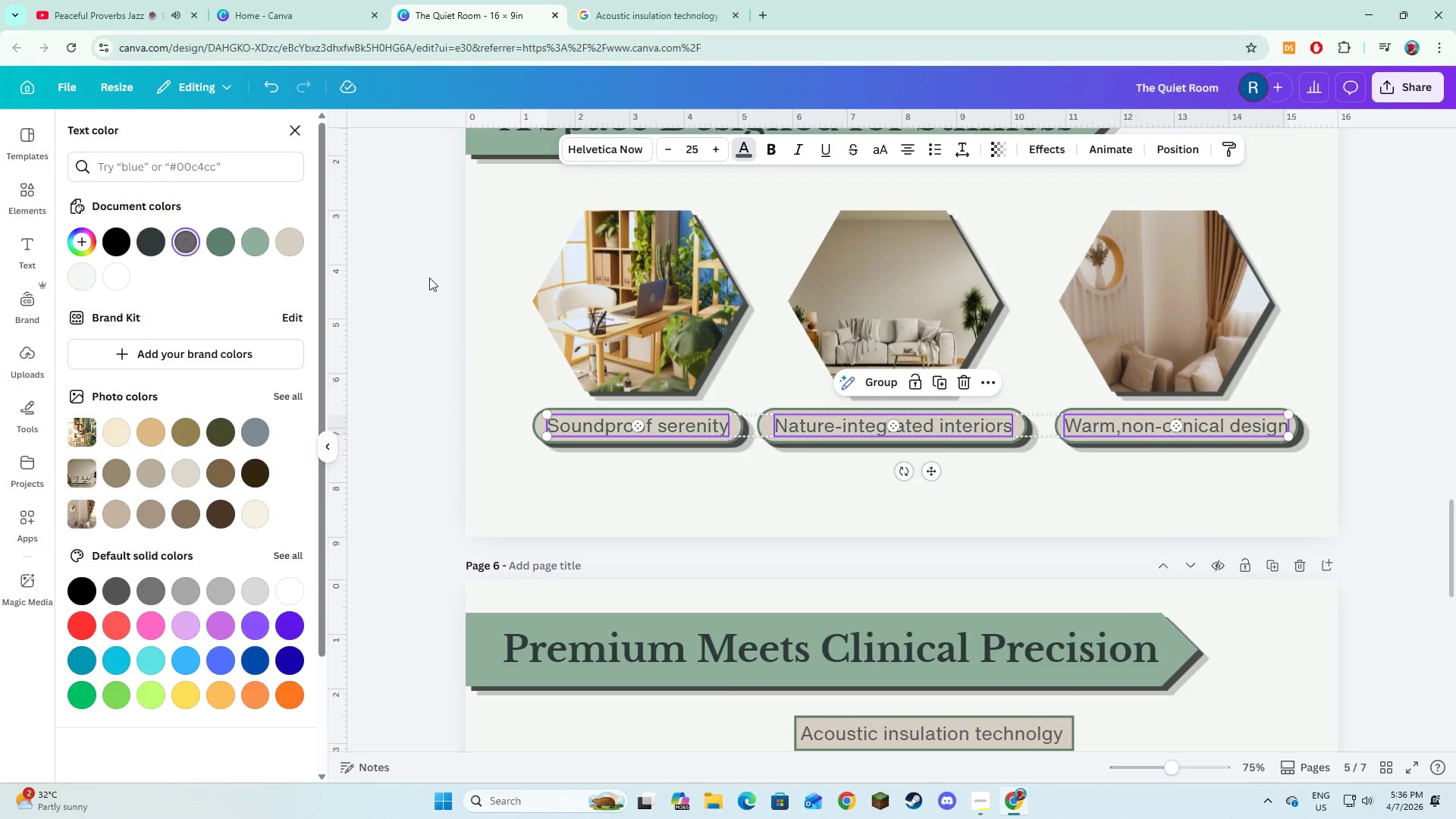 
scroll: coordinate [834, 339], scroll_direction: up, amount: 8.0
 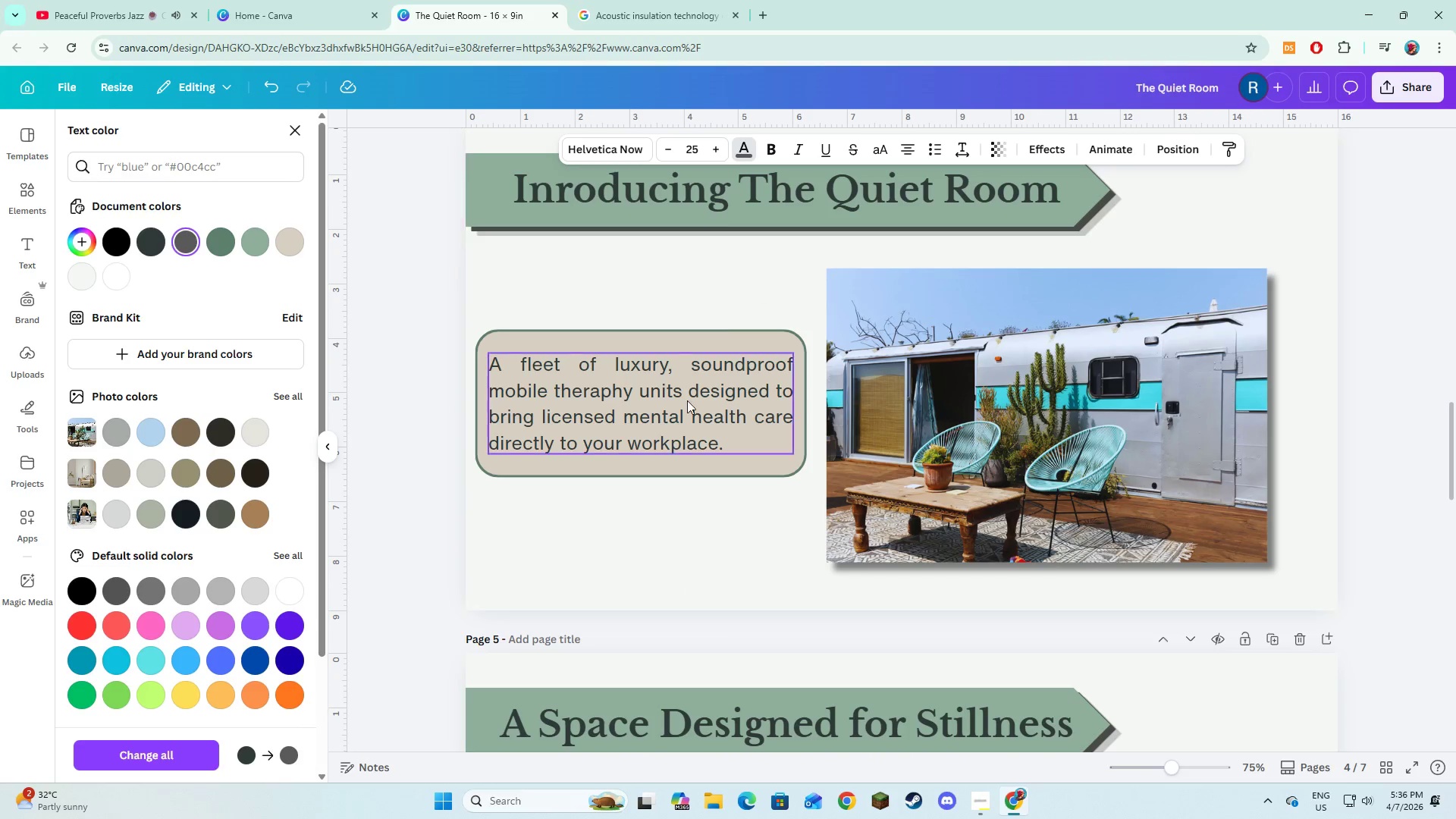 
left_click([687, 404])
 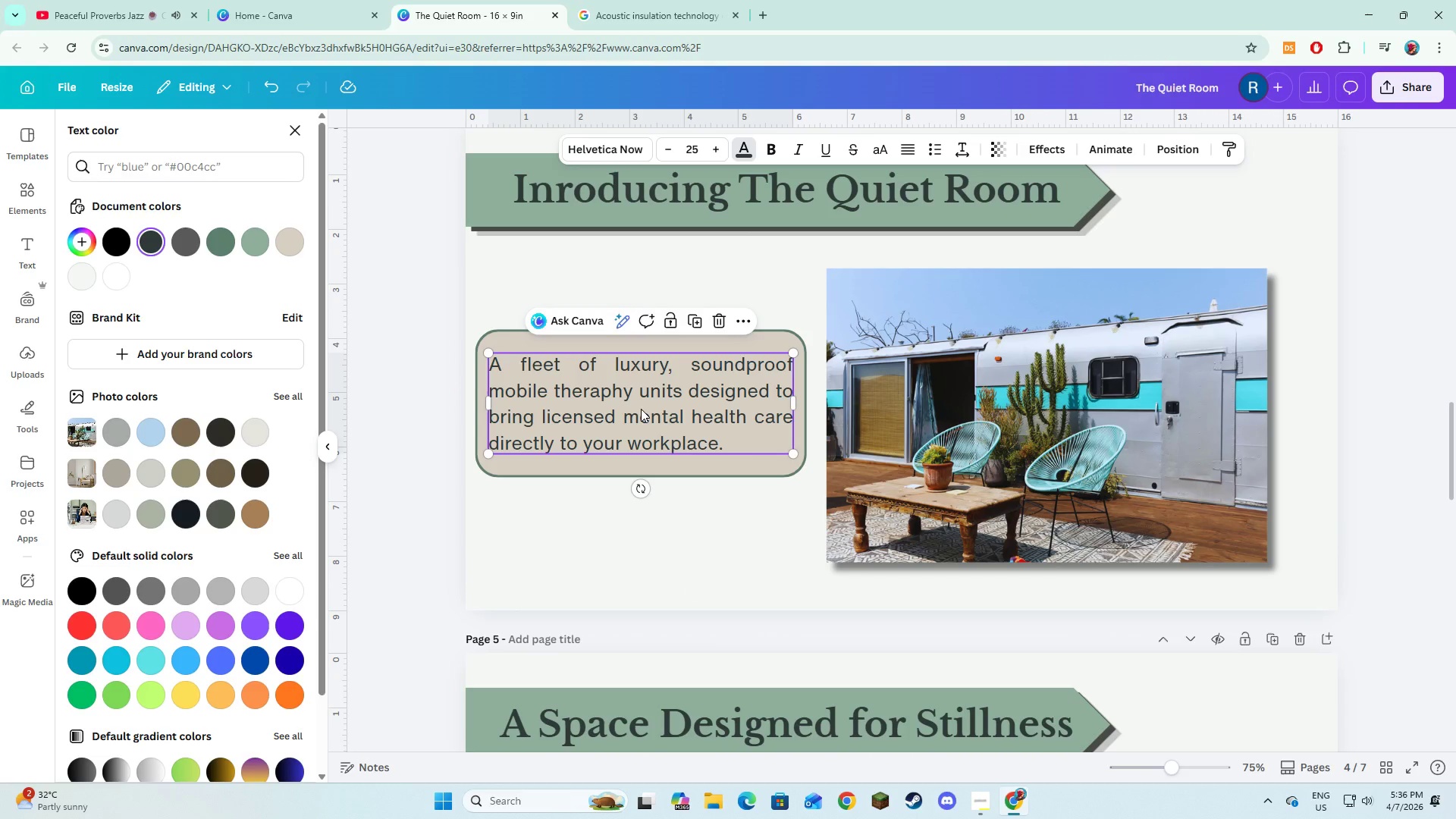 
hold_key(key=ShiftLeft, duration=1.38)
left_click([182, 246])
 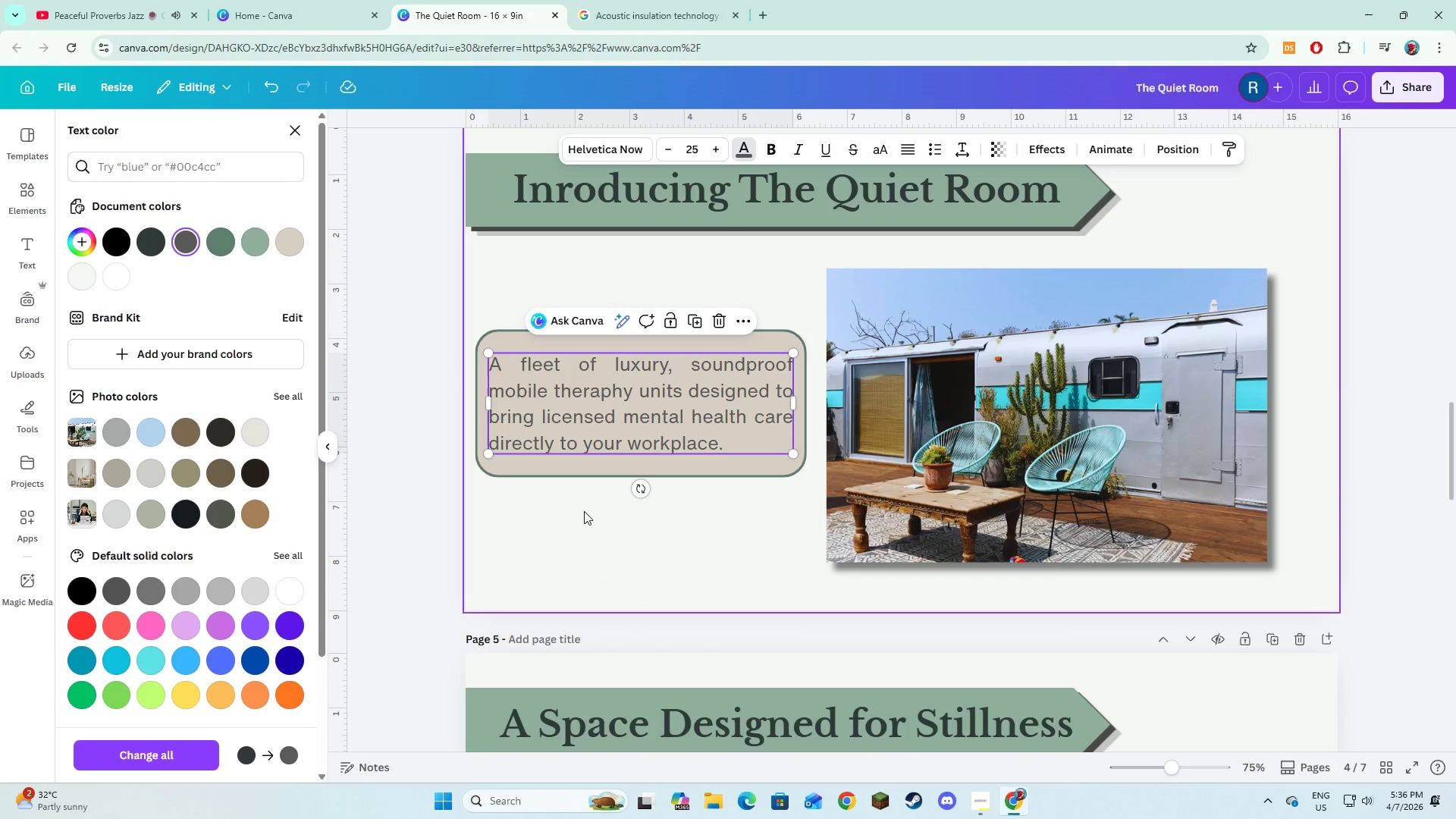 
left_click([607, 534])
 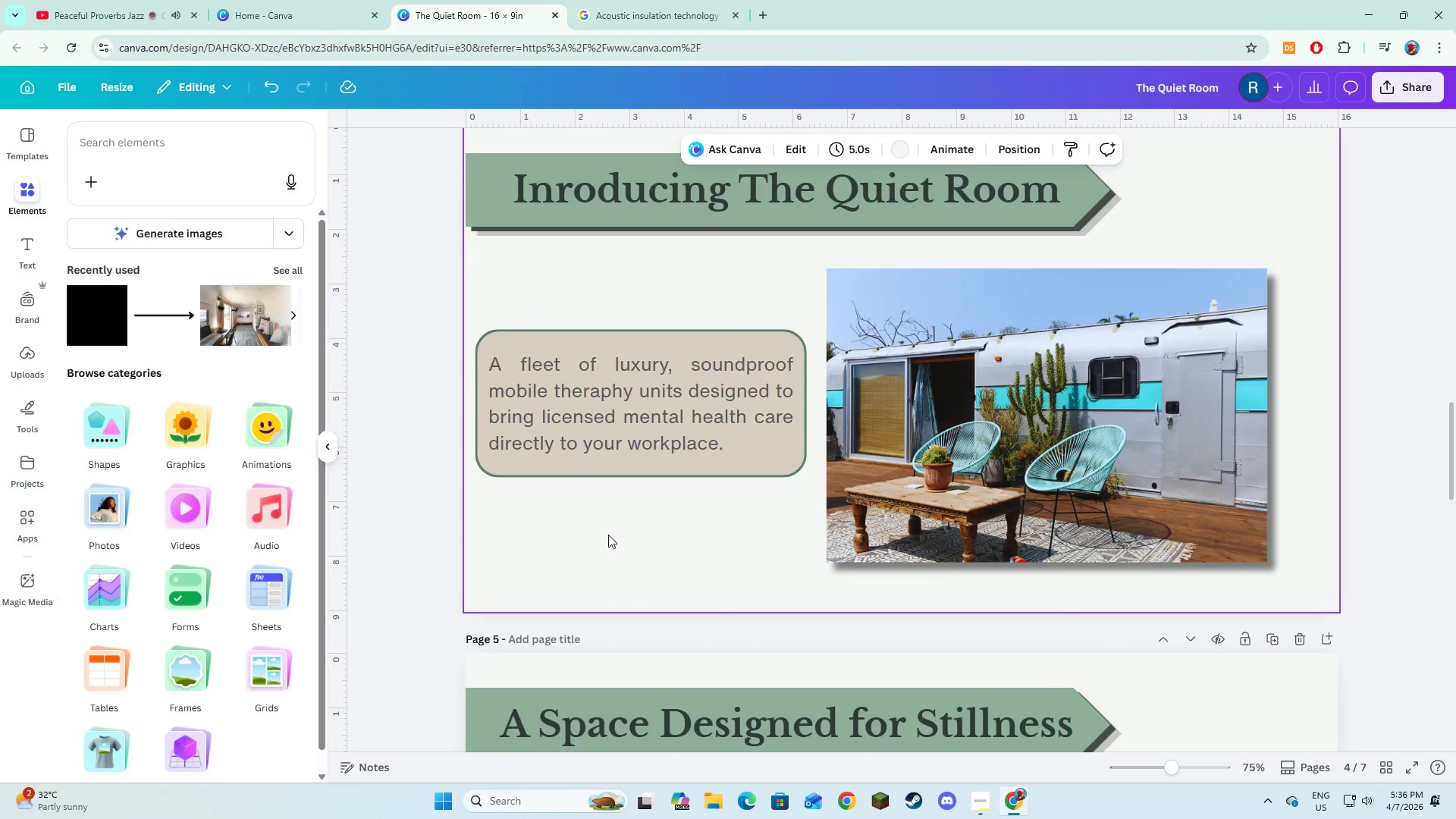 
scroll: coordinate [608, 535], scroll_direction: up, amount: 6.0
 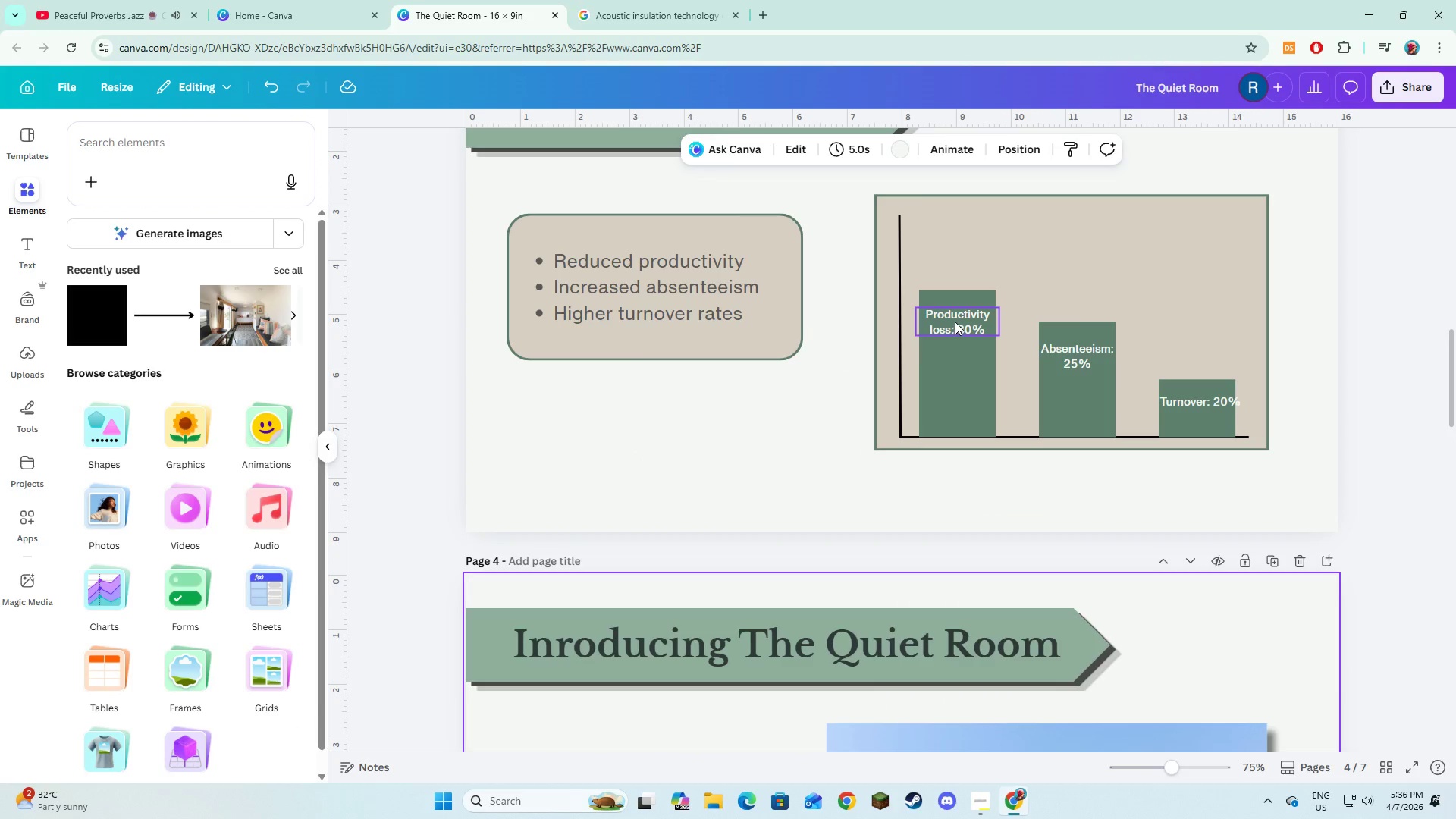 
left_click([955, 322])
 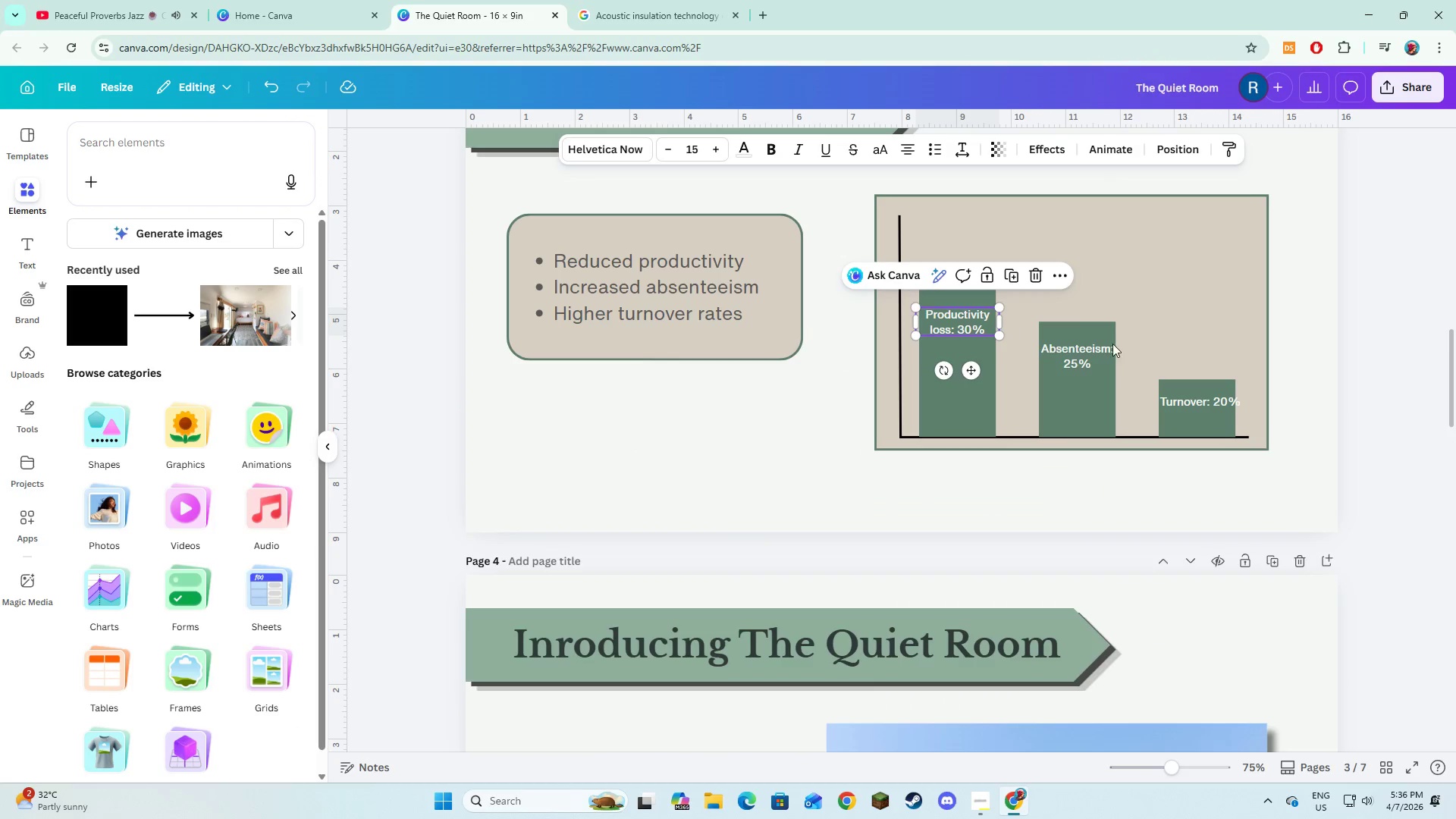 
hold_key(key=ShiftLeft, duration=1.5)
left_click([1102, 357])
 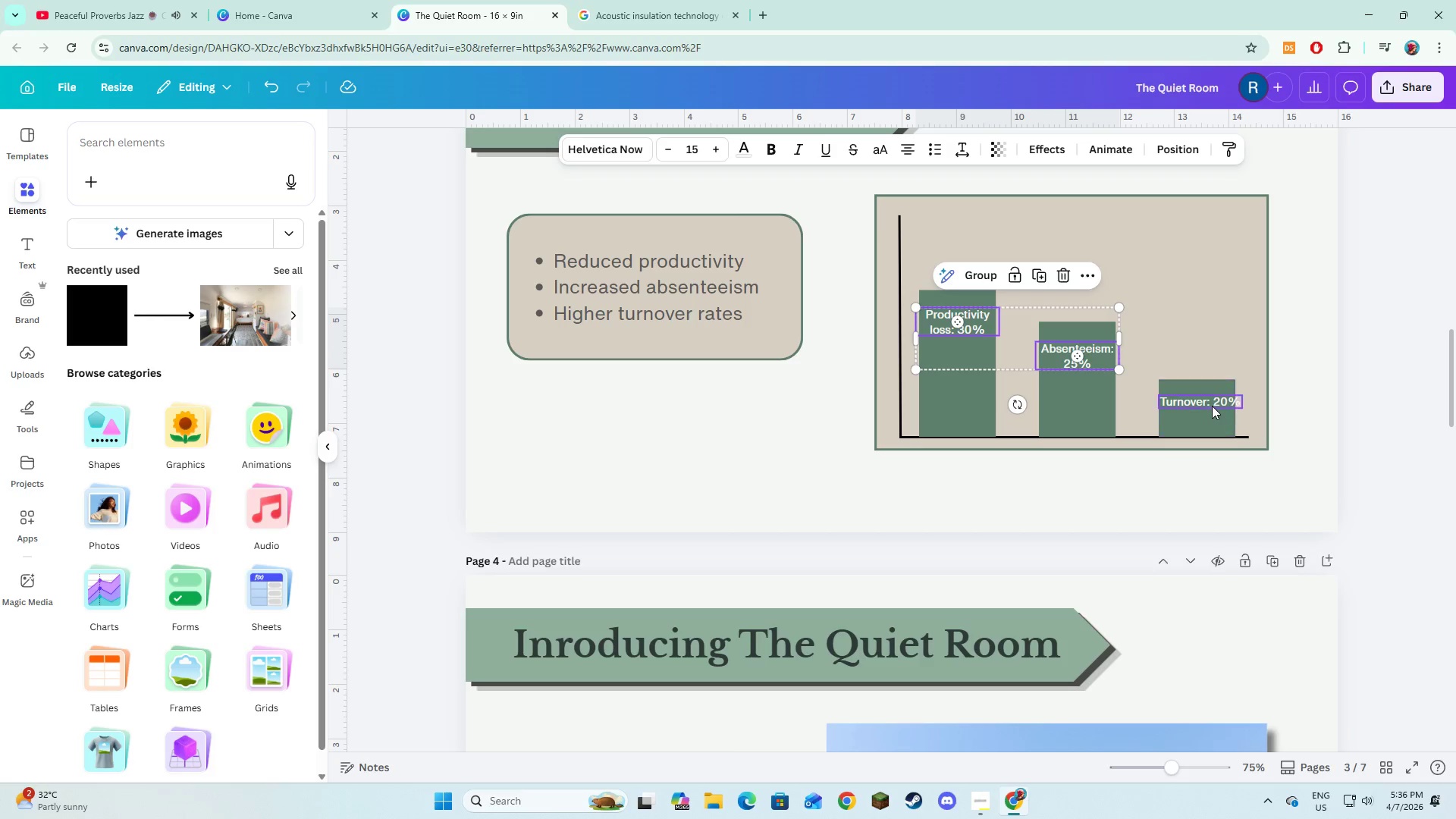 
left_click([1212, 406])
 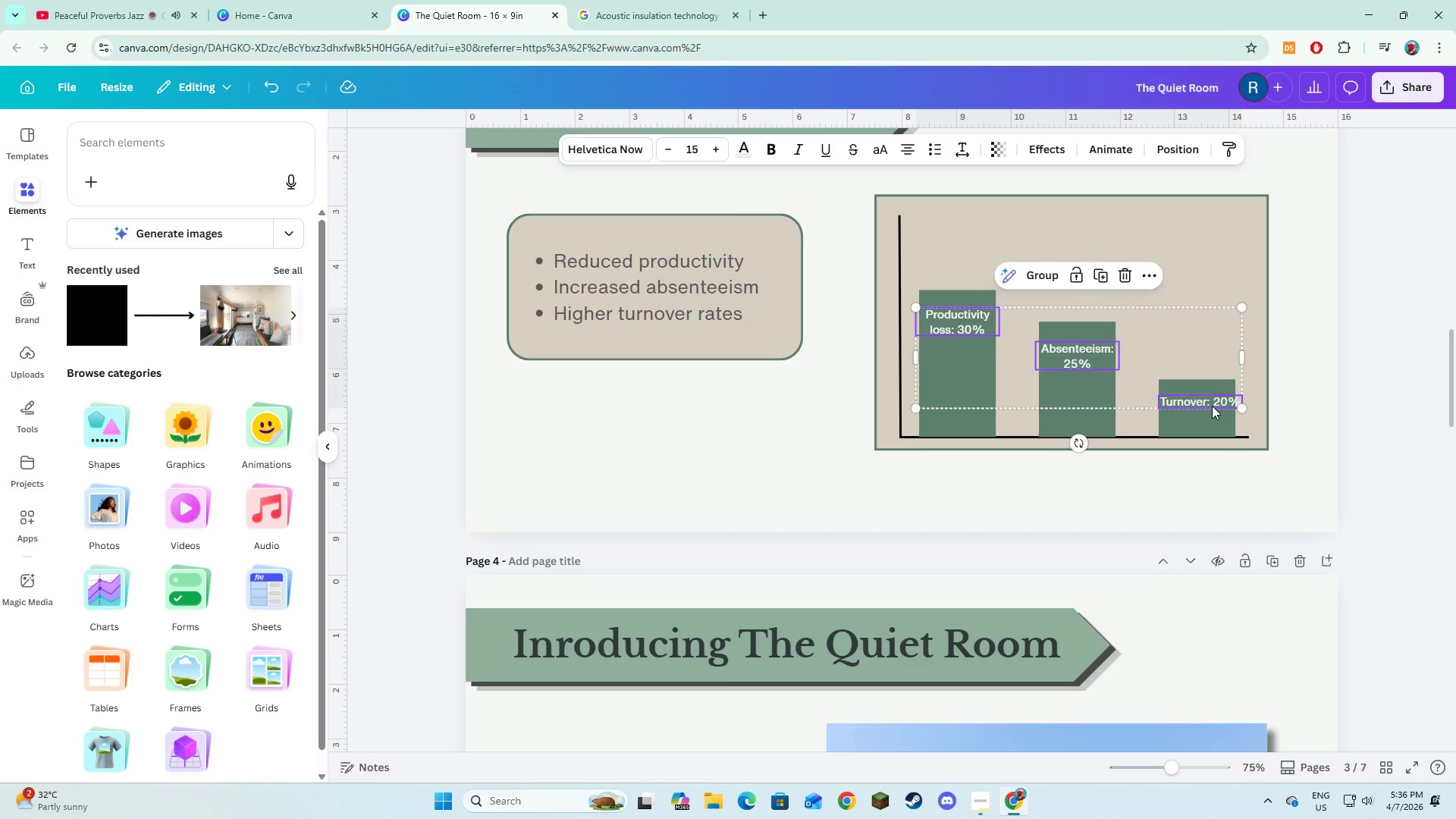 
hold_key(key=ShiftLeft, duration=0.38)
 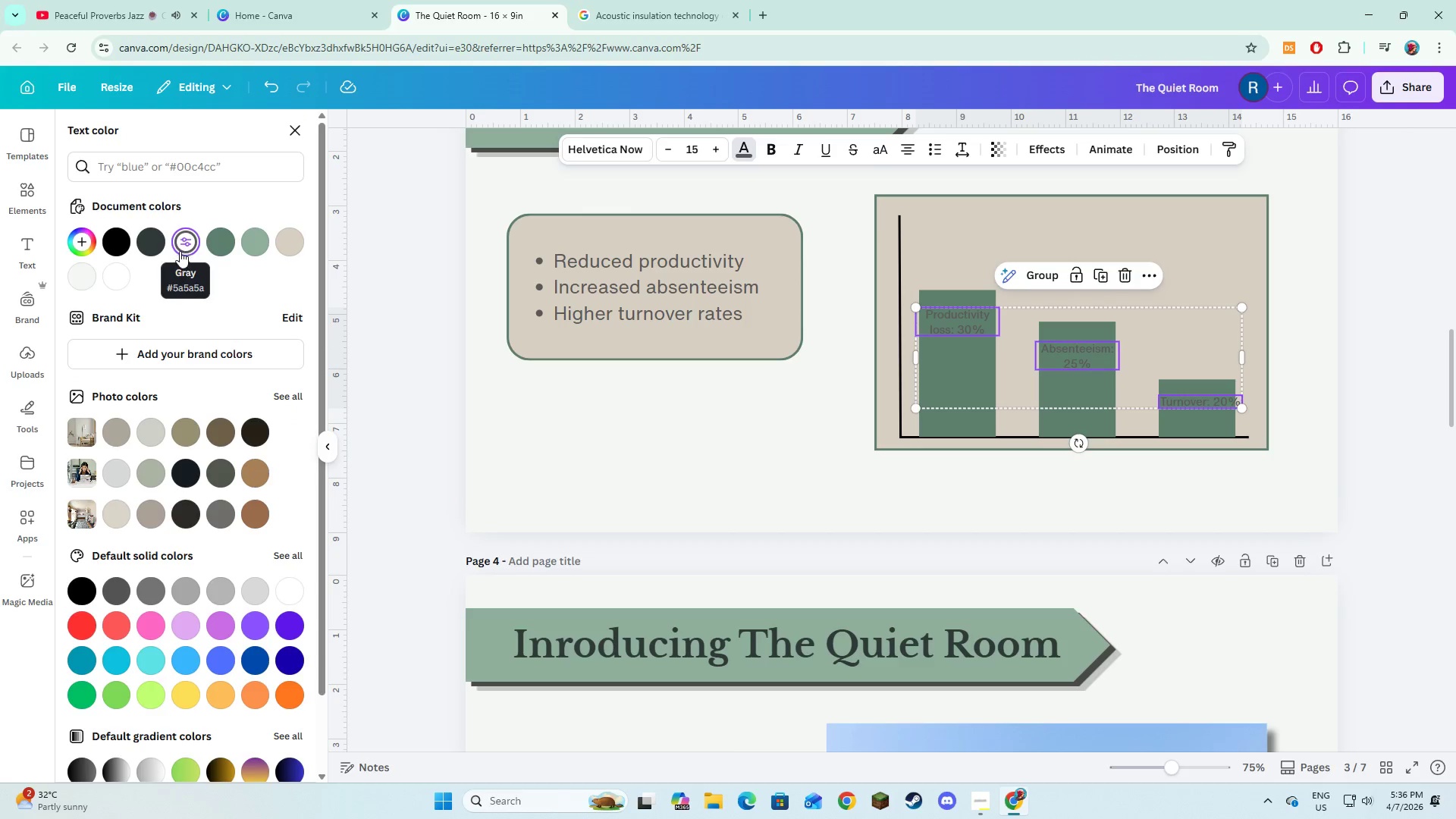 
left_click([88, 276])
 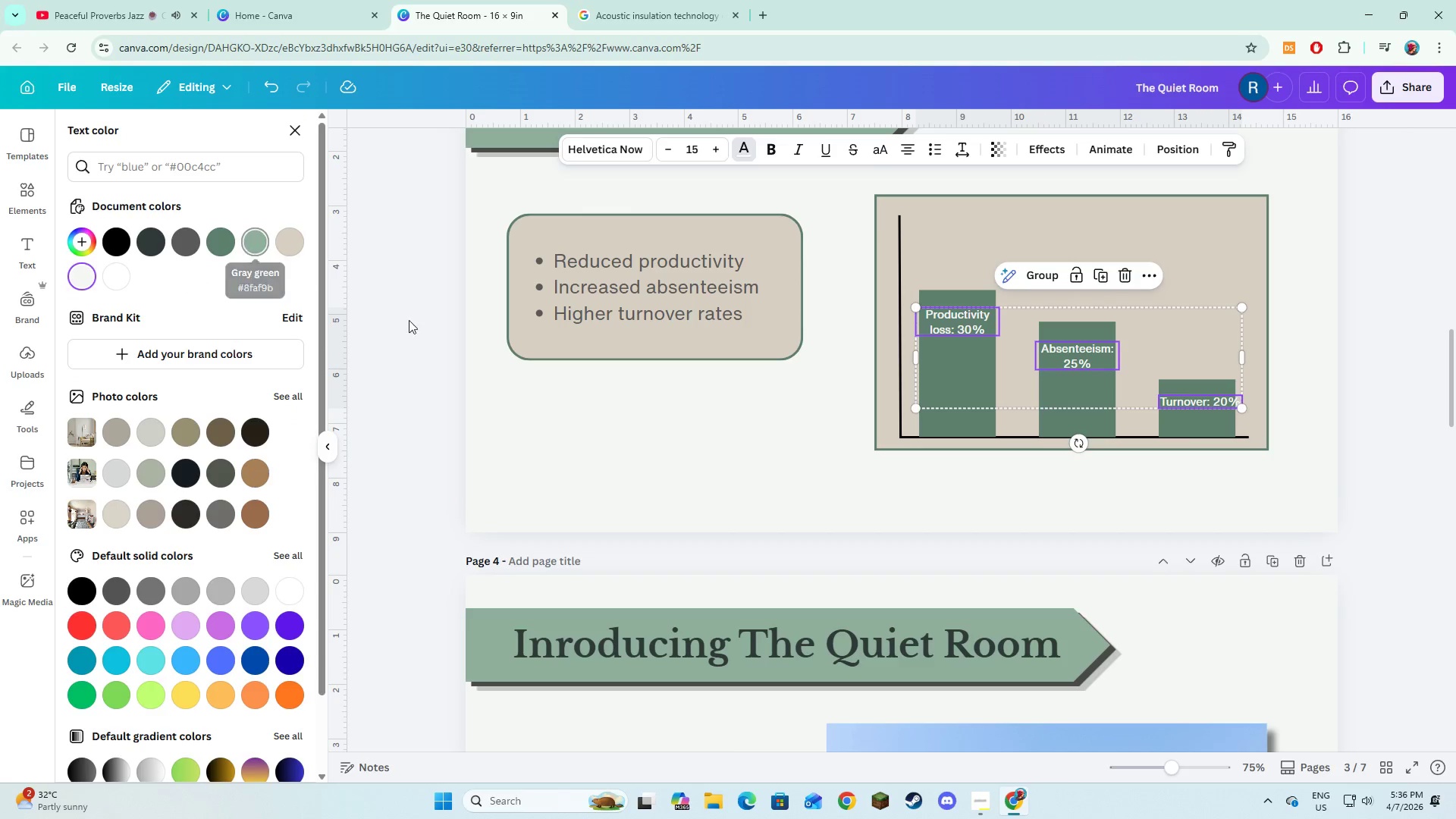 
left_click([571, 433])
 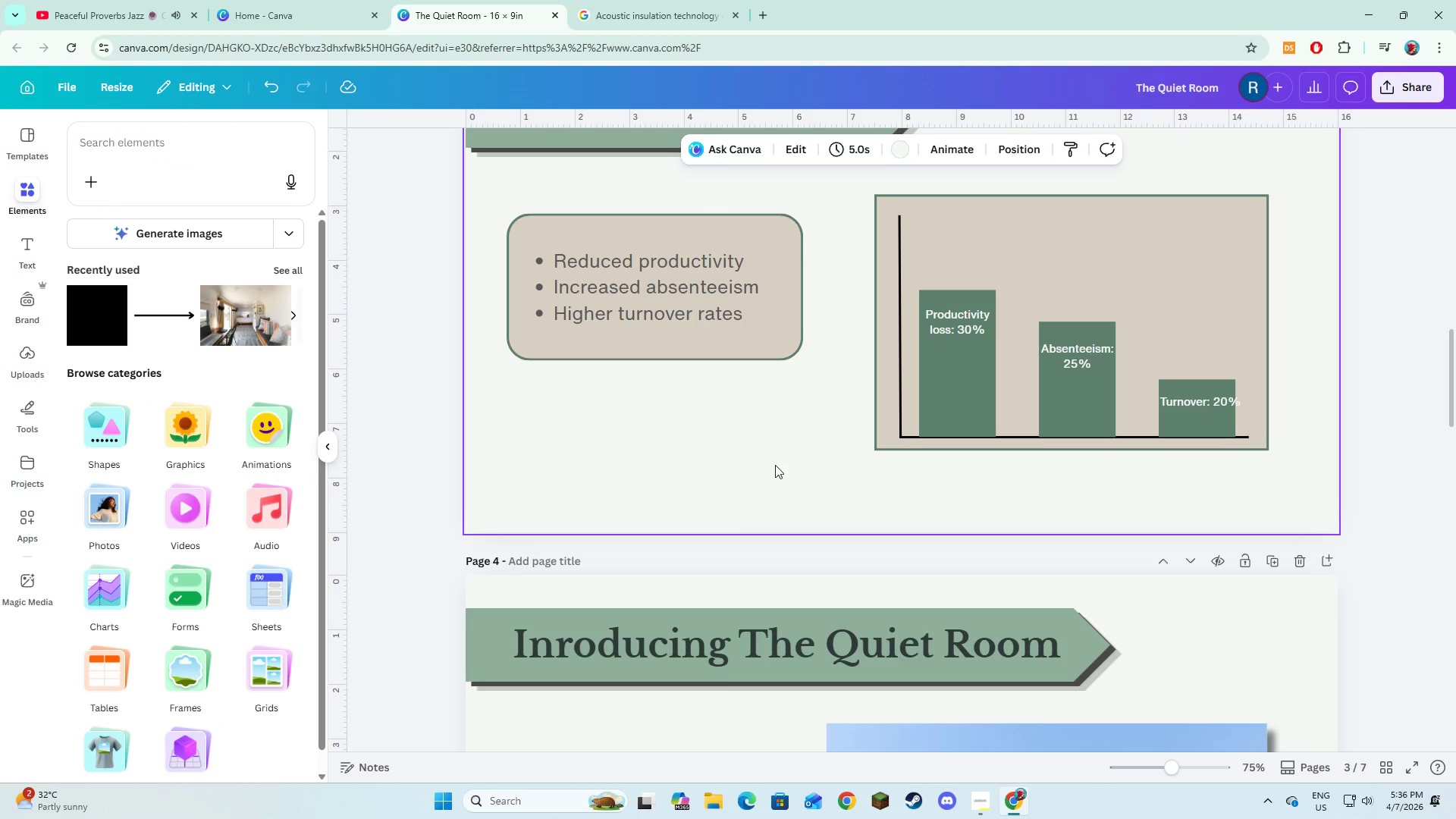 
scroll: coordinate [775, 462], scroll_direction: down, amount: 27.0
 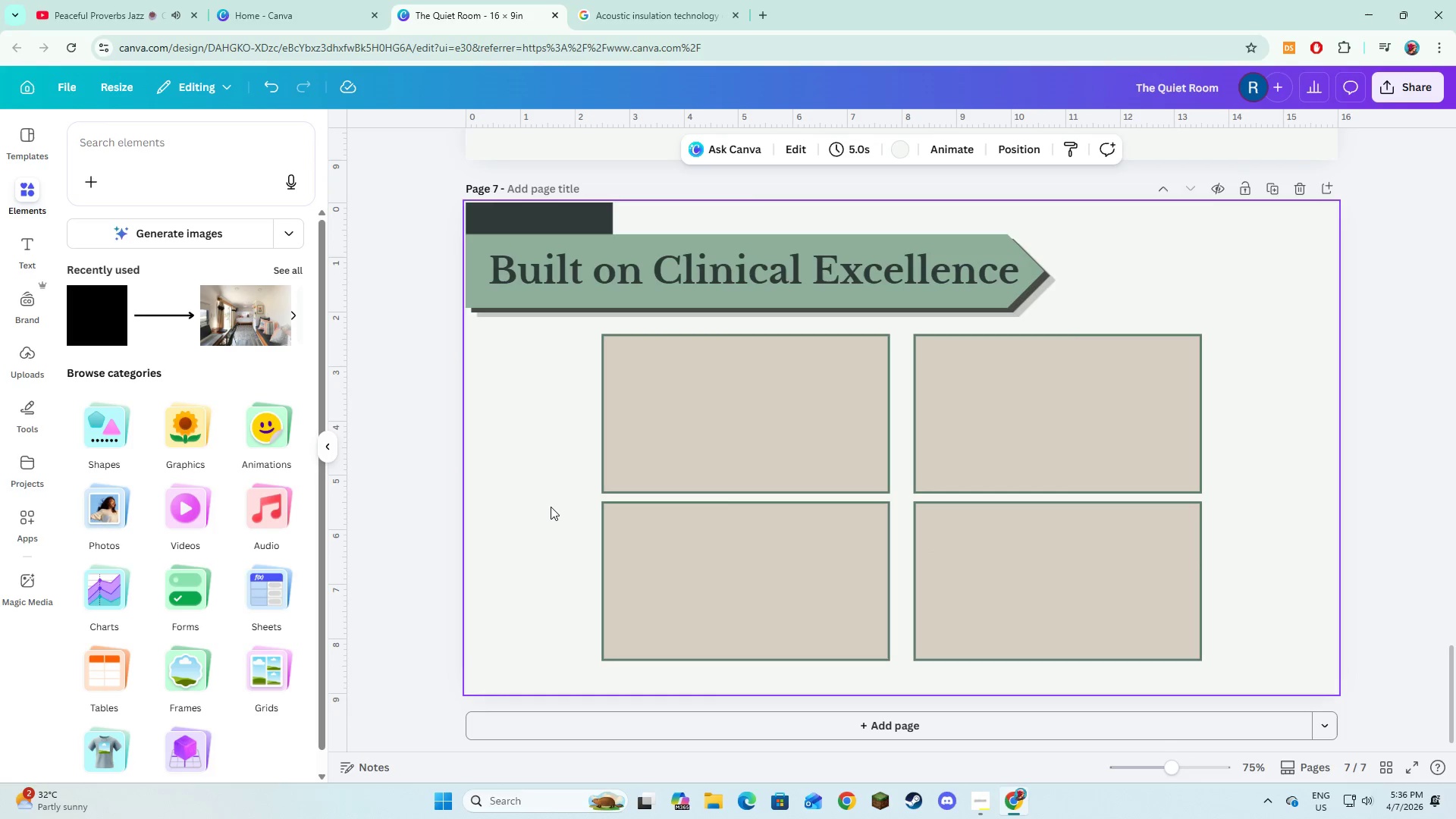 
left_click([551, 507])
 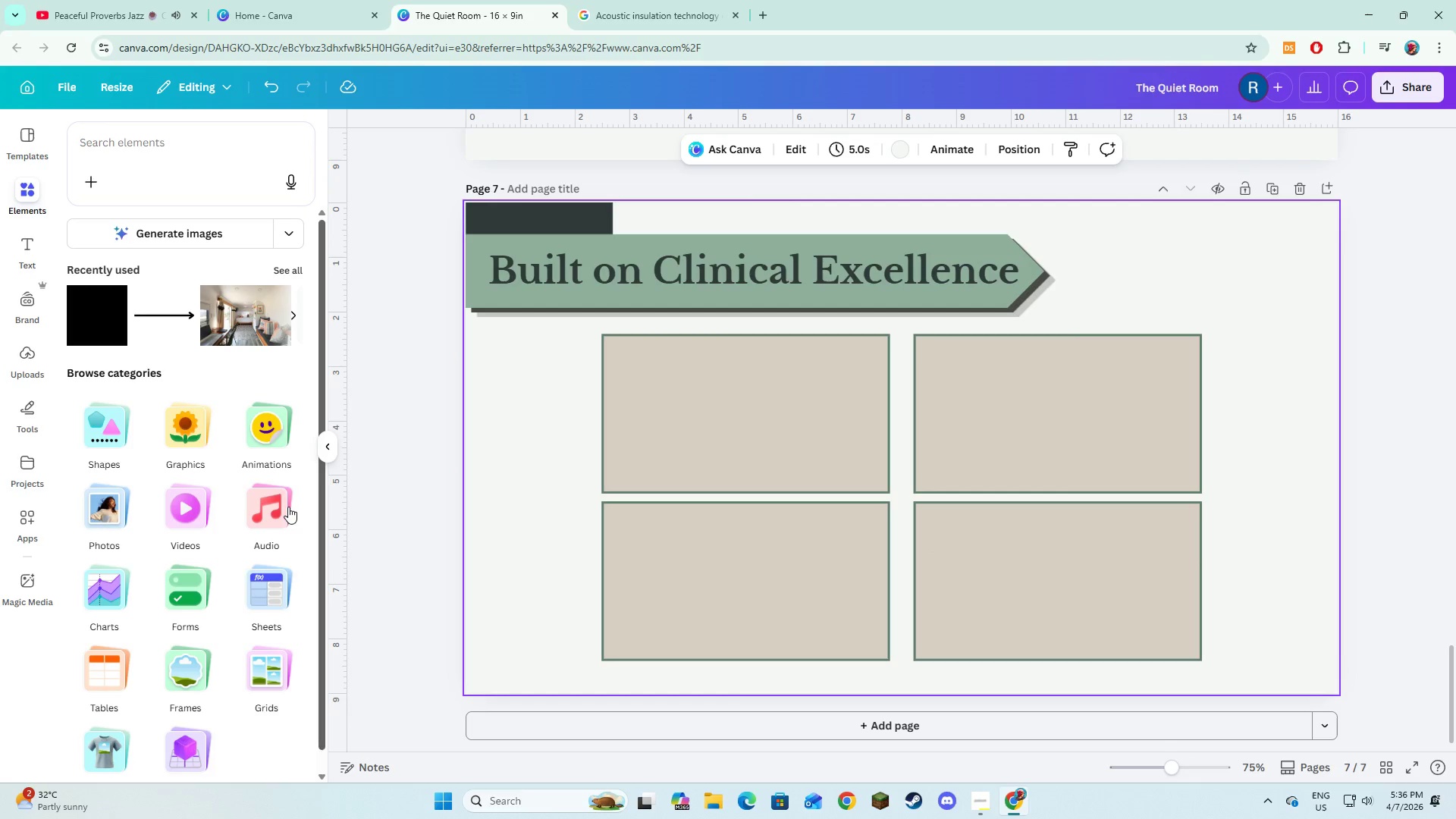 
wait(5.11)
 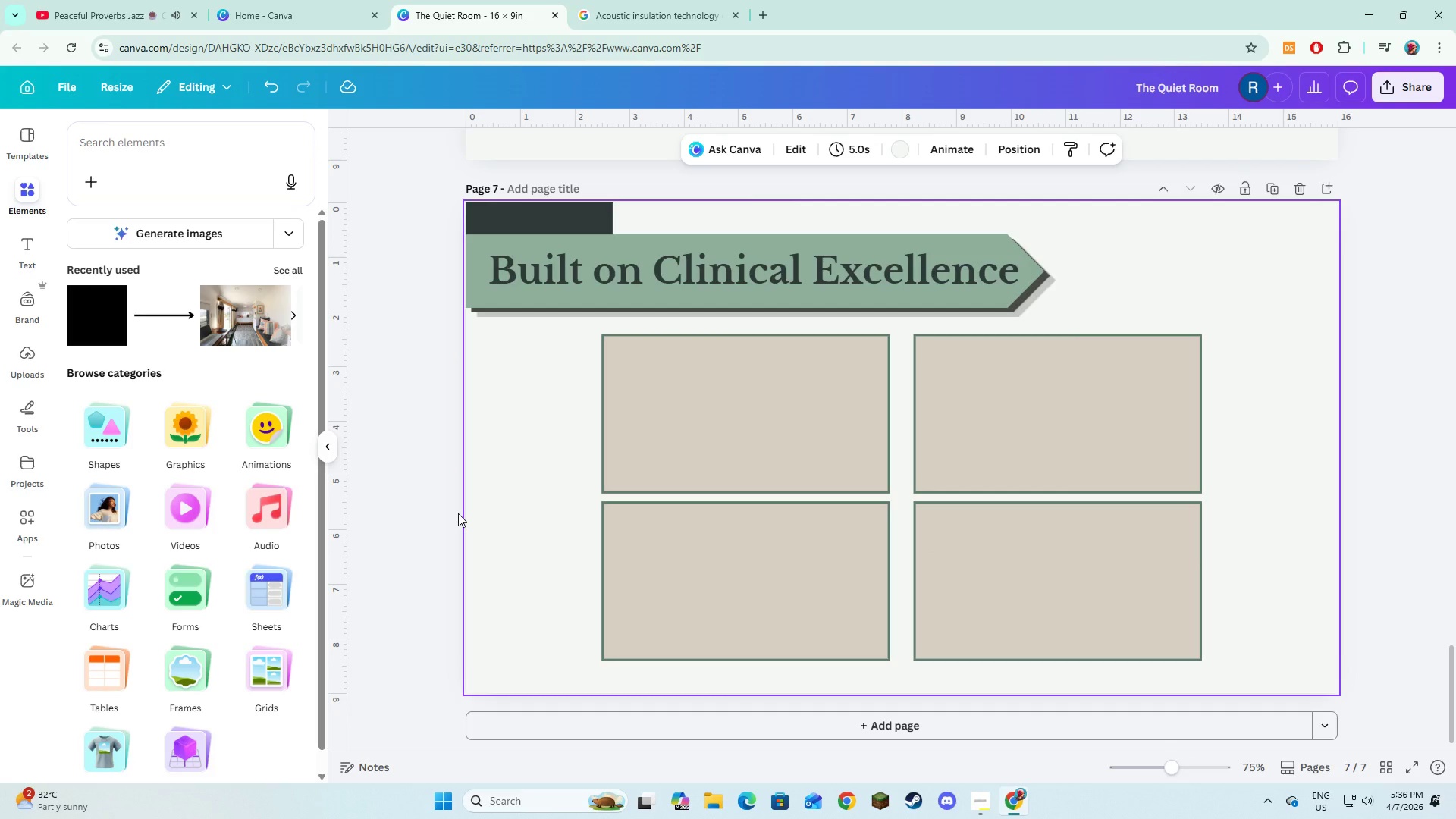 
left_click([30, 236])
 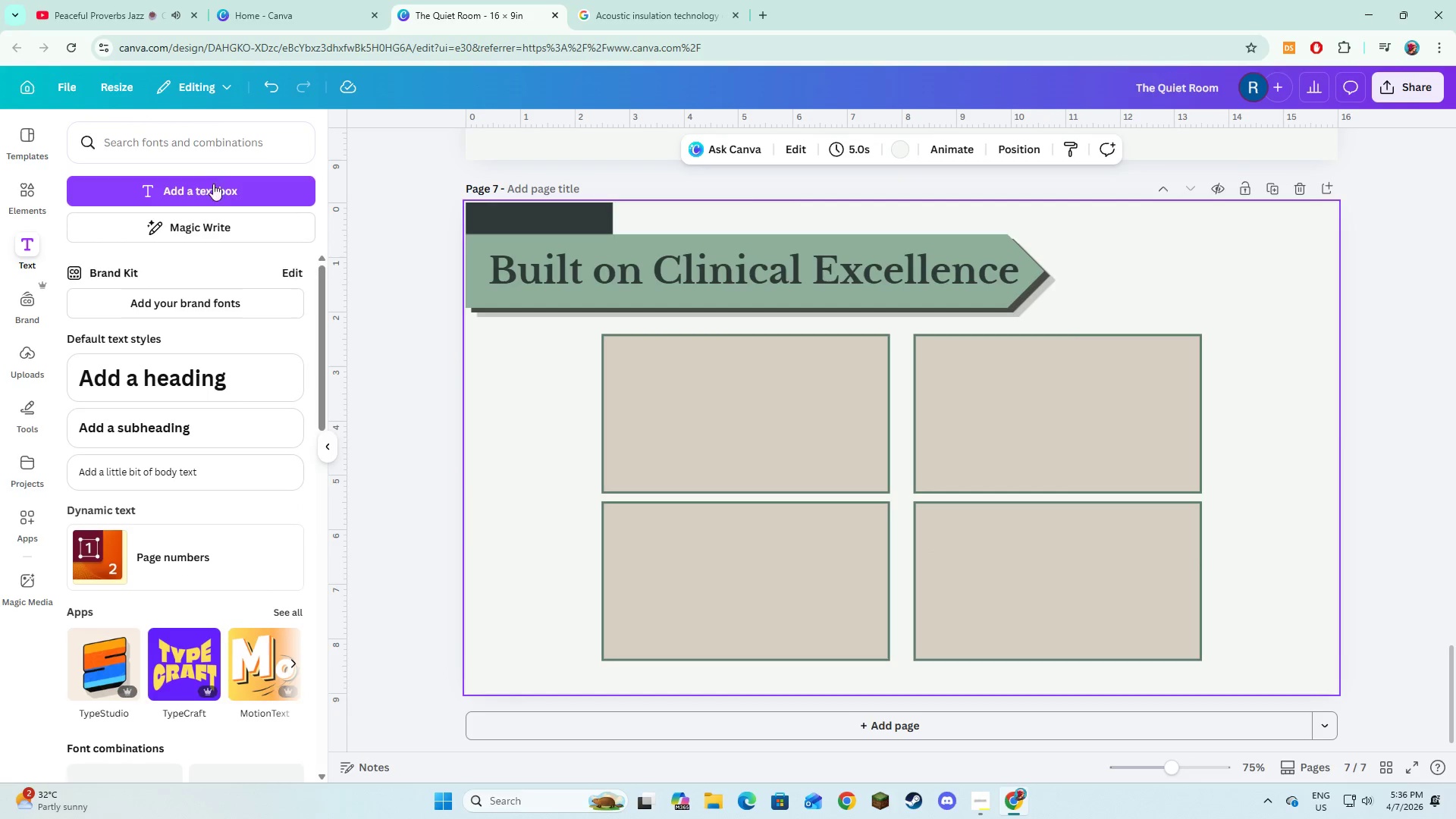 
left_click([213, 184])
 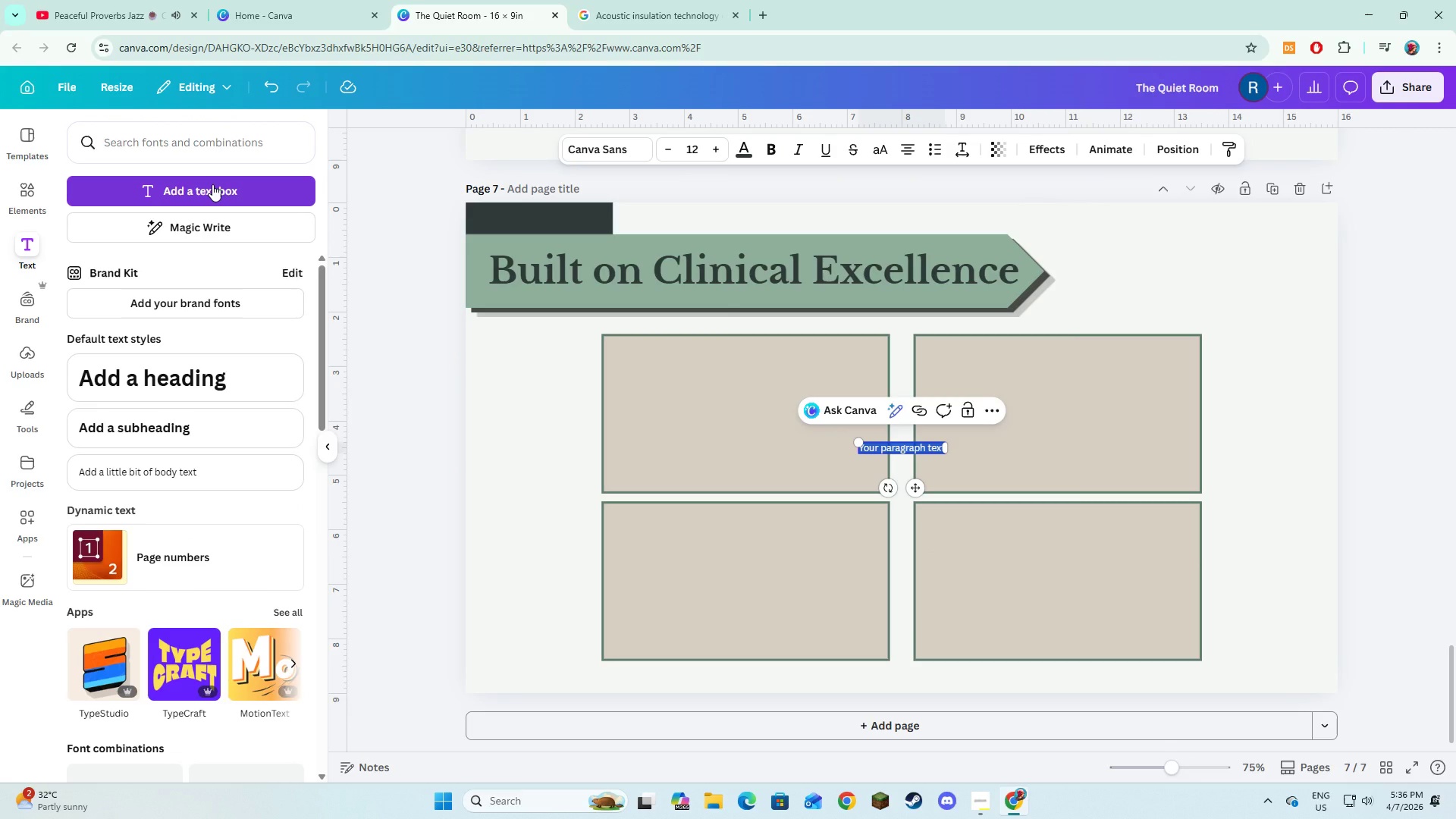 
type(Licensed therapist only)
 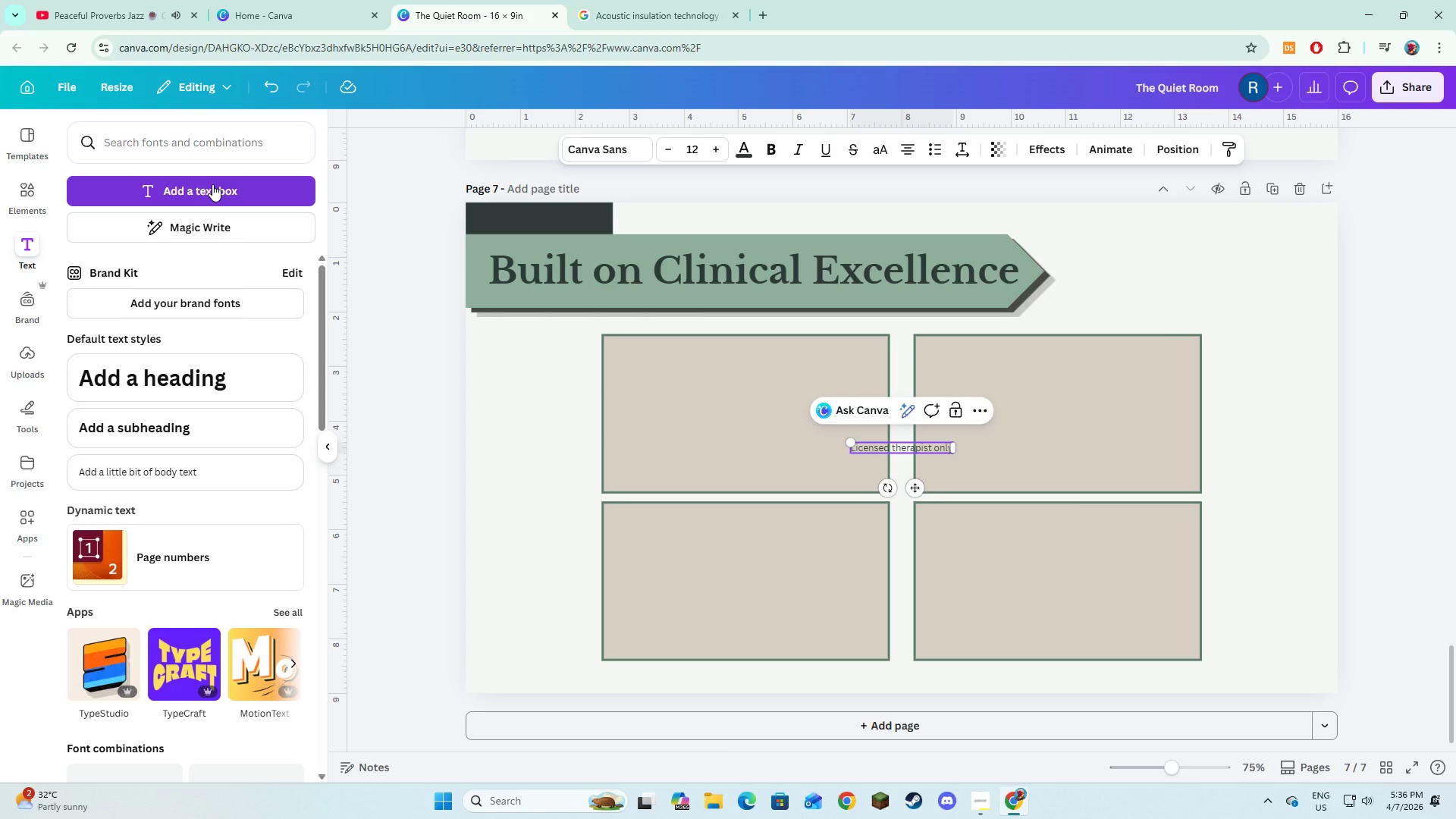 
key(Control+A)
 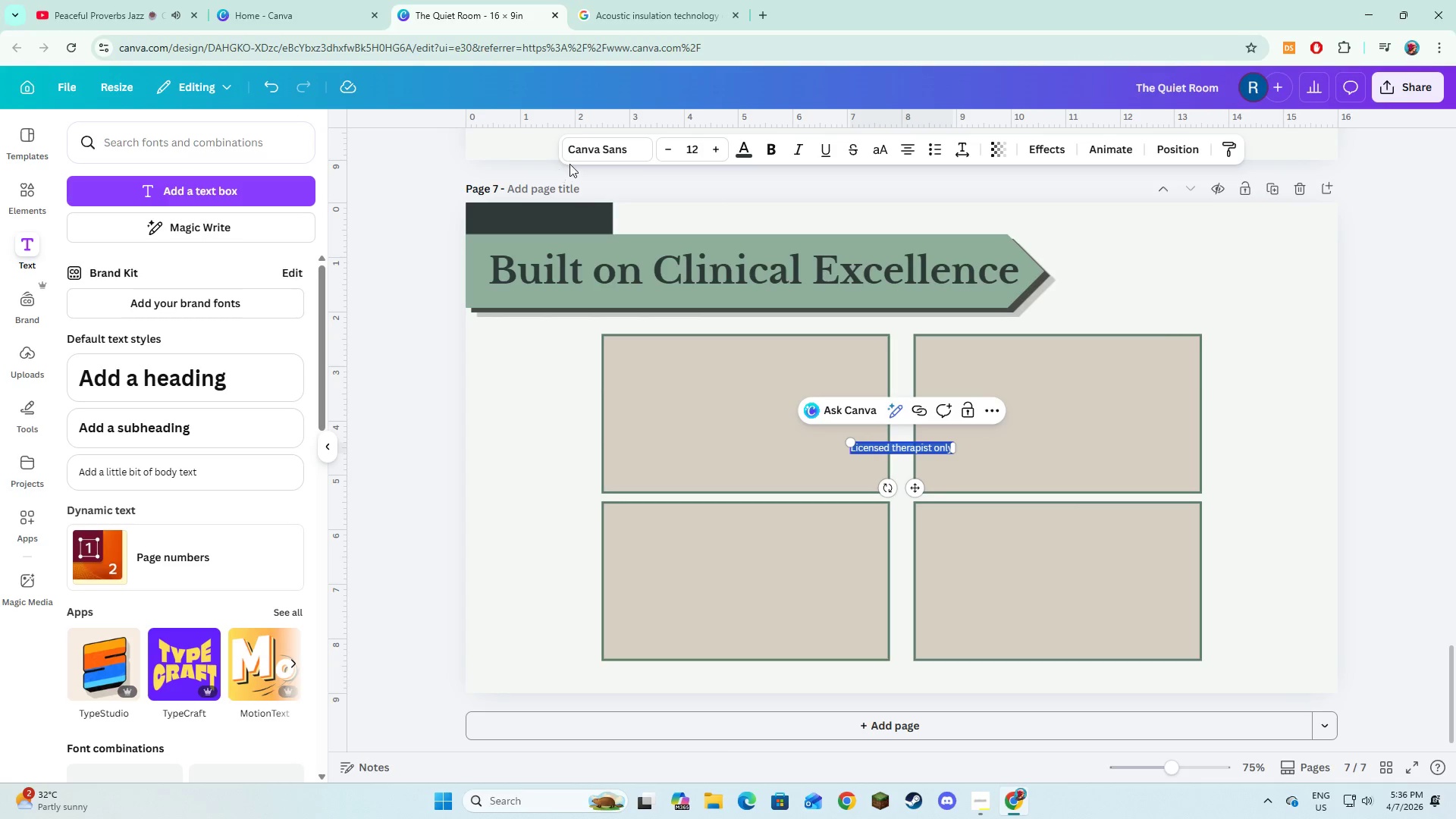 
left_click([575, 157])
 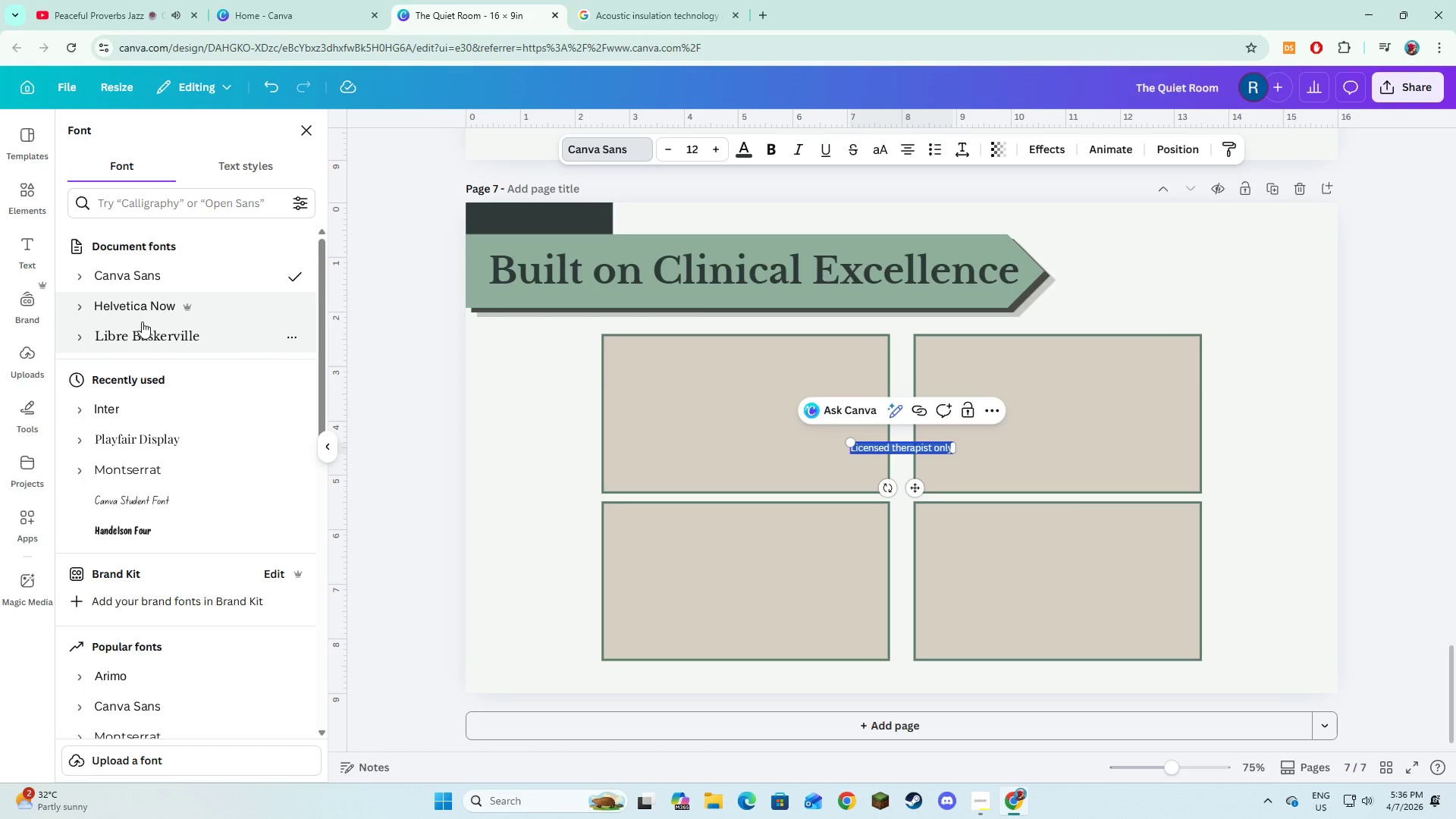 
left_click([151, 300])
 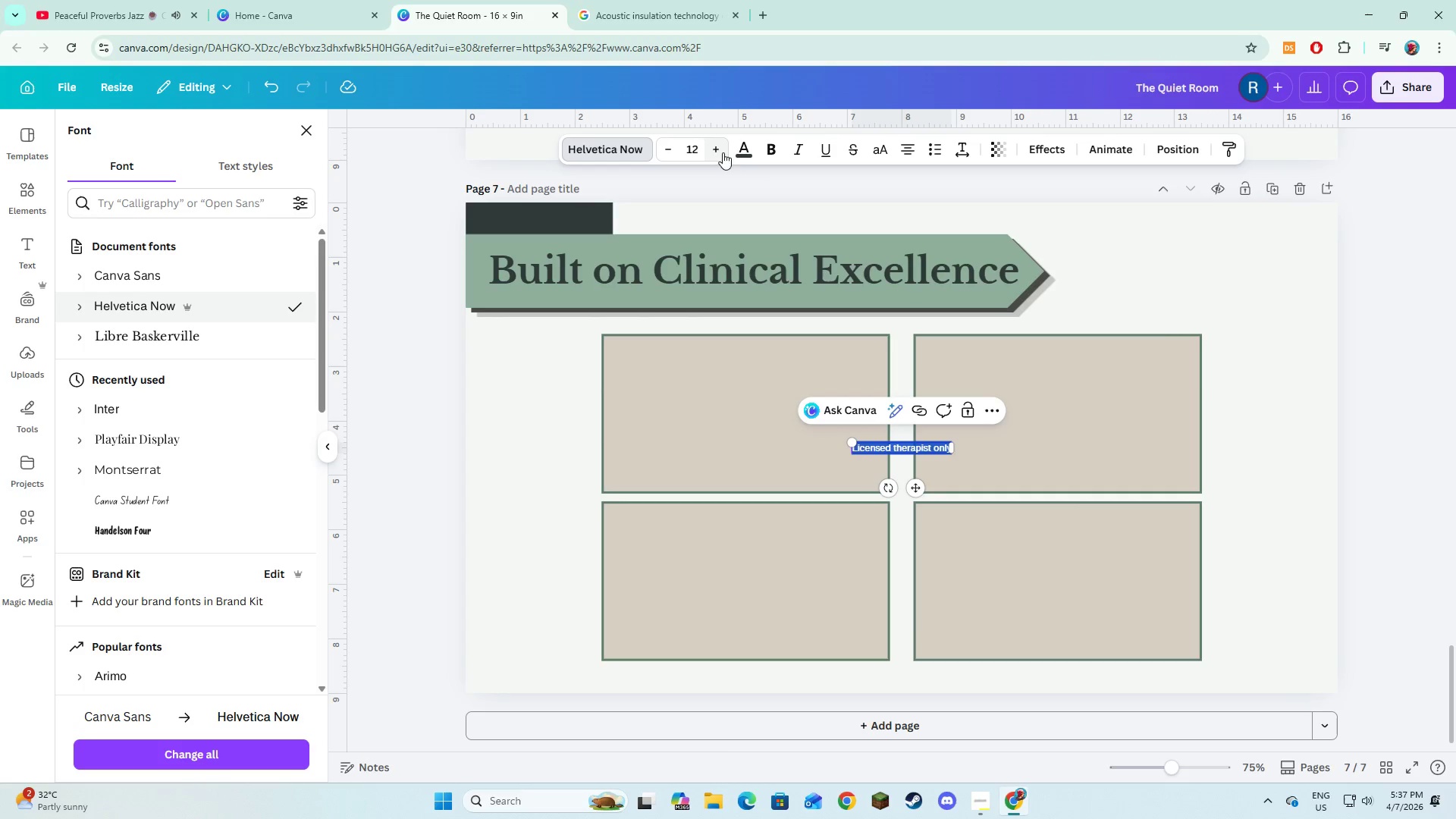 
double_click([722, 152])
 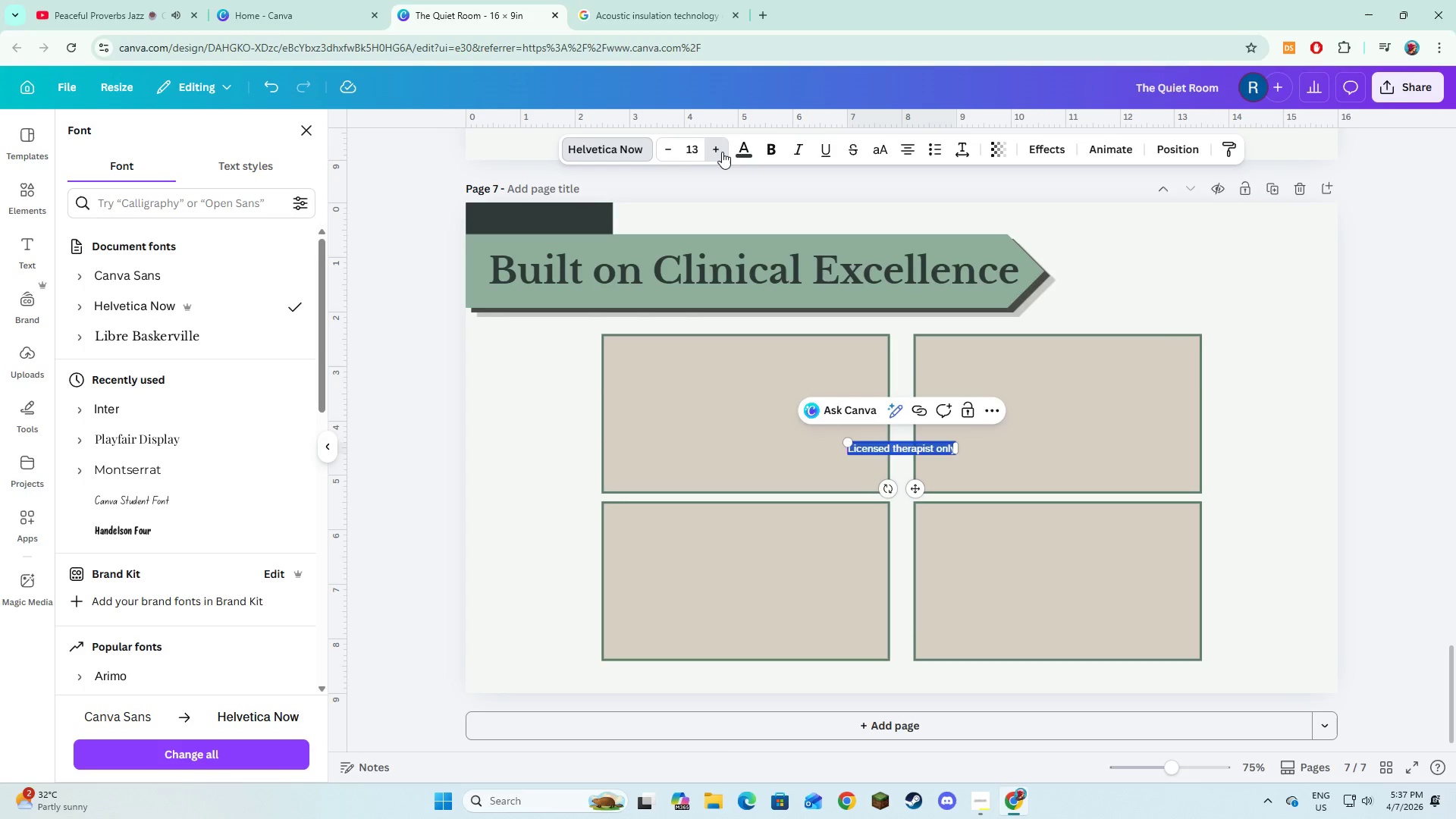 
triple_click([722, 152])
 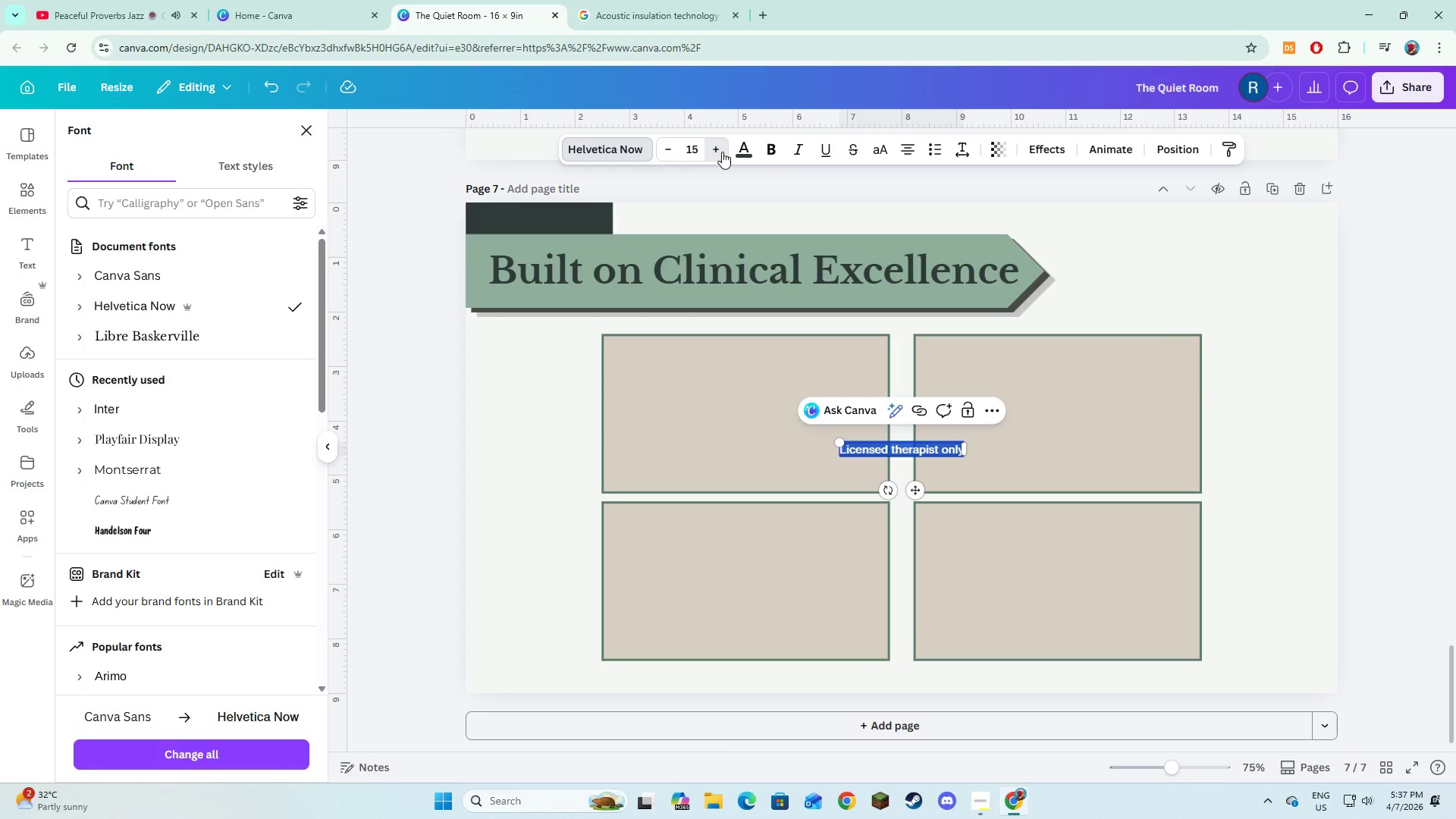 
triple_click([722, 152])
 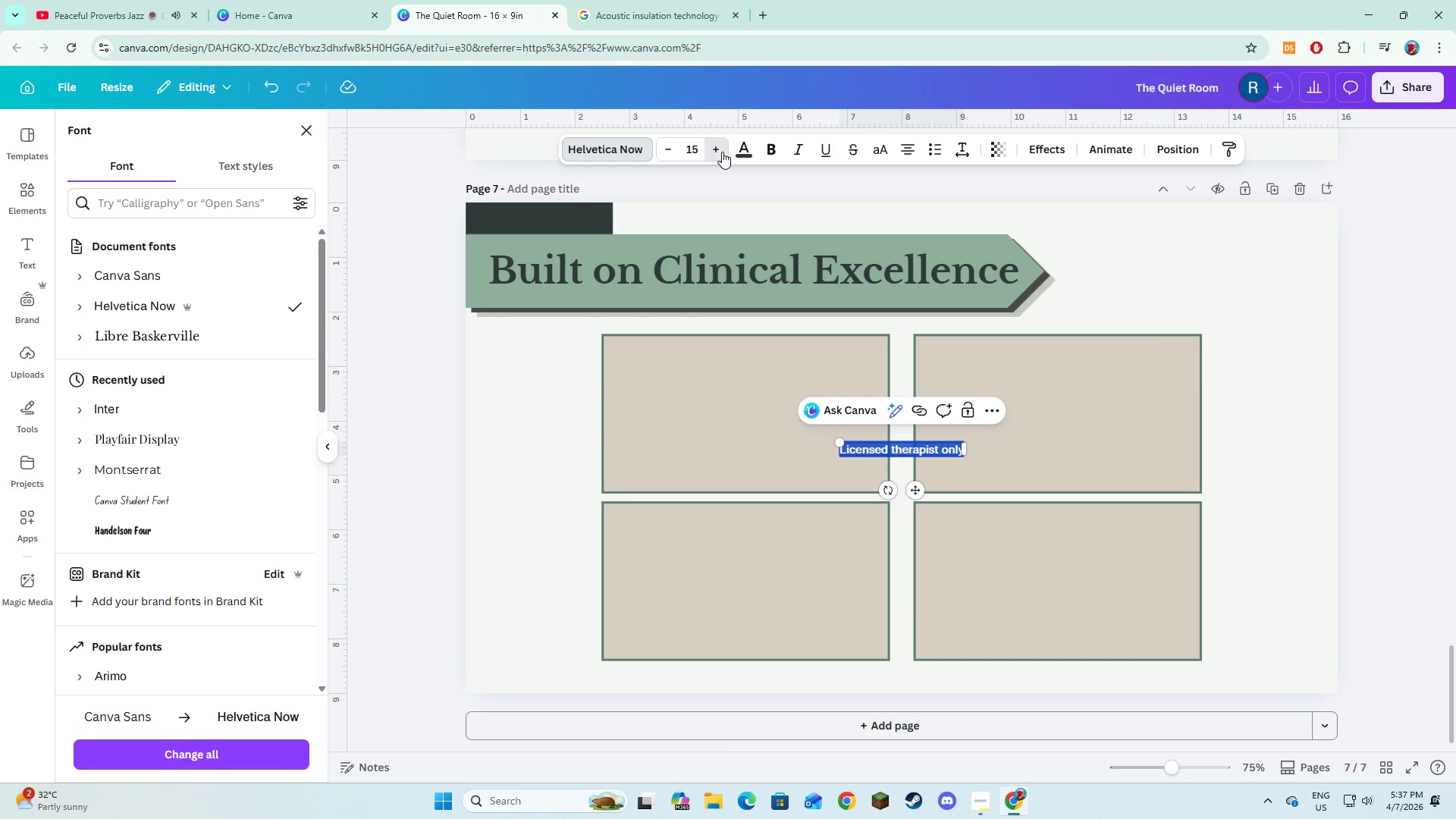 
triple_click([722, 152])
 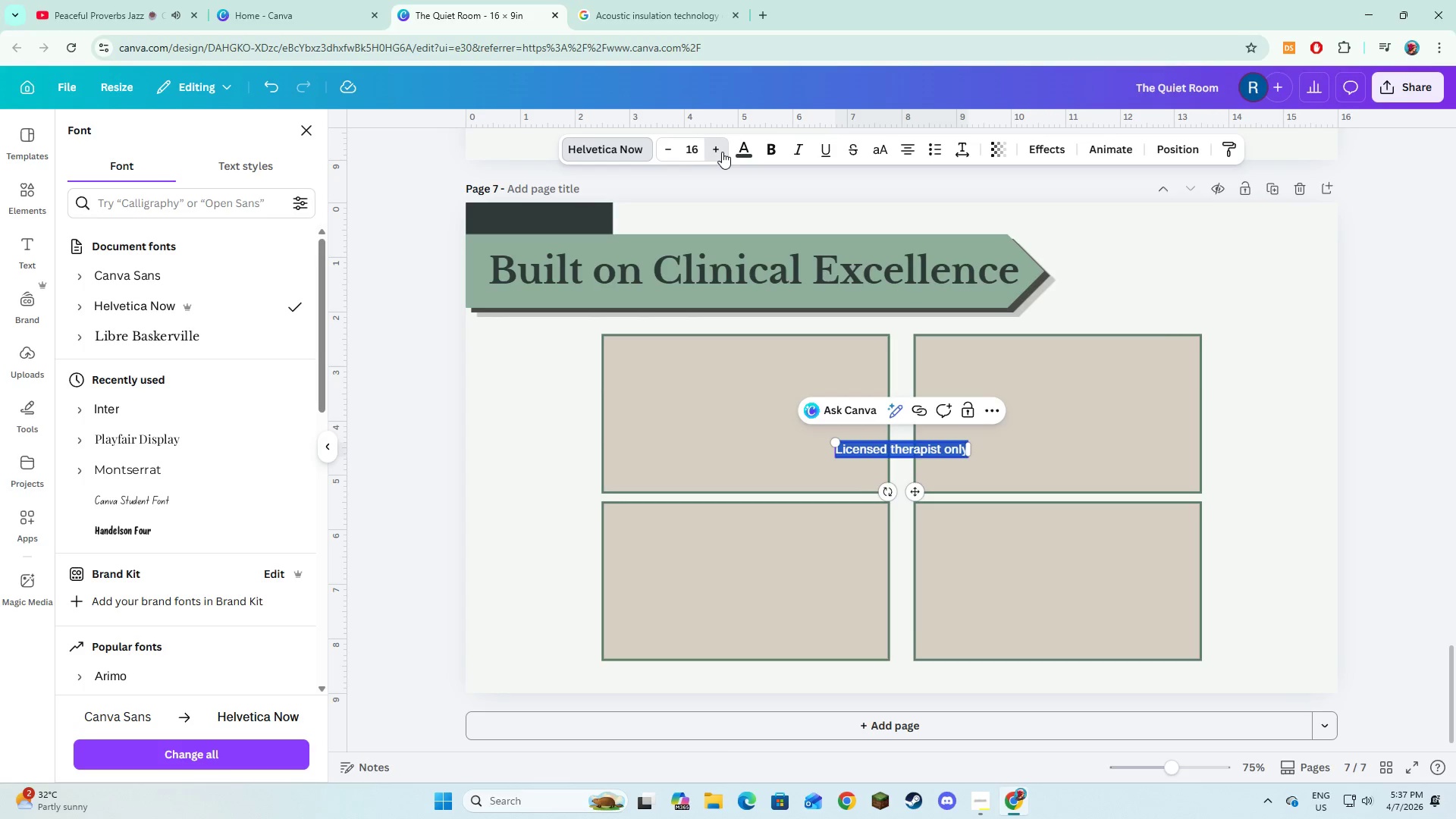 
triple_click([722, 152])
 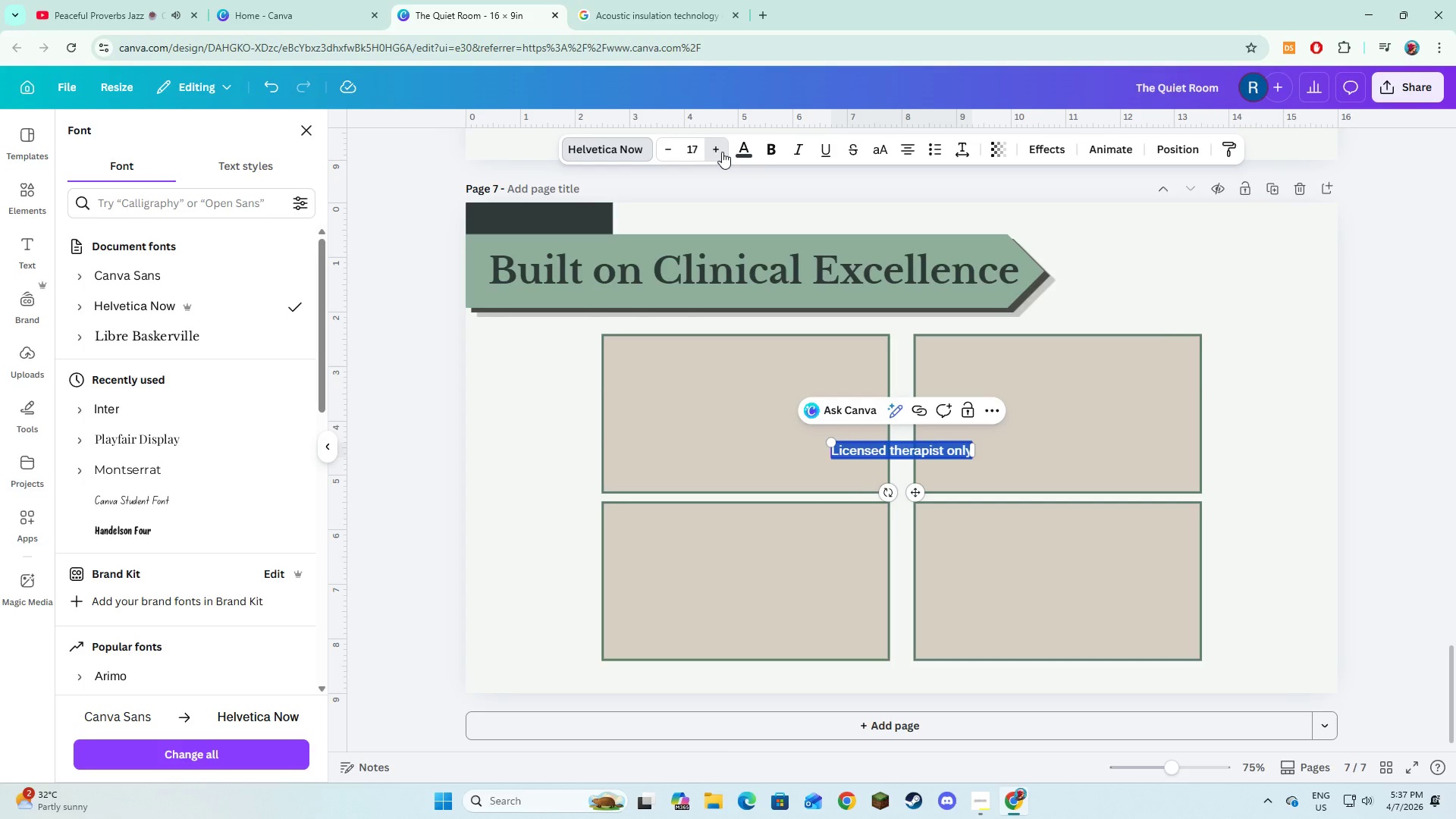 
triple_click([722, 152])
 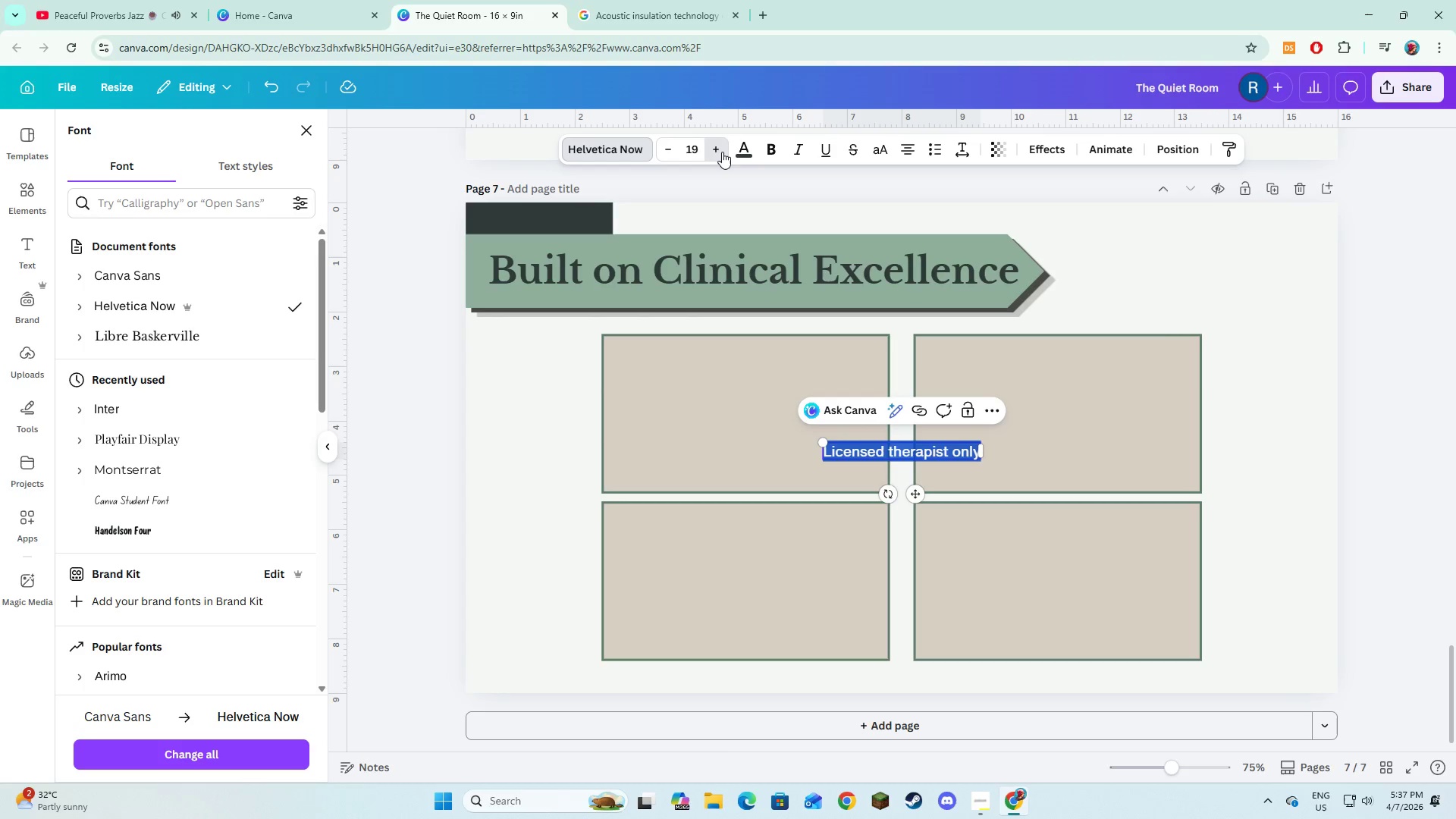 
triple_click([722, 152])
 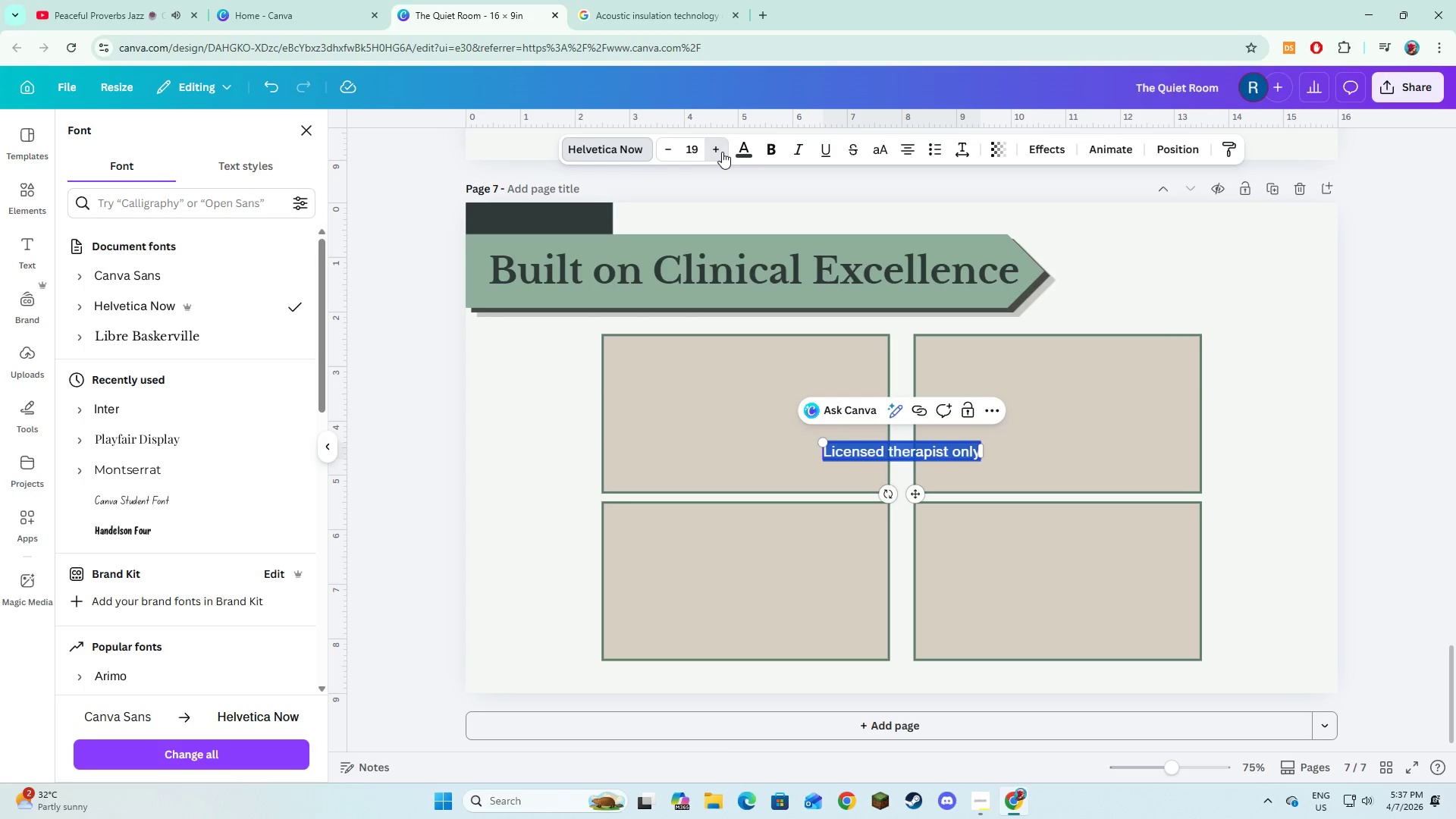 
triple_click([722, 152])
 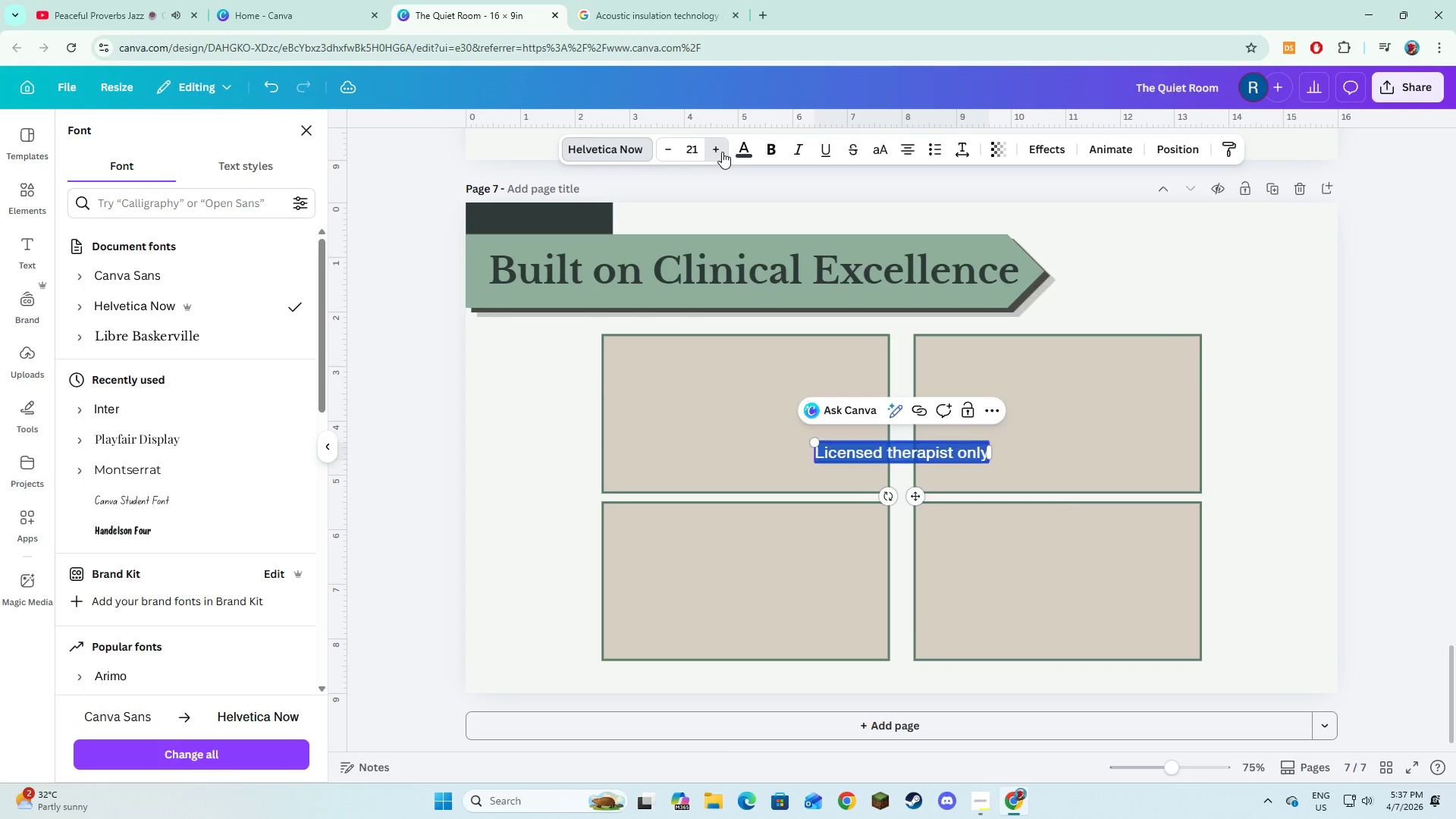 
triple_click([722, 152])
 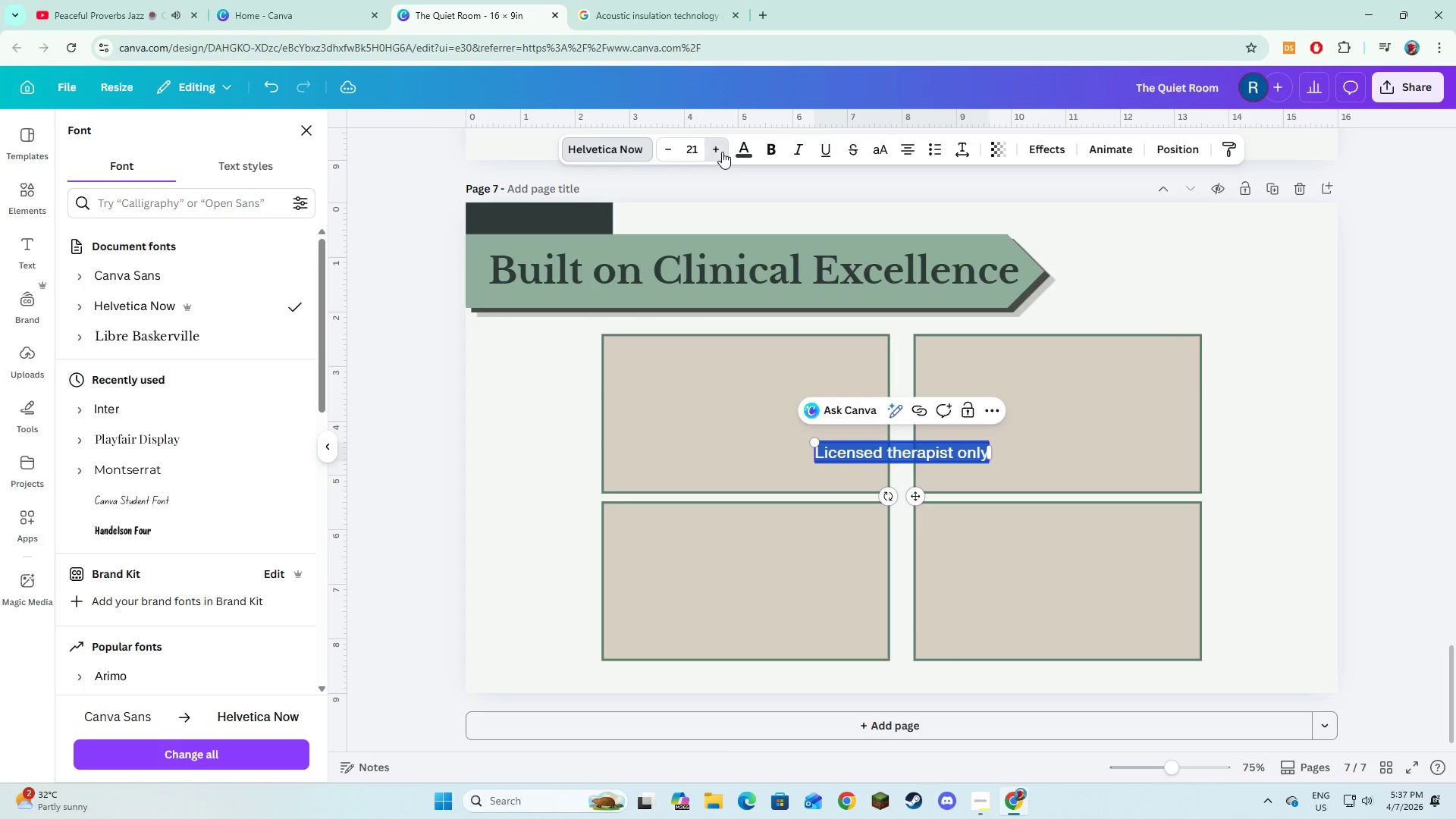 
triple_click([722, 152])
 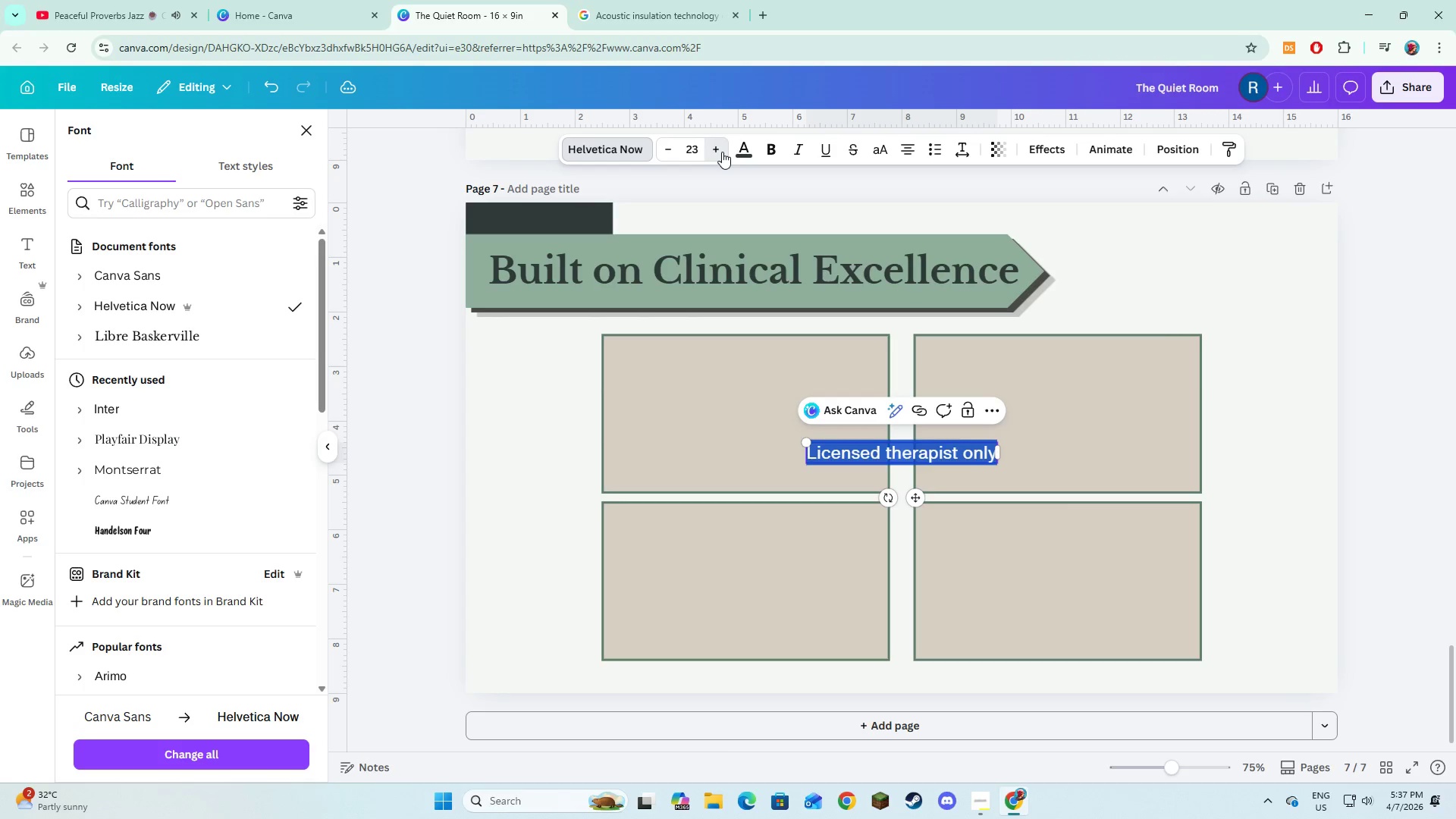 
double_click([722, 152])
 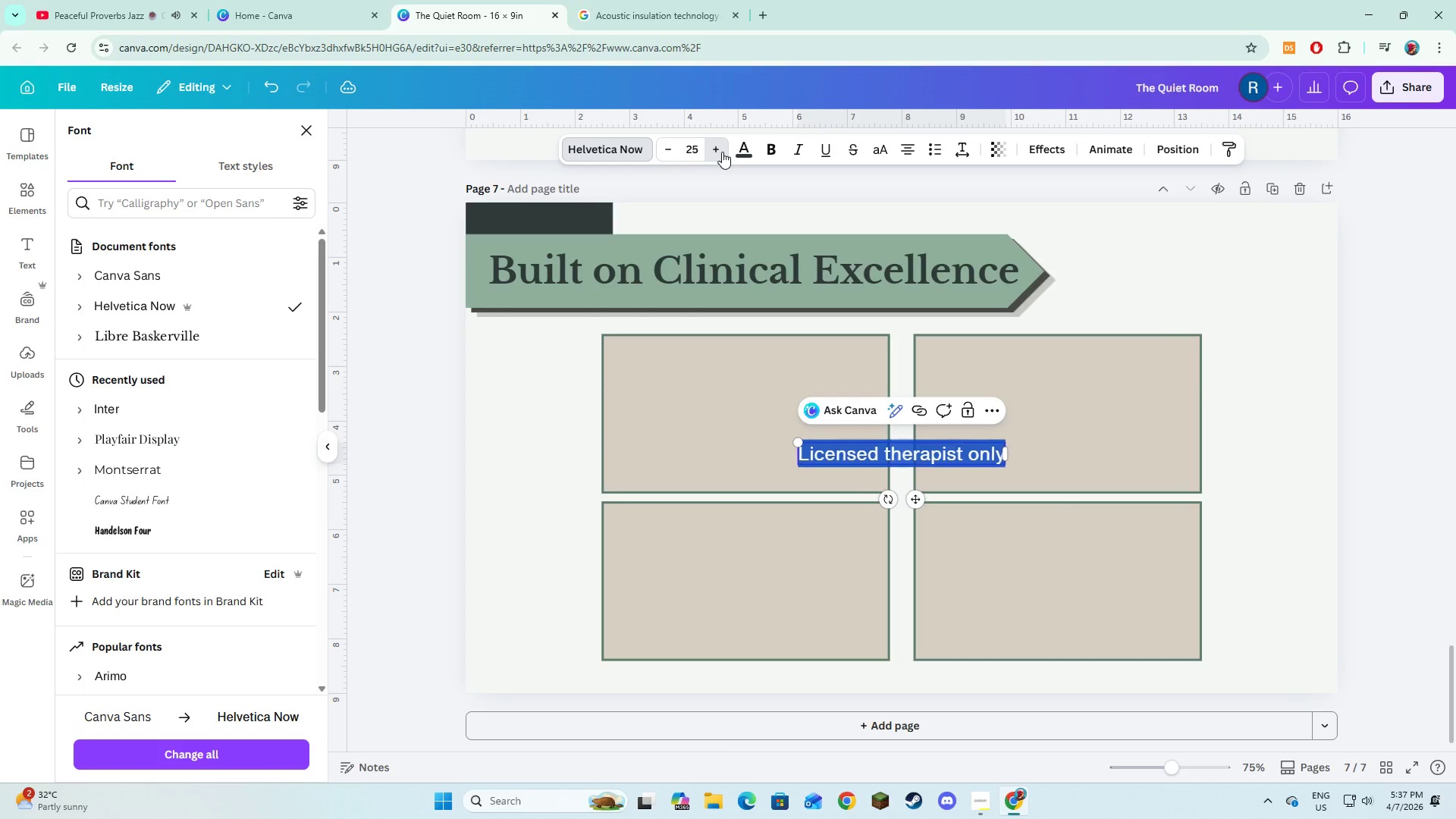 
triple_click([722, 152])
 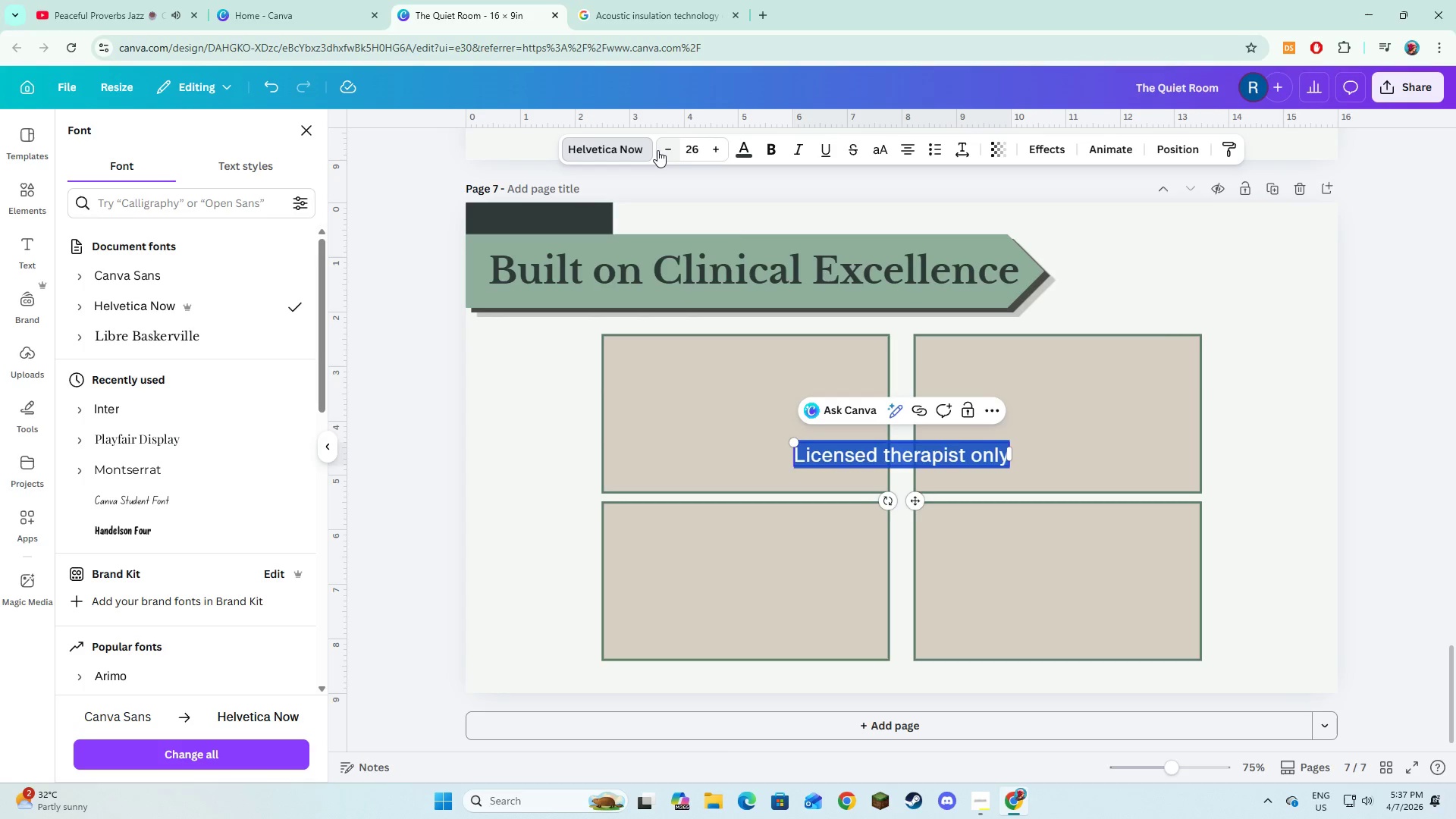 
double_click([712, 425])
 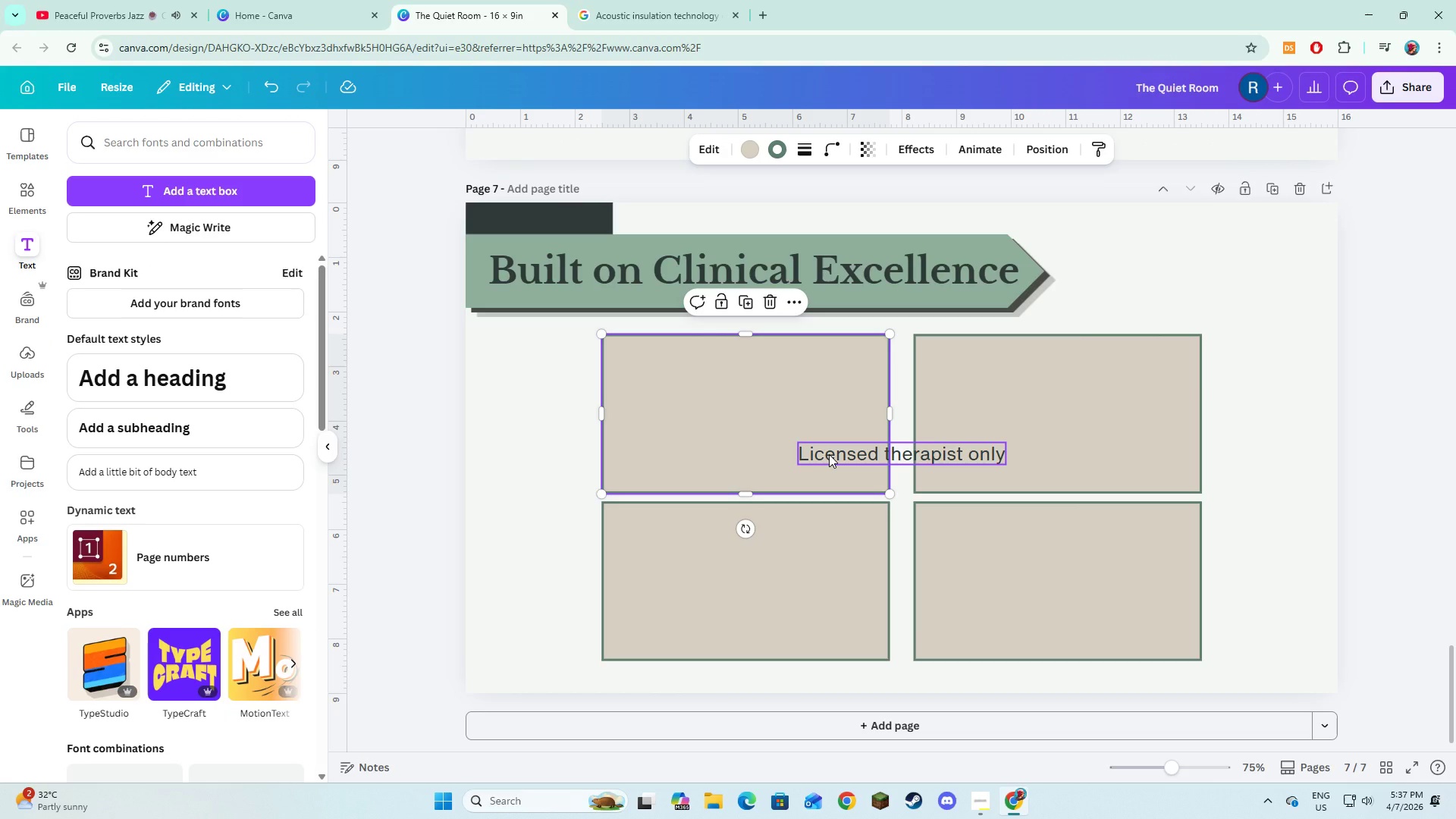 
left_click([829, 454])
 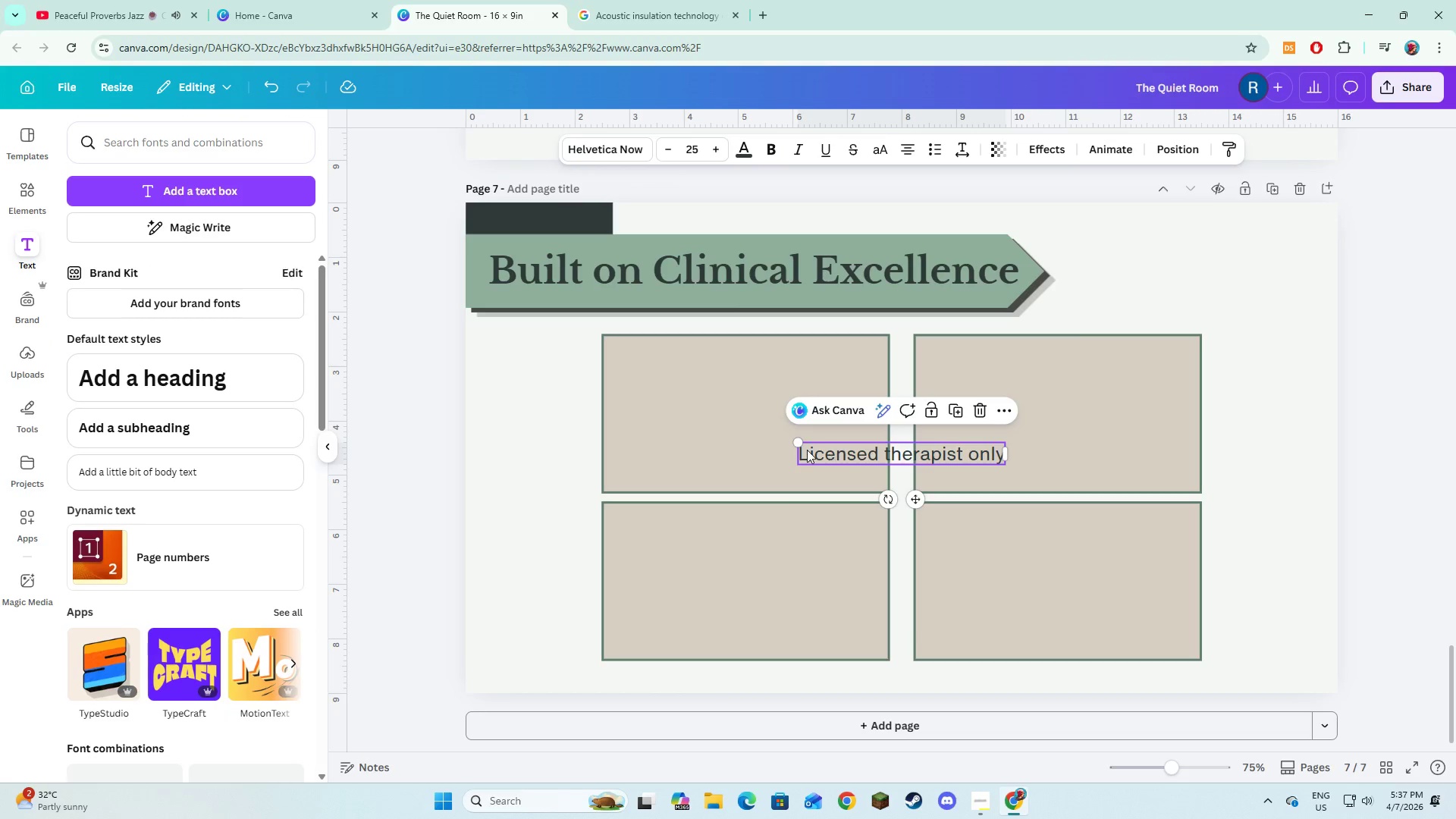 
left_click_drag(start_coordinate=[829, 454], to_coordinate=[685, 375])
 